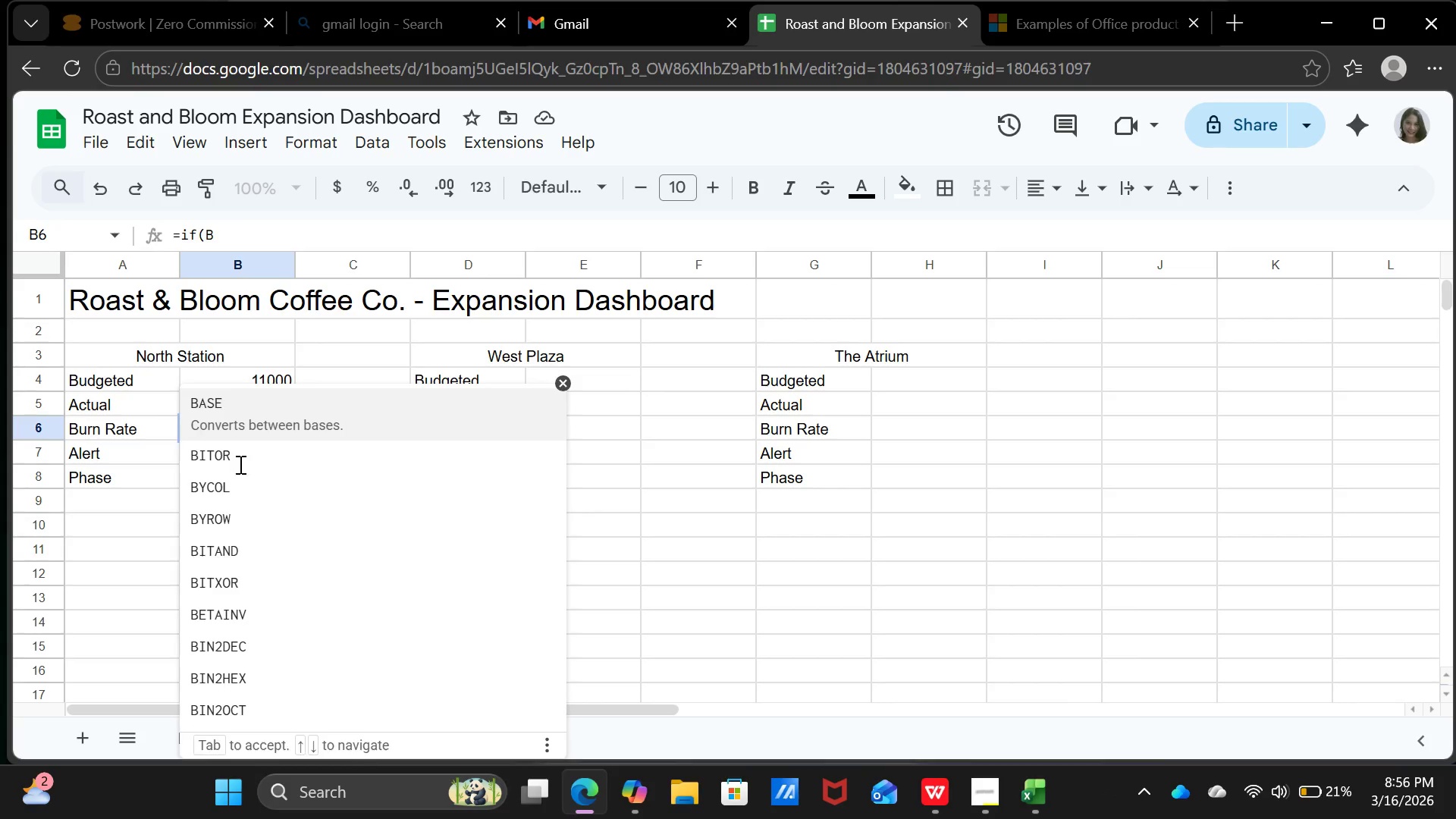 
key(5)
 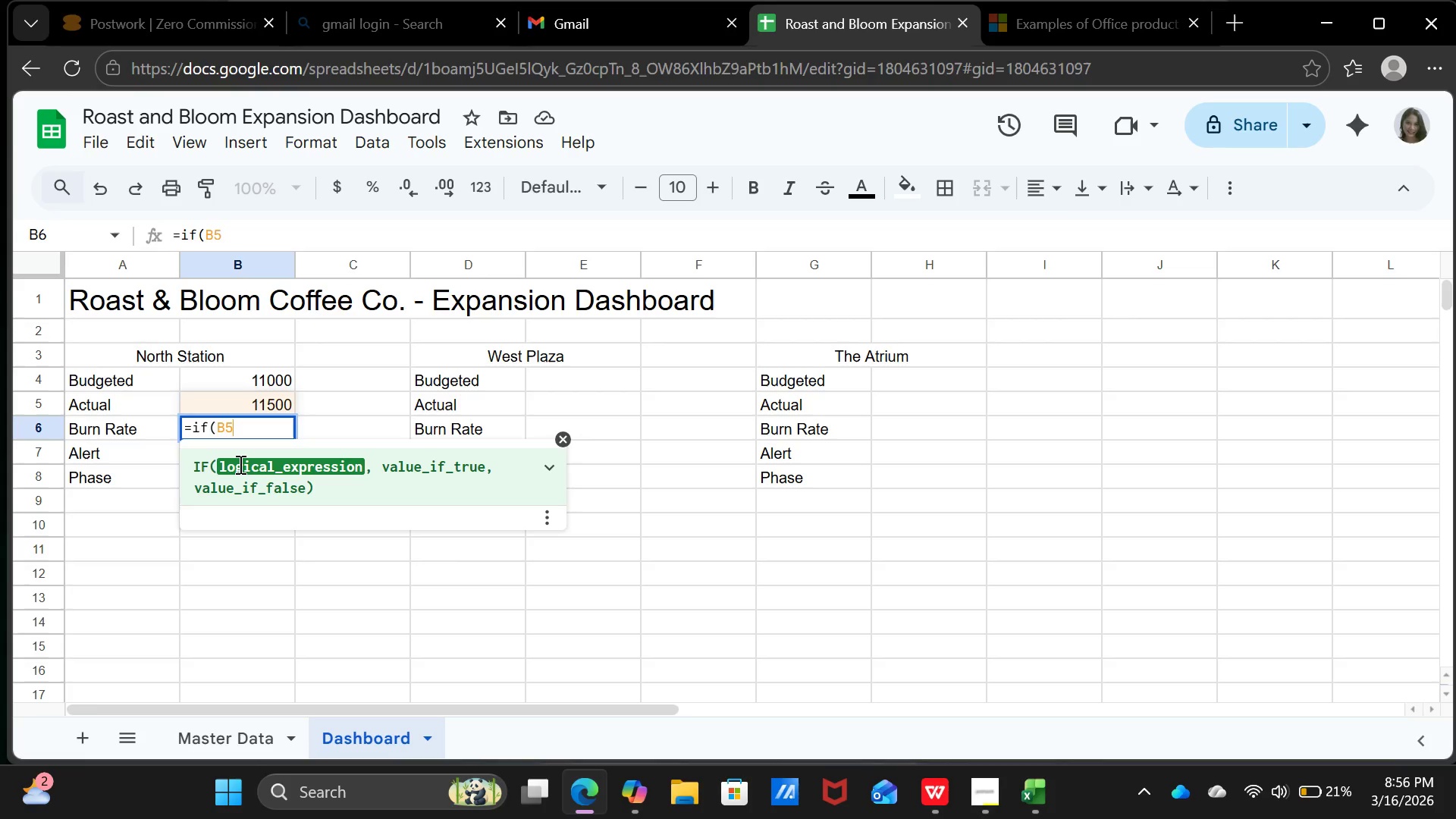 
key(Equal)
 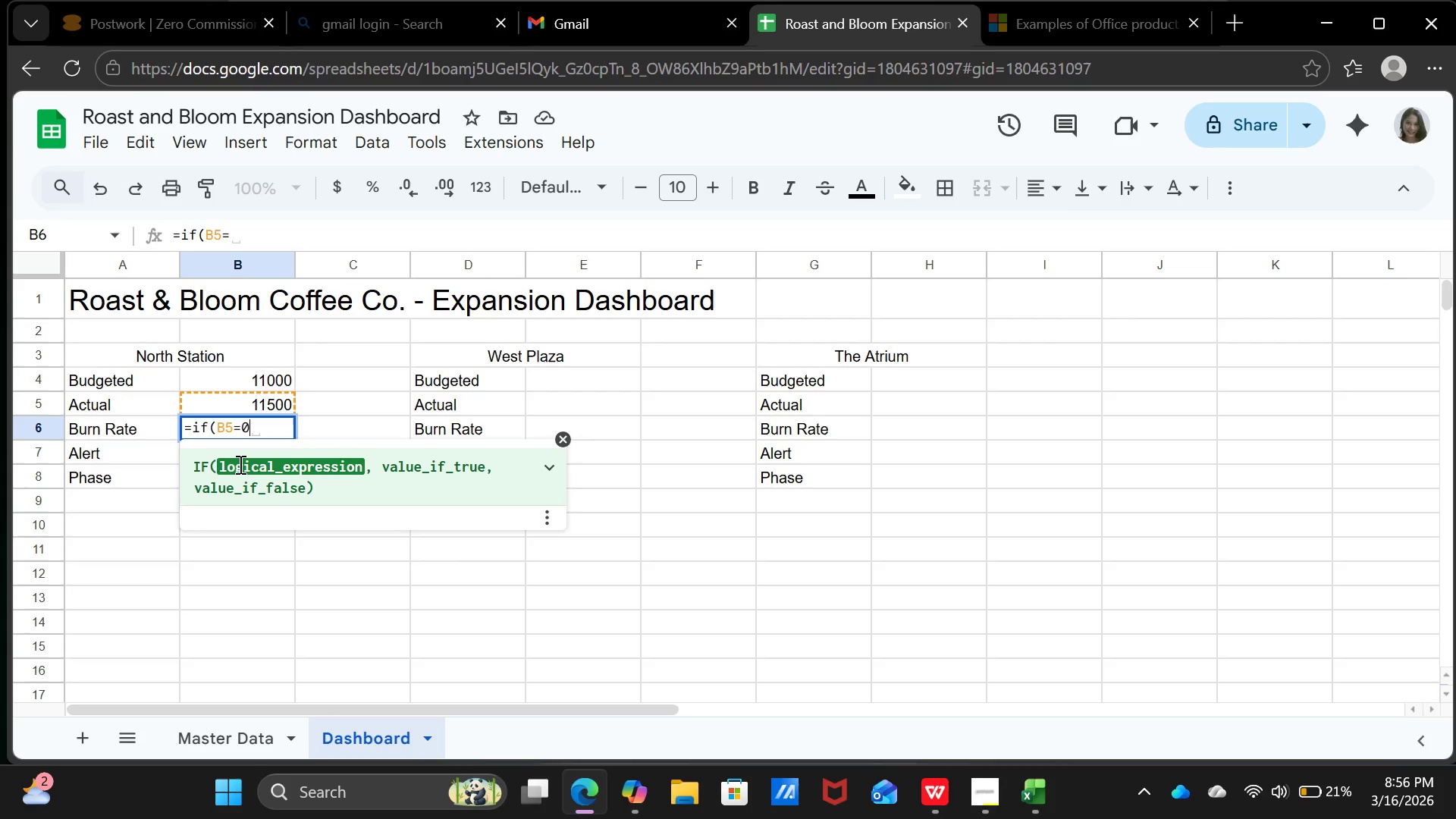 
key(0)
 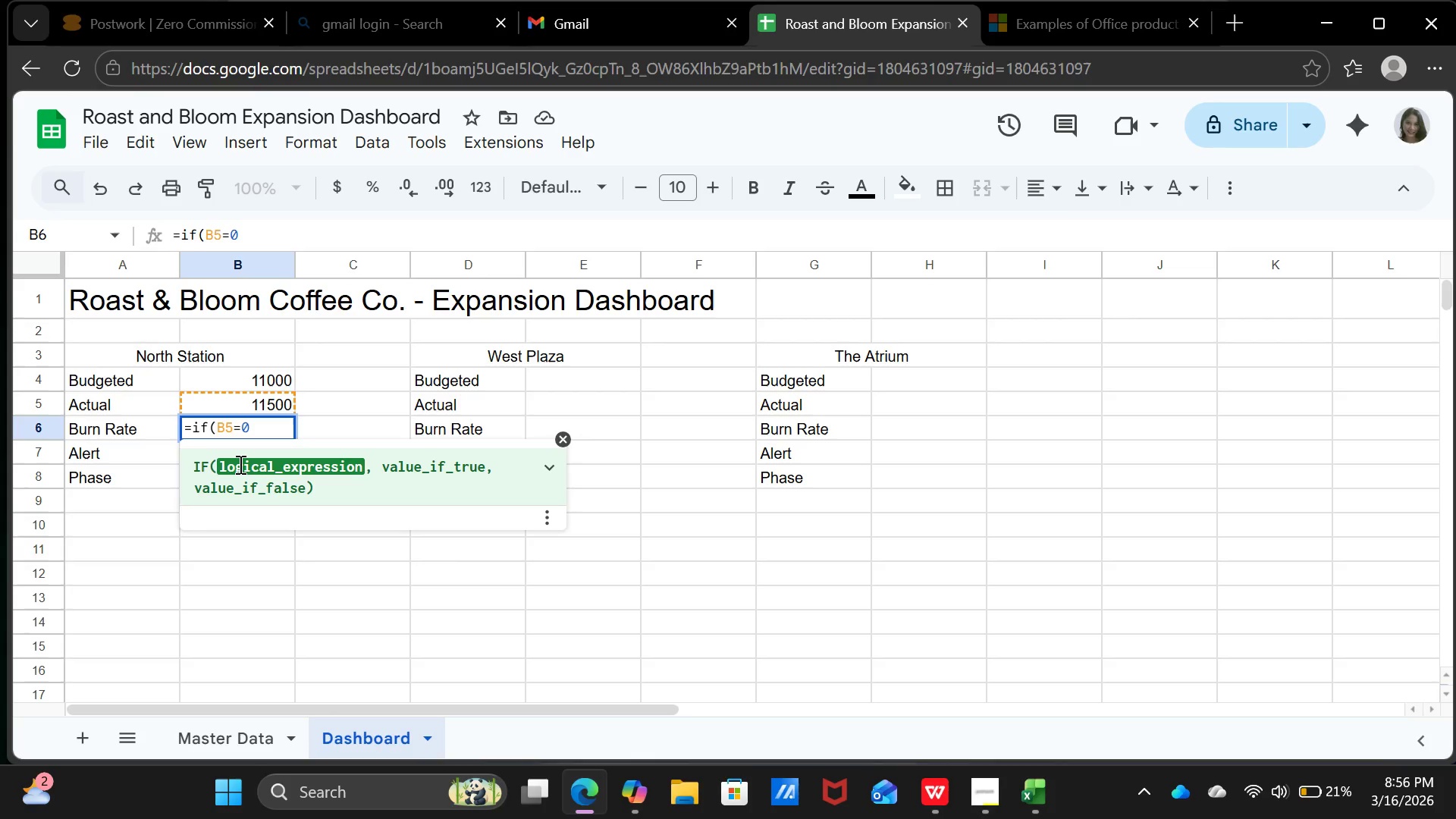 
key(Comma)
 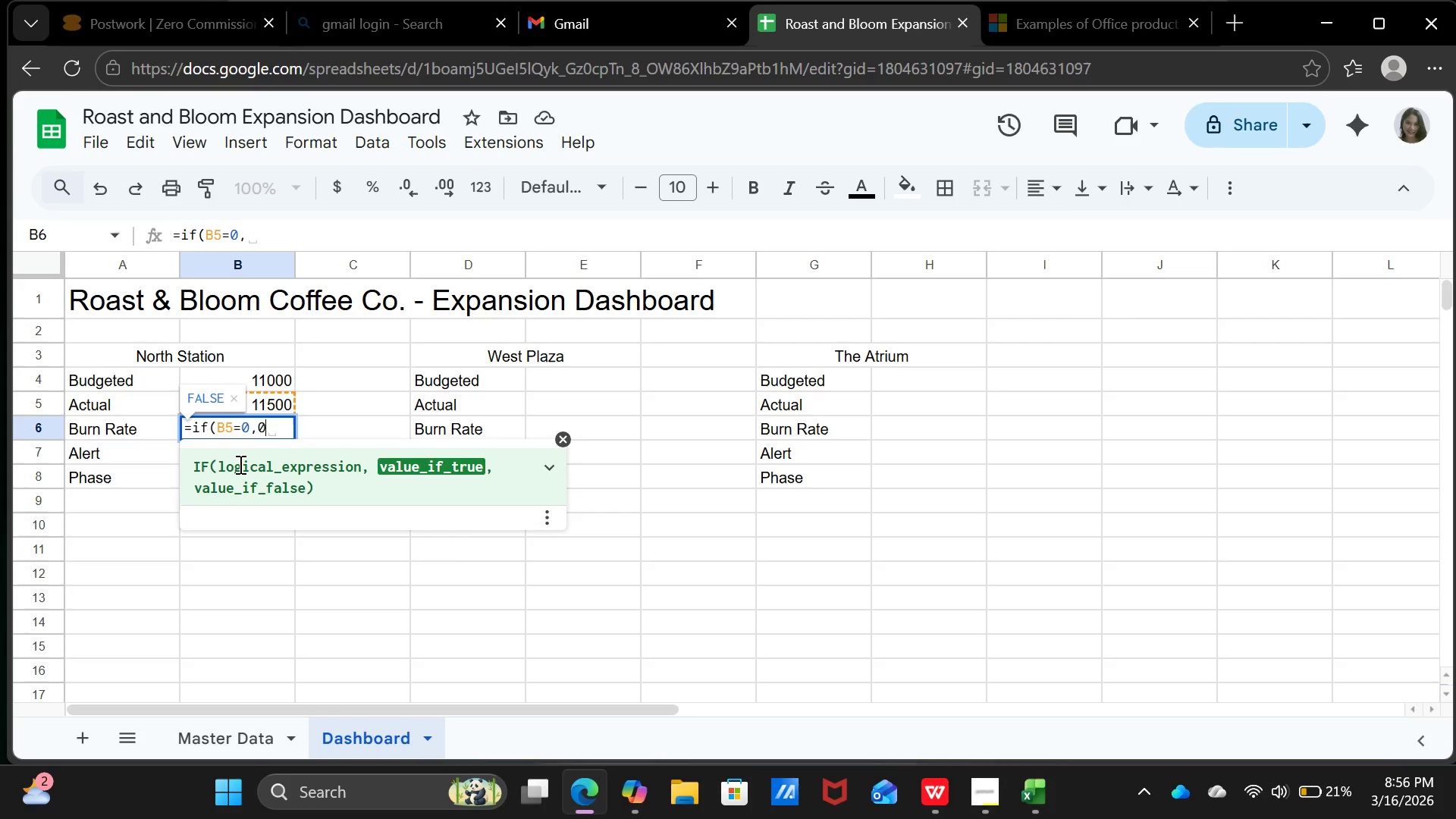 
key(0)
 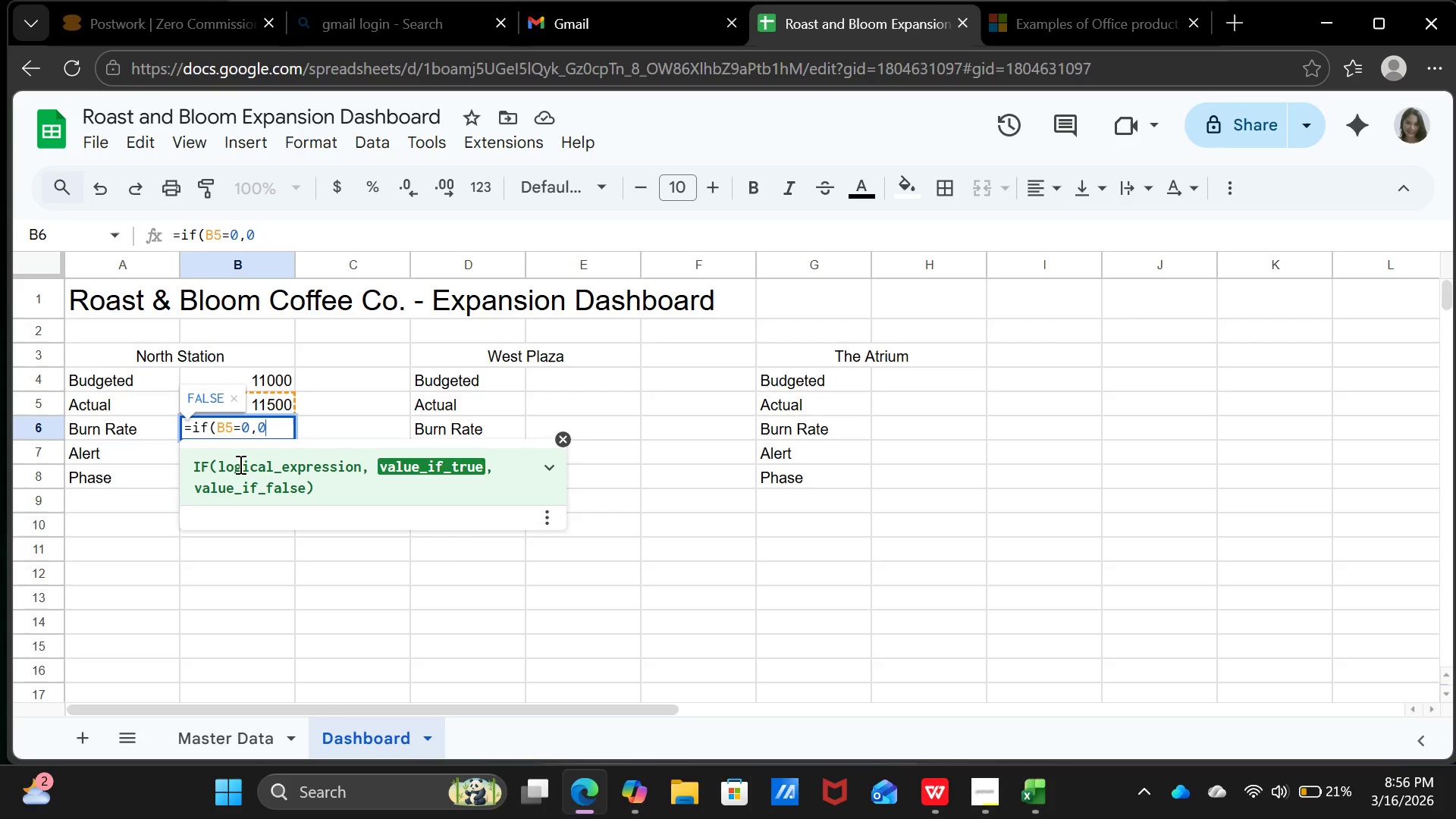 
key(Comma)
 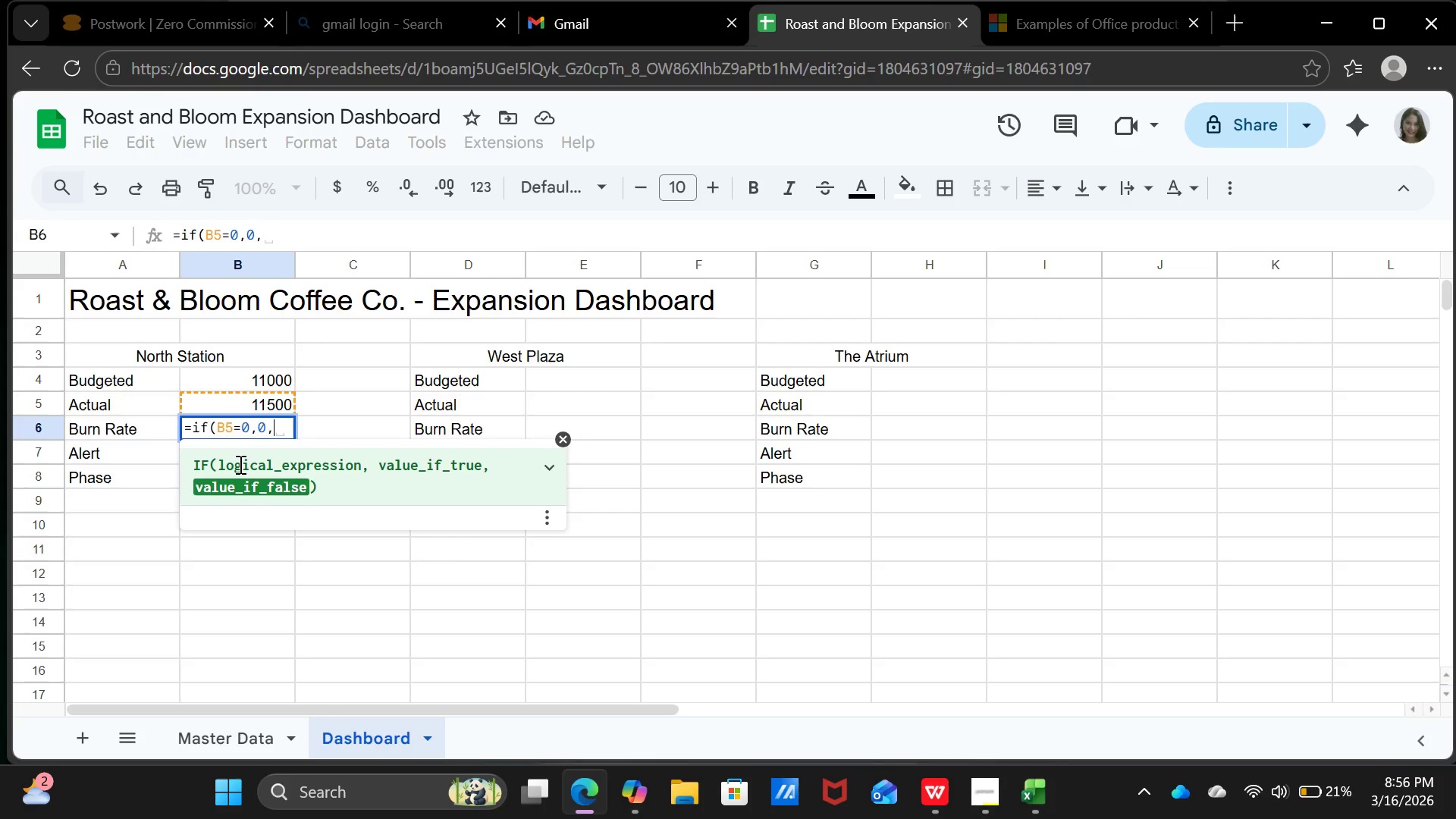 
key(CapsLock)
 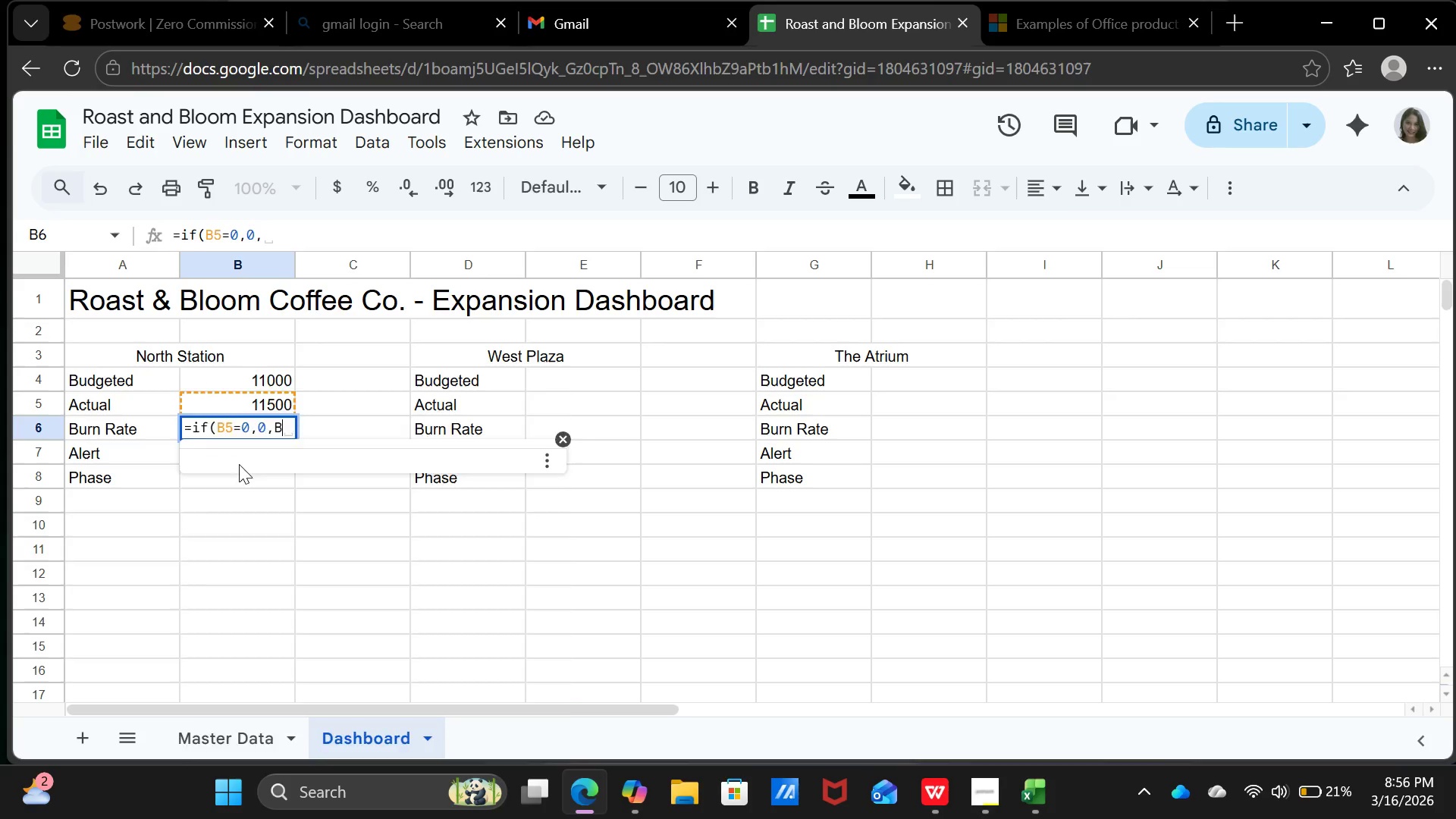 
key(B)
 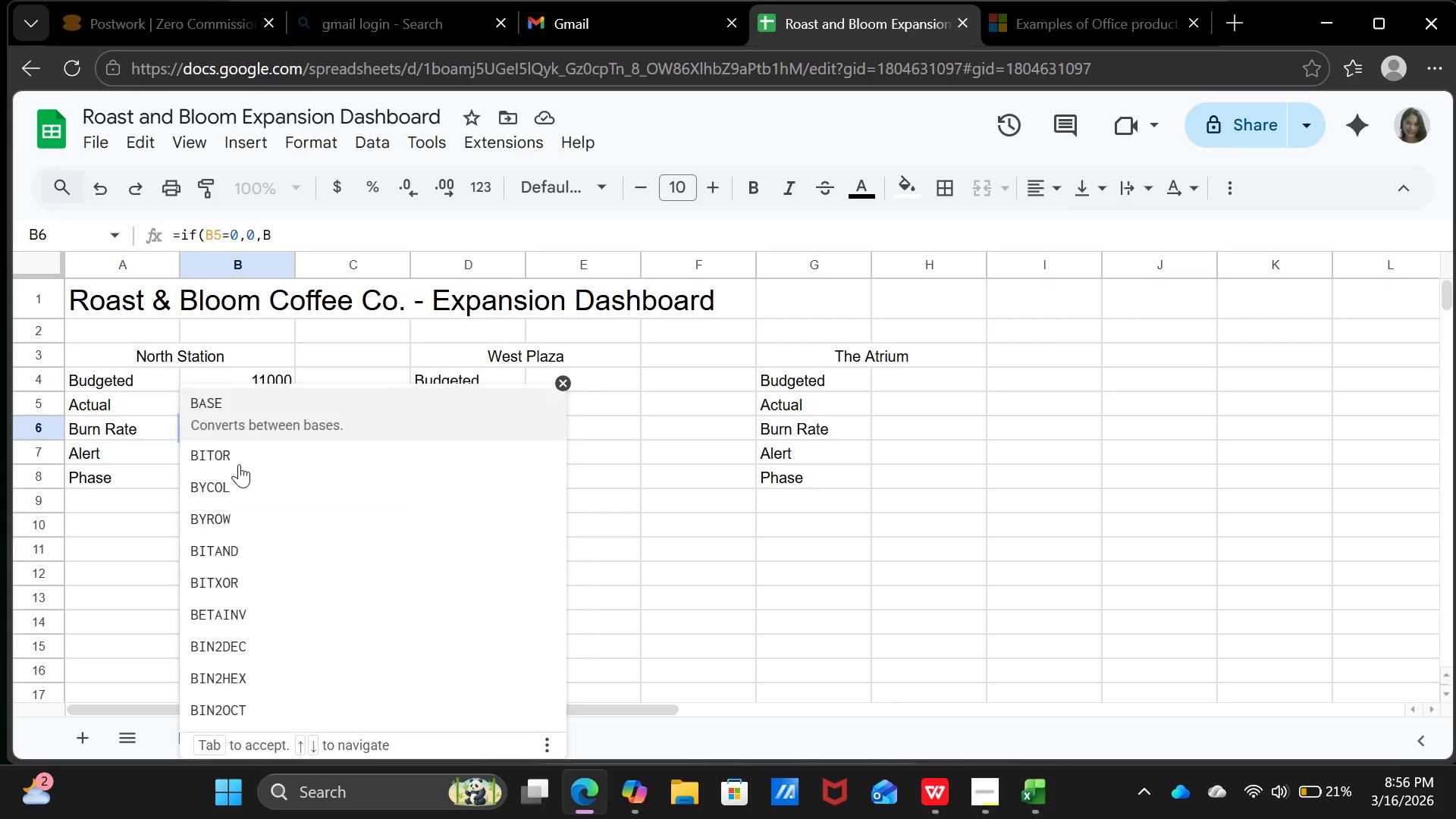 
key(CapsLock)
 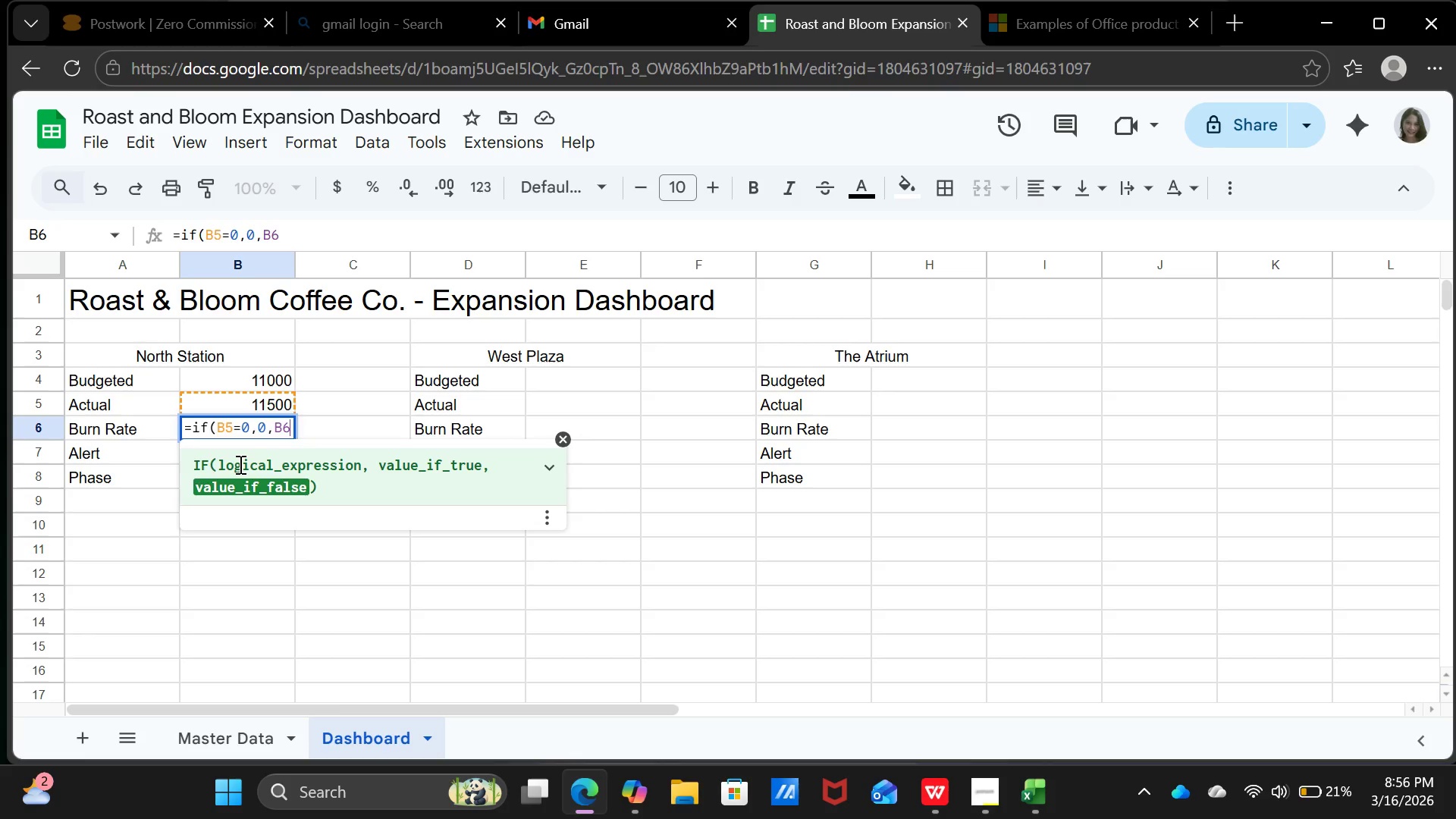 
key(6)
 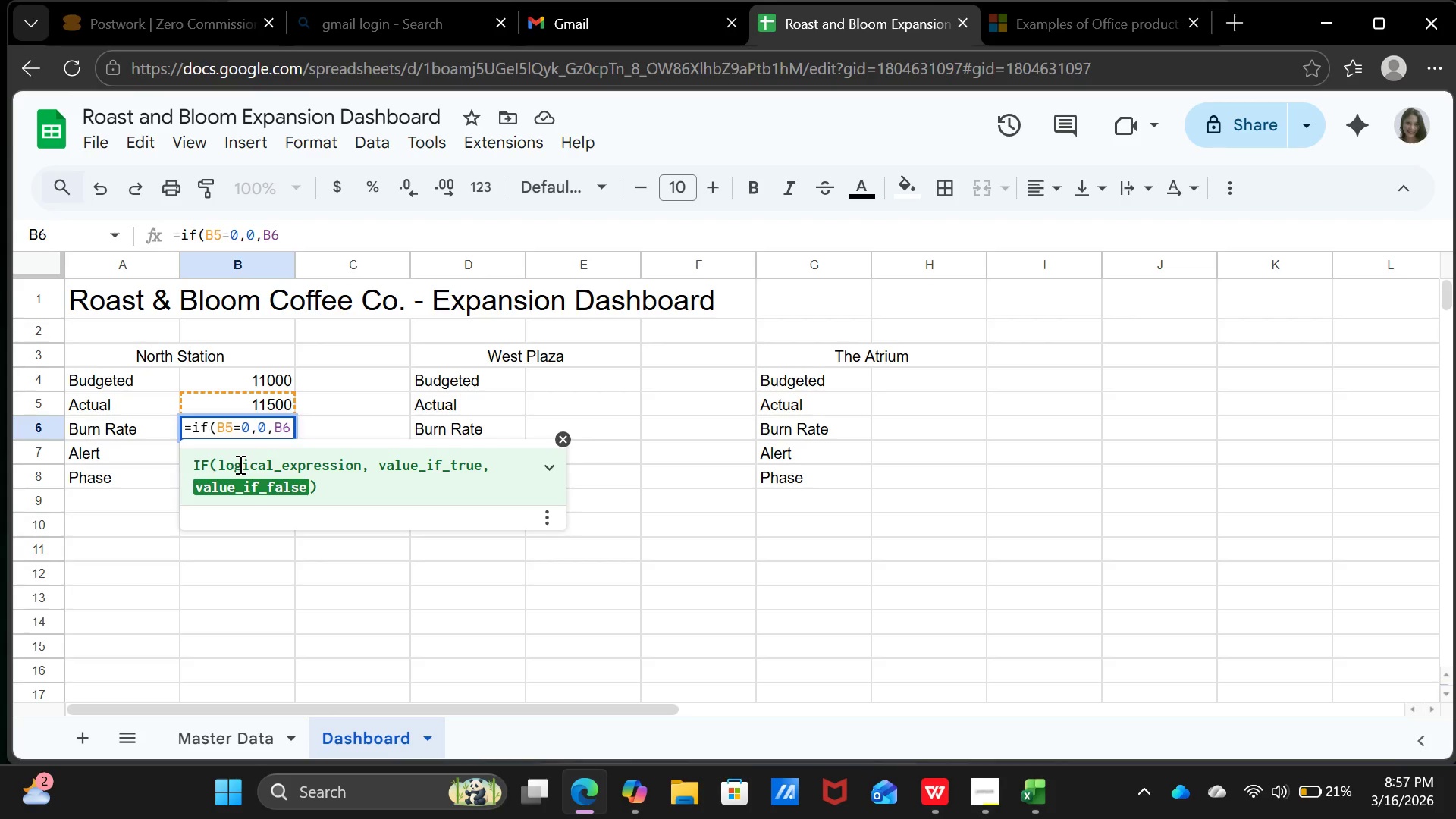 
key(Slash)
 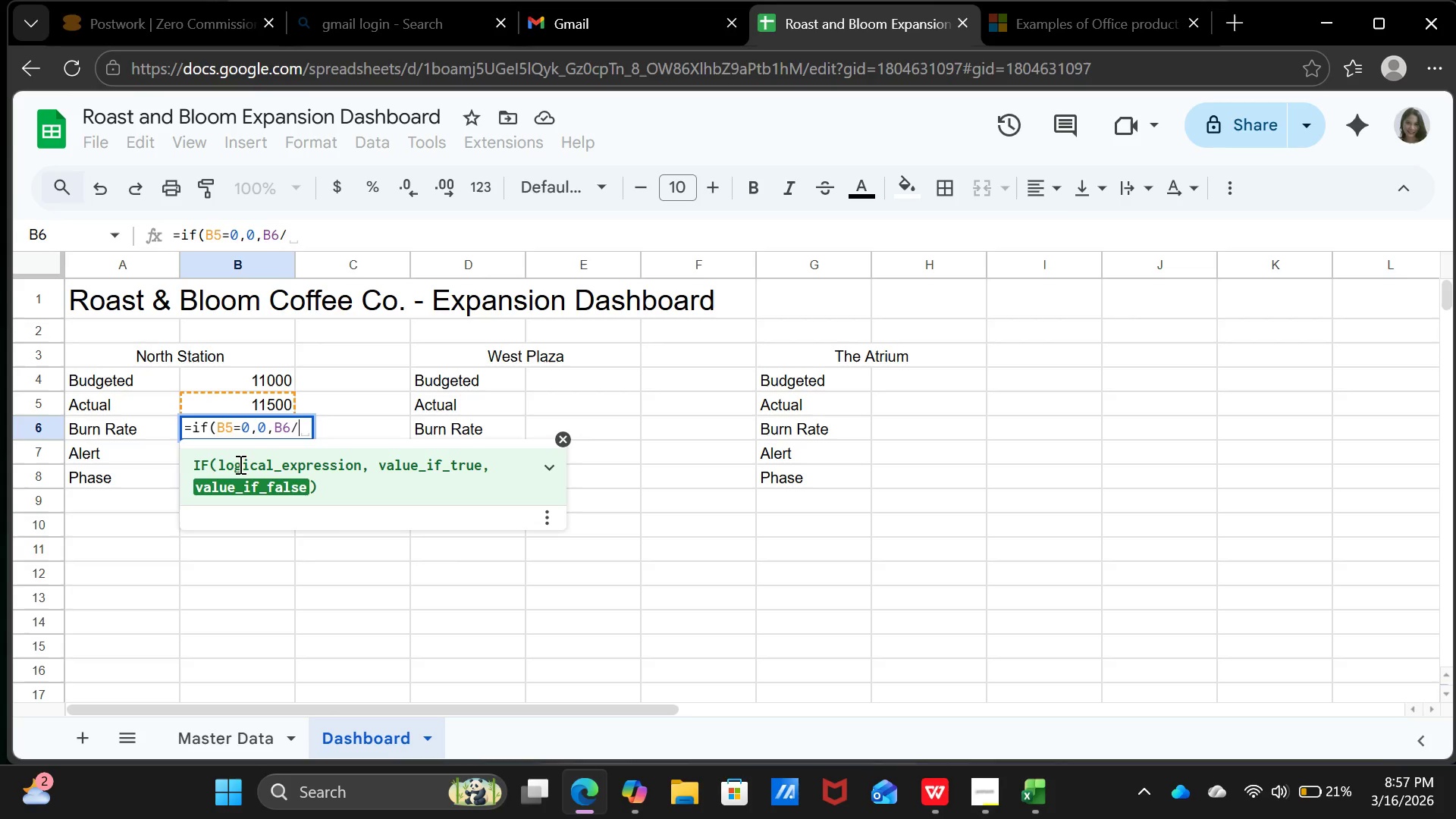 
key(CapsLock)
 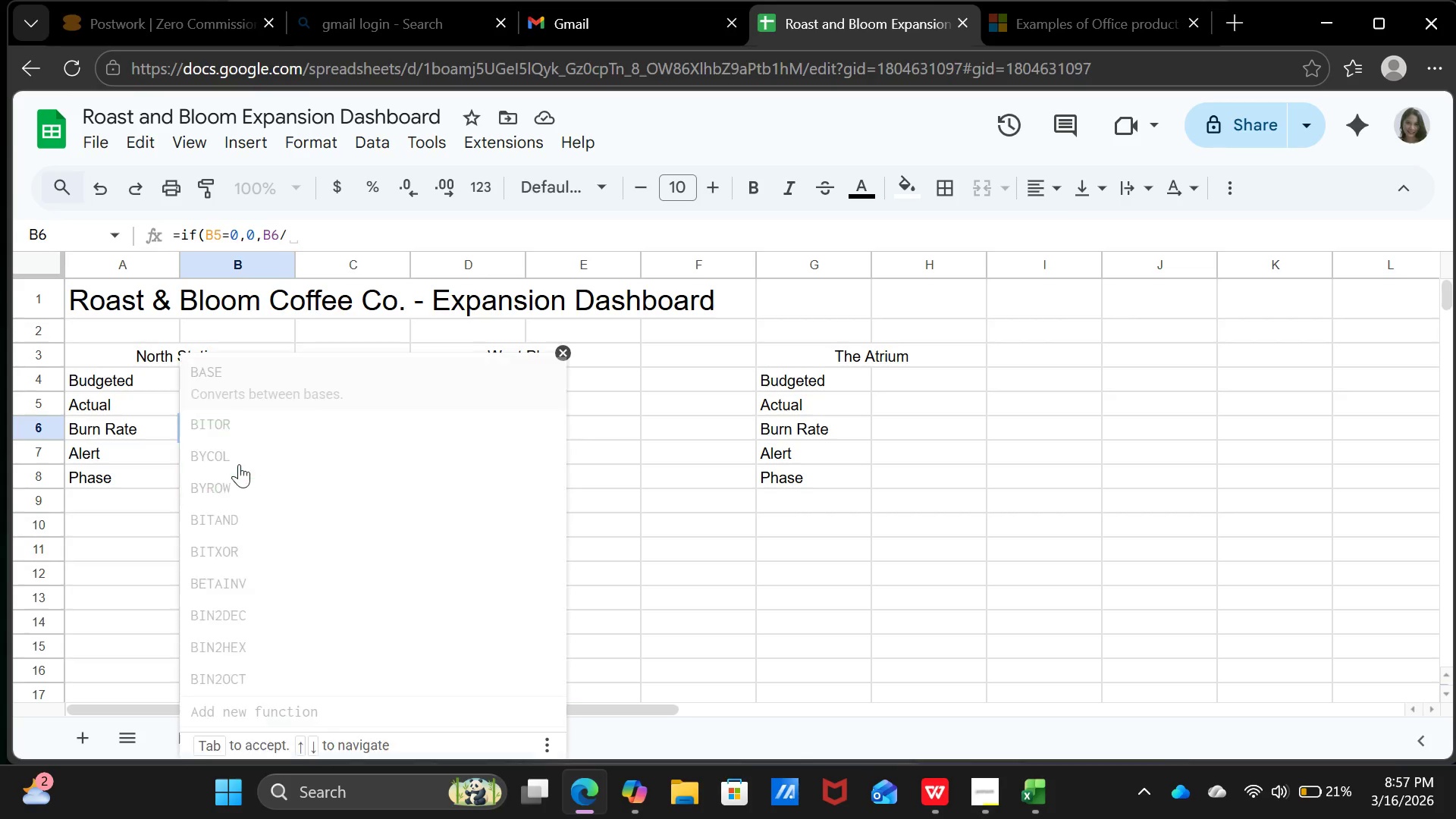 
key(B)
 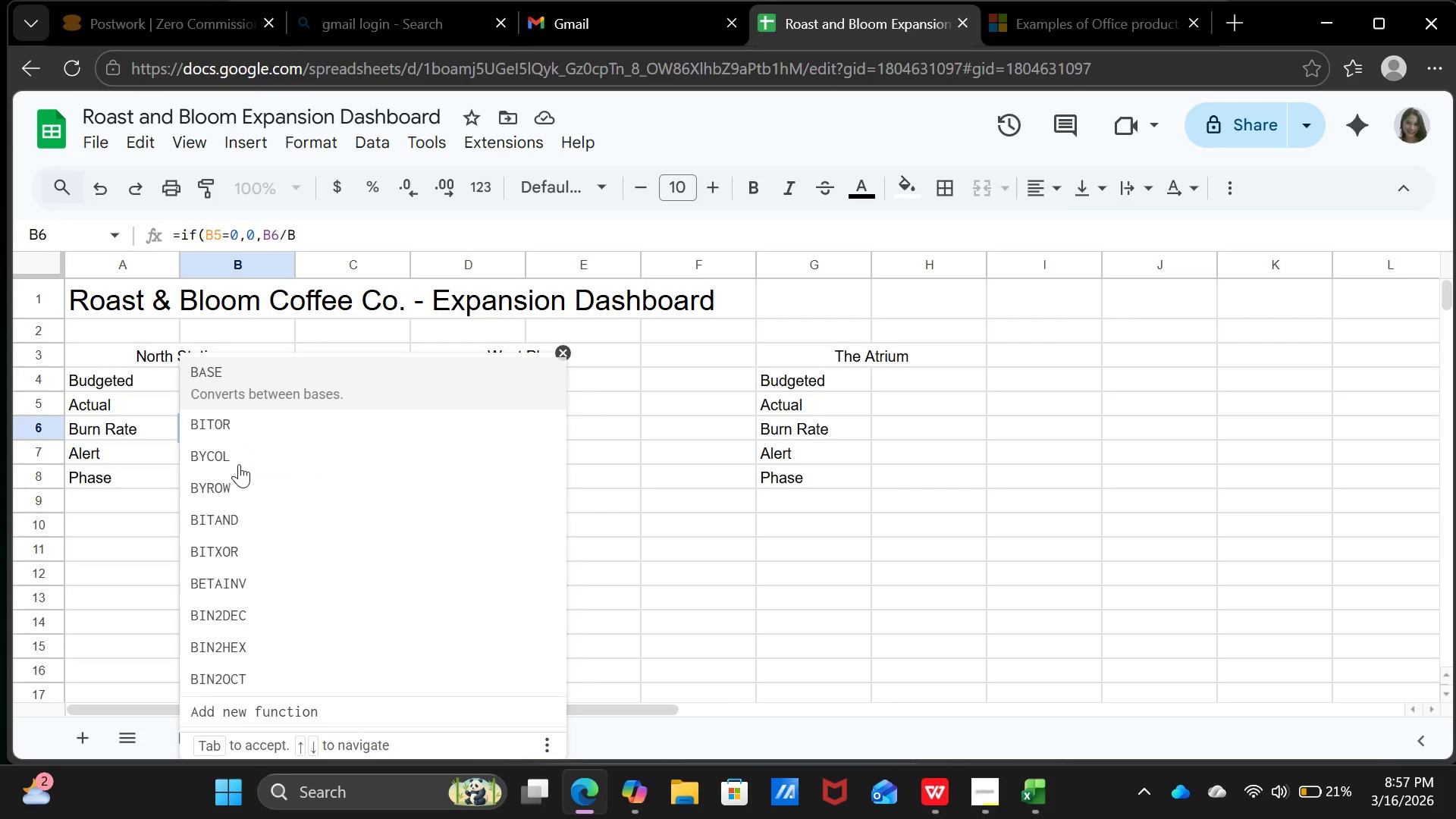 
key(CapsLock)
 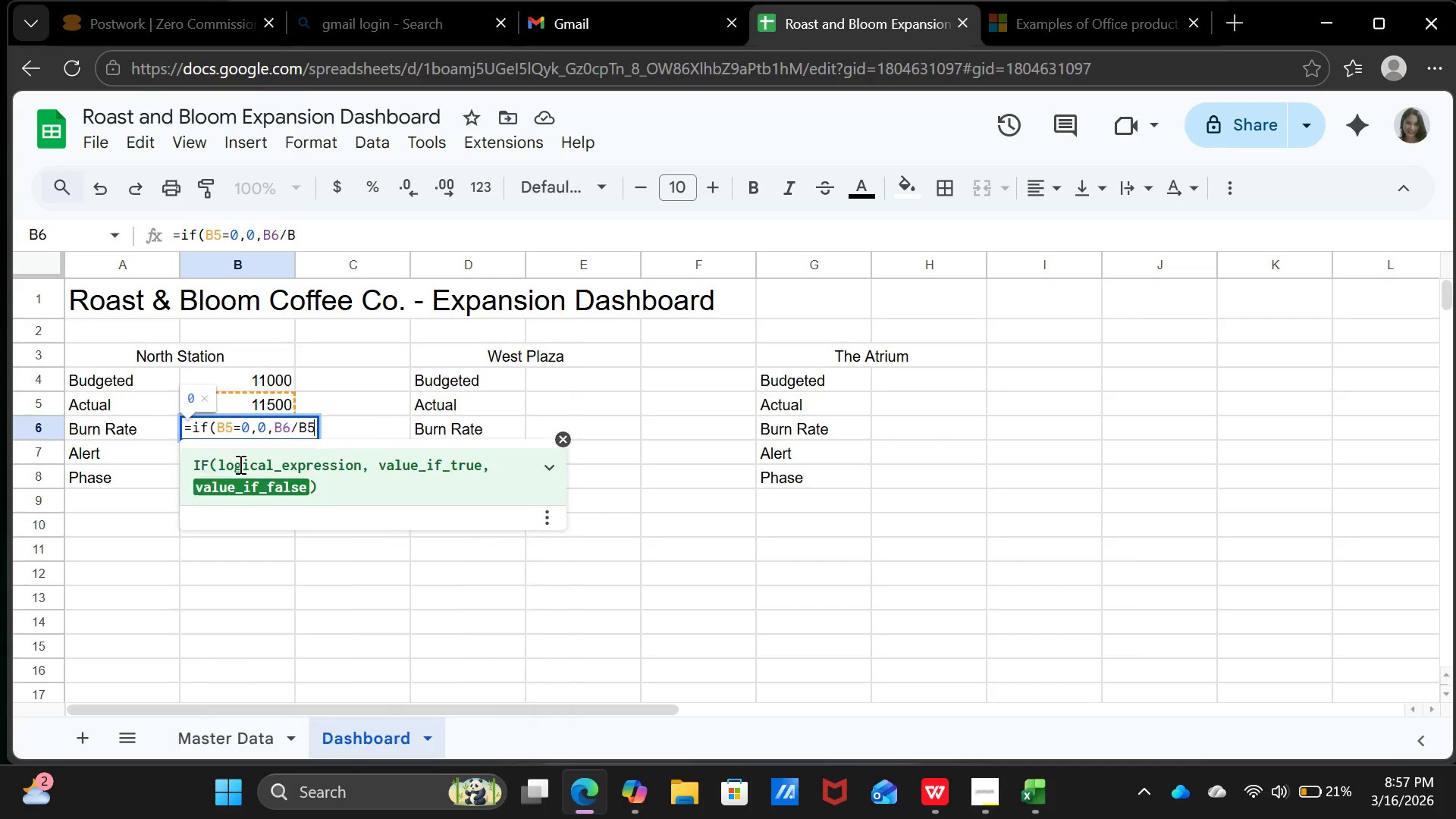 
key(5)
 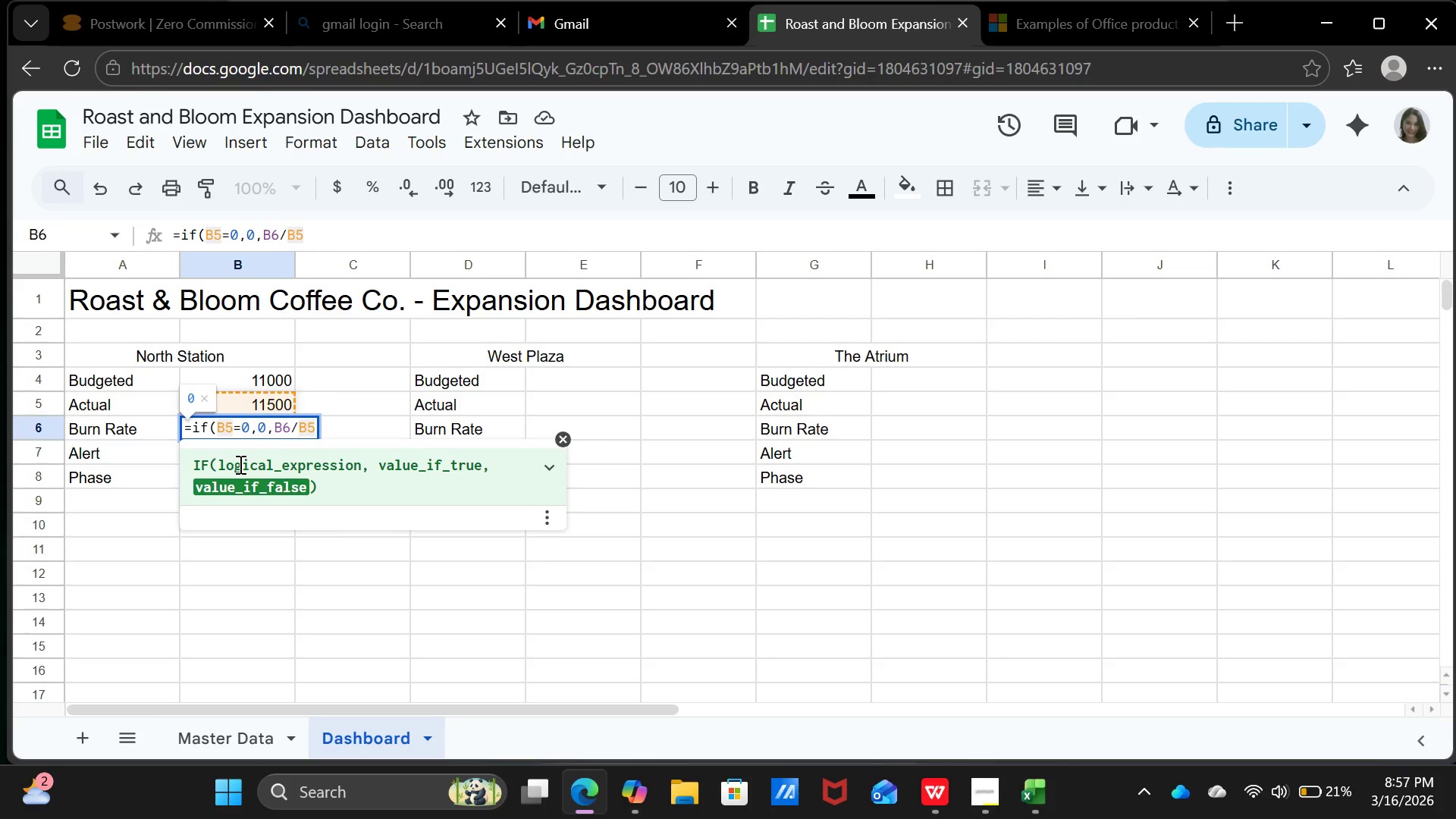 
wait(10.05)
 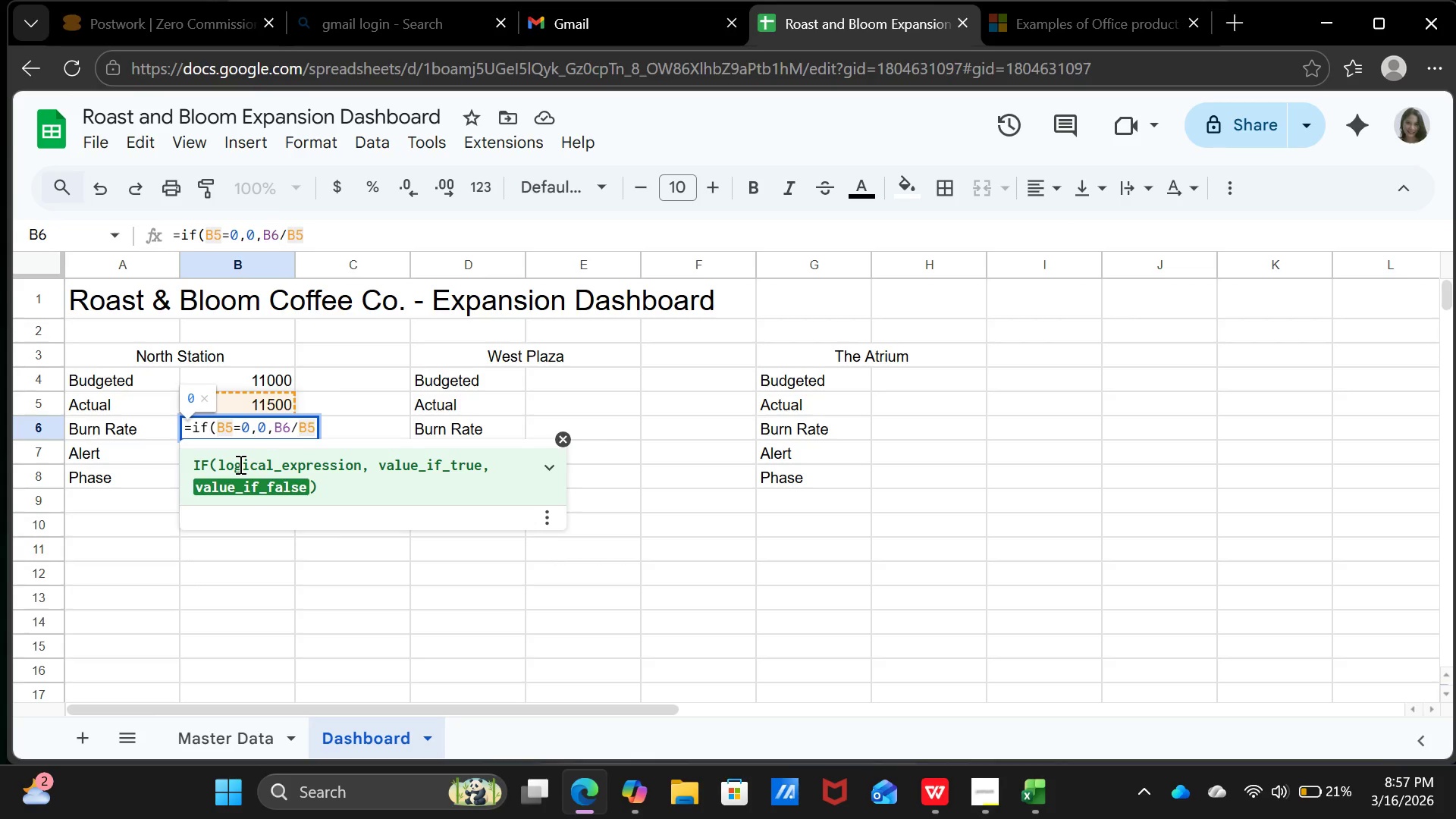 
key(Shift+ShiftRight)
 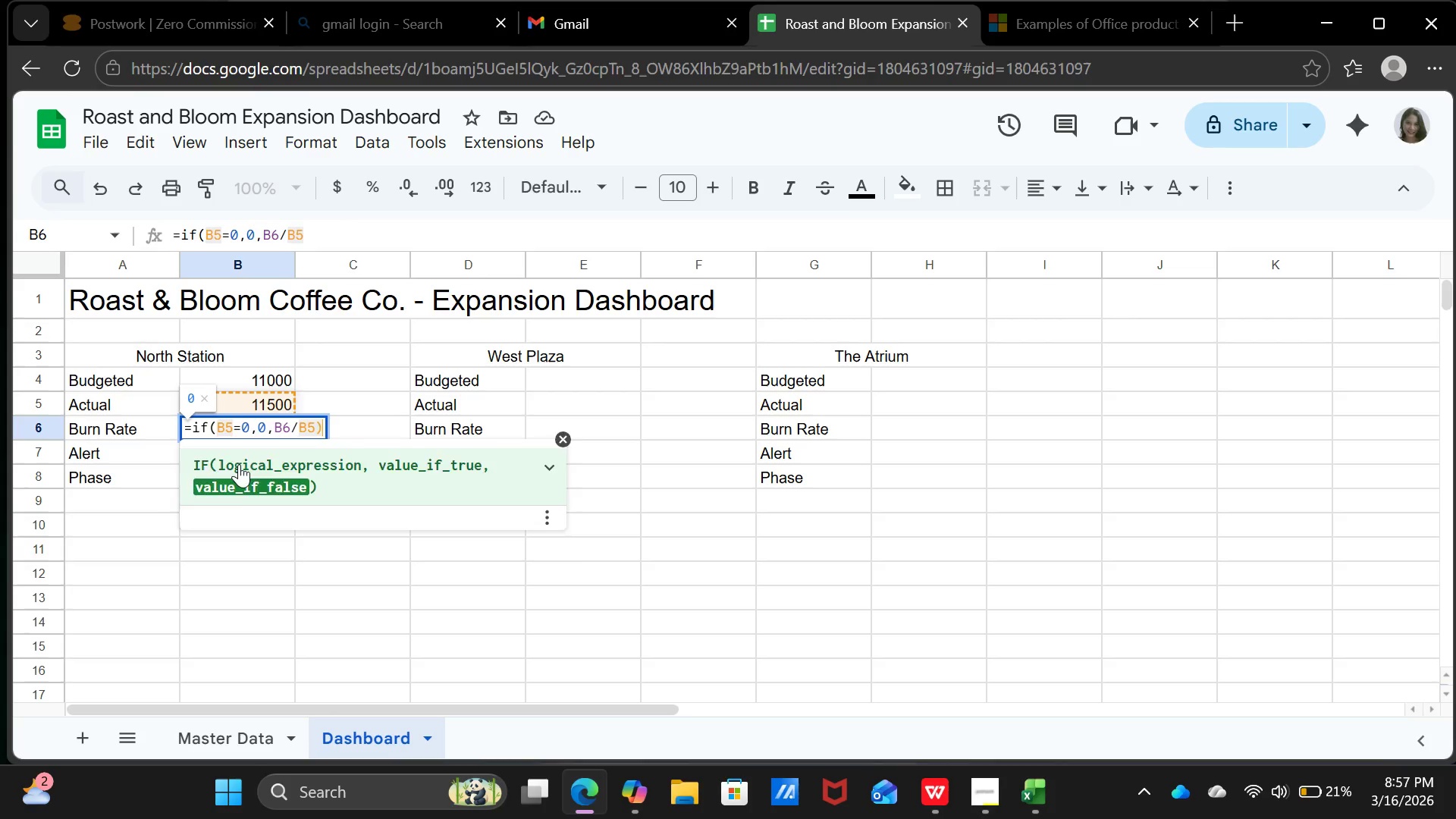 
key(Shift+0)
 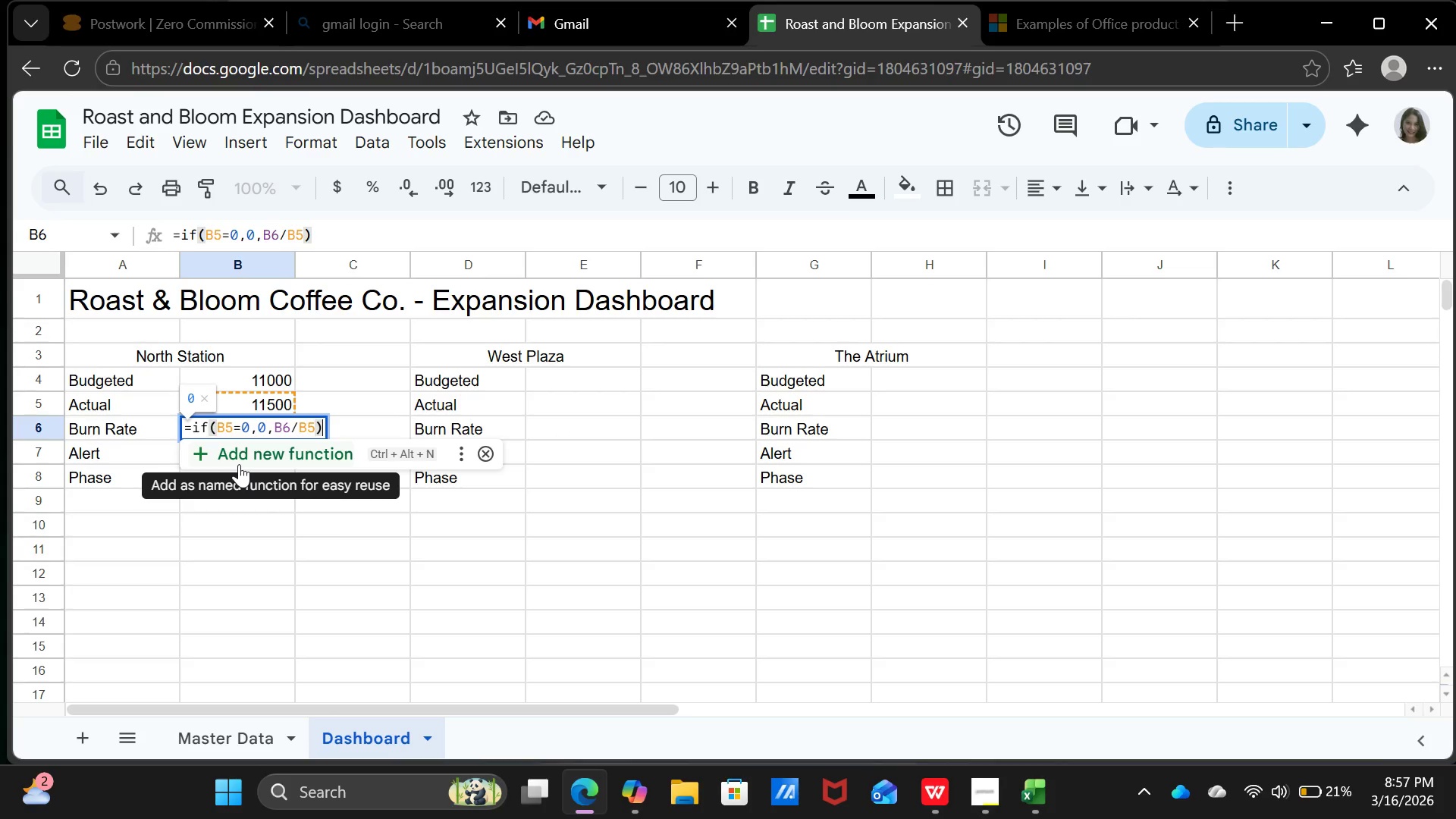 
key(Enter)
 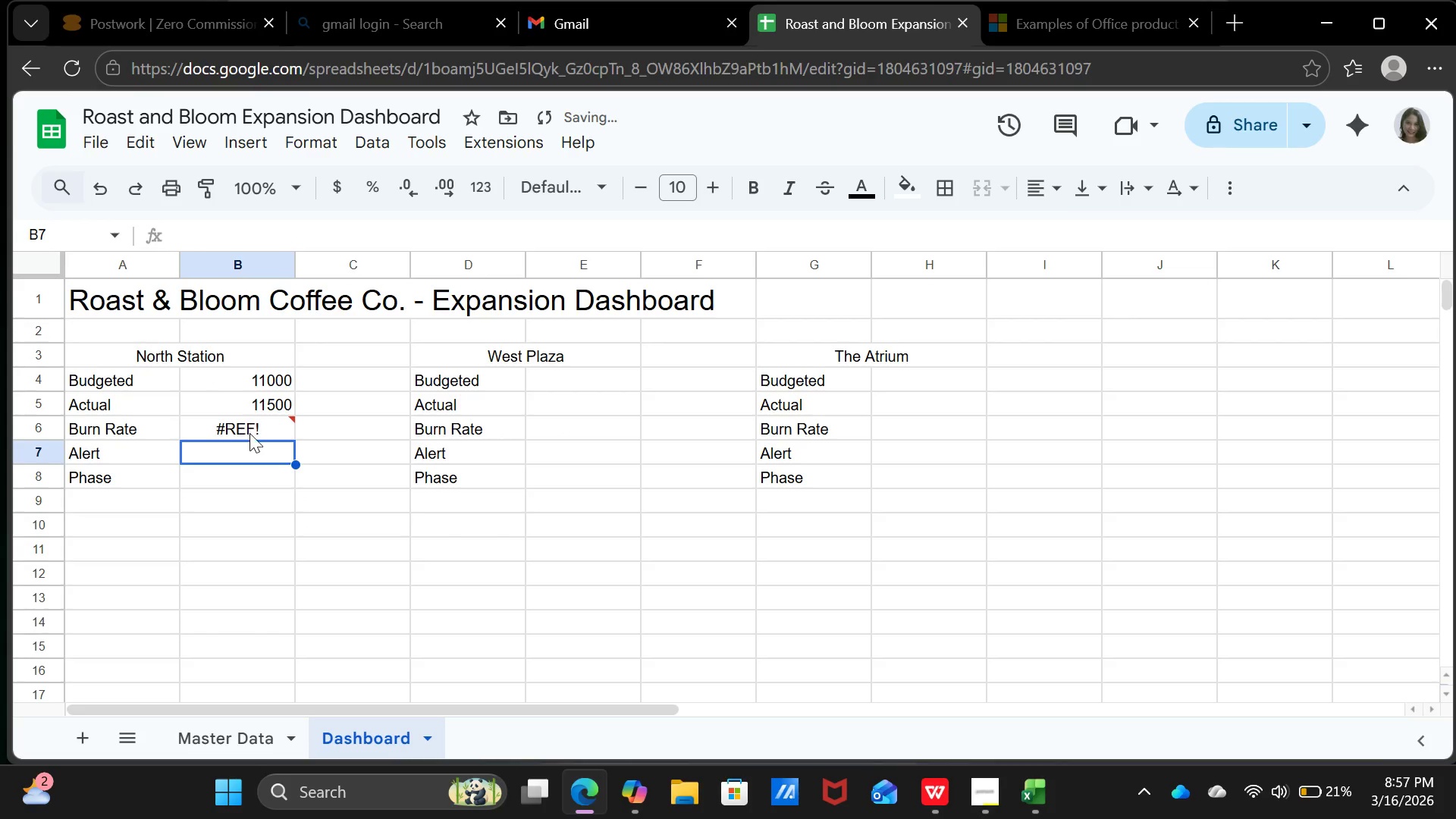 
left_click([252, 429])
 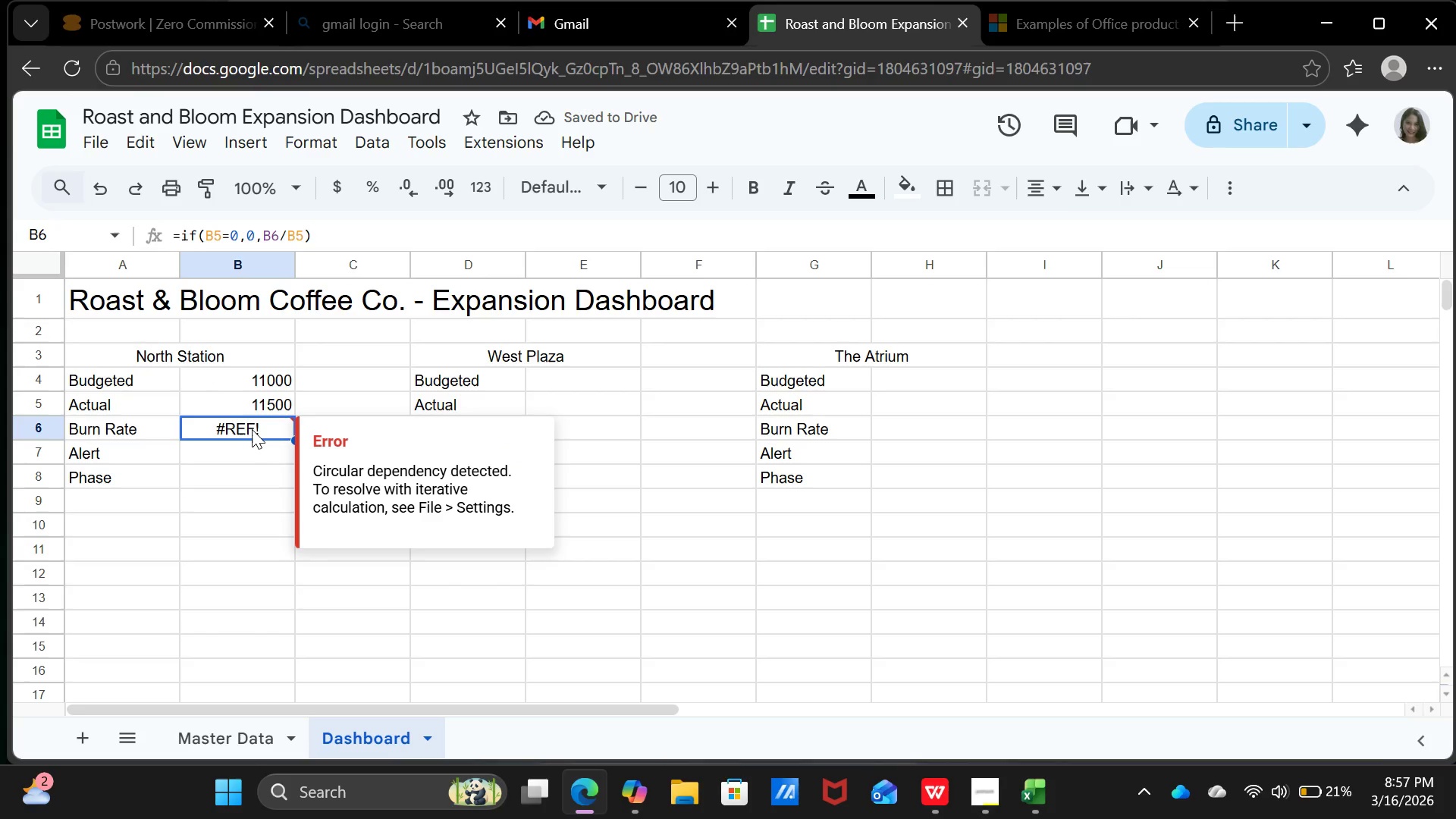 
double_click([252, 429])
 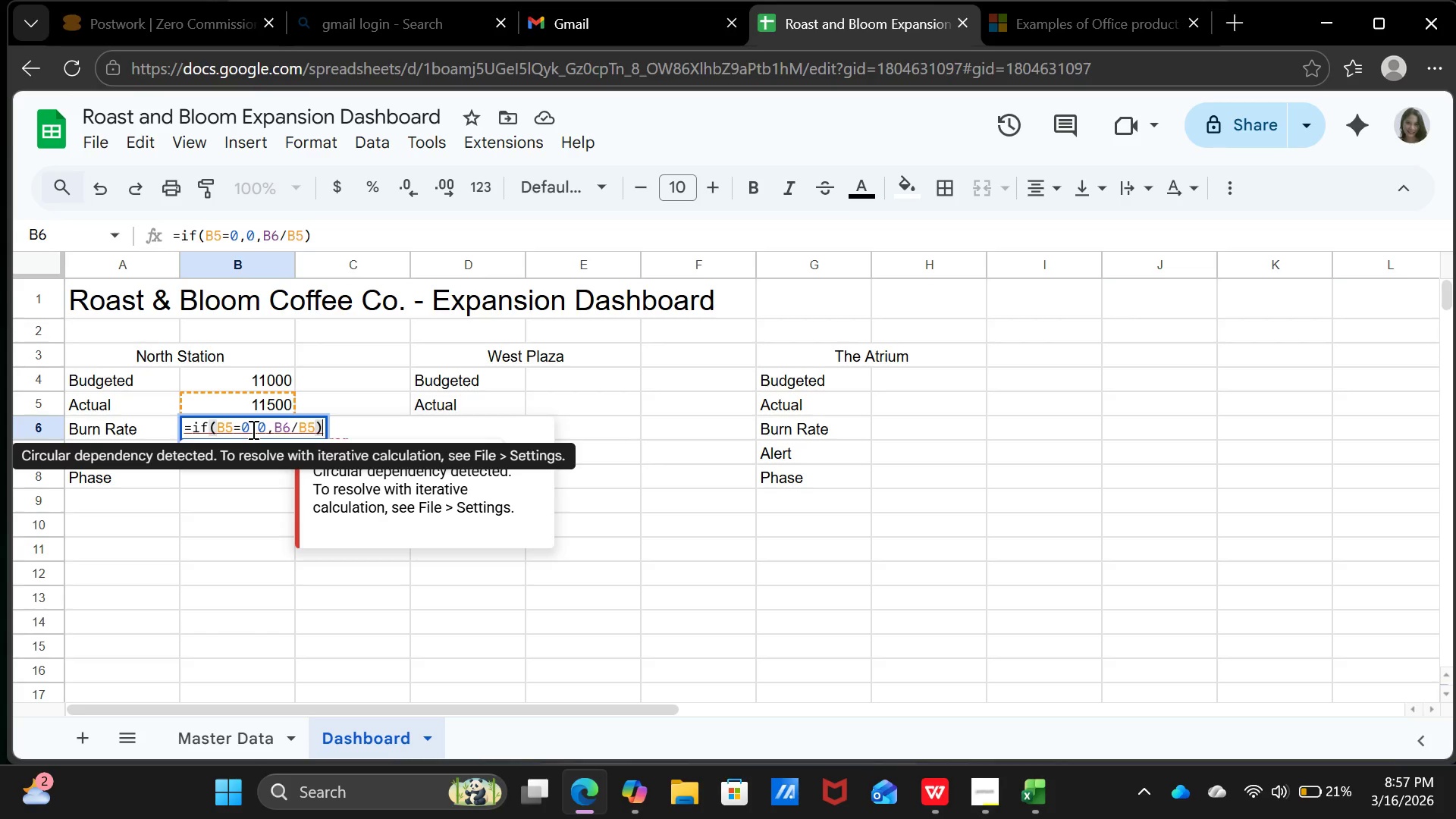 
wait(9.29)
 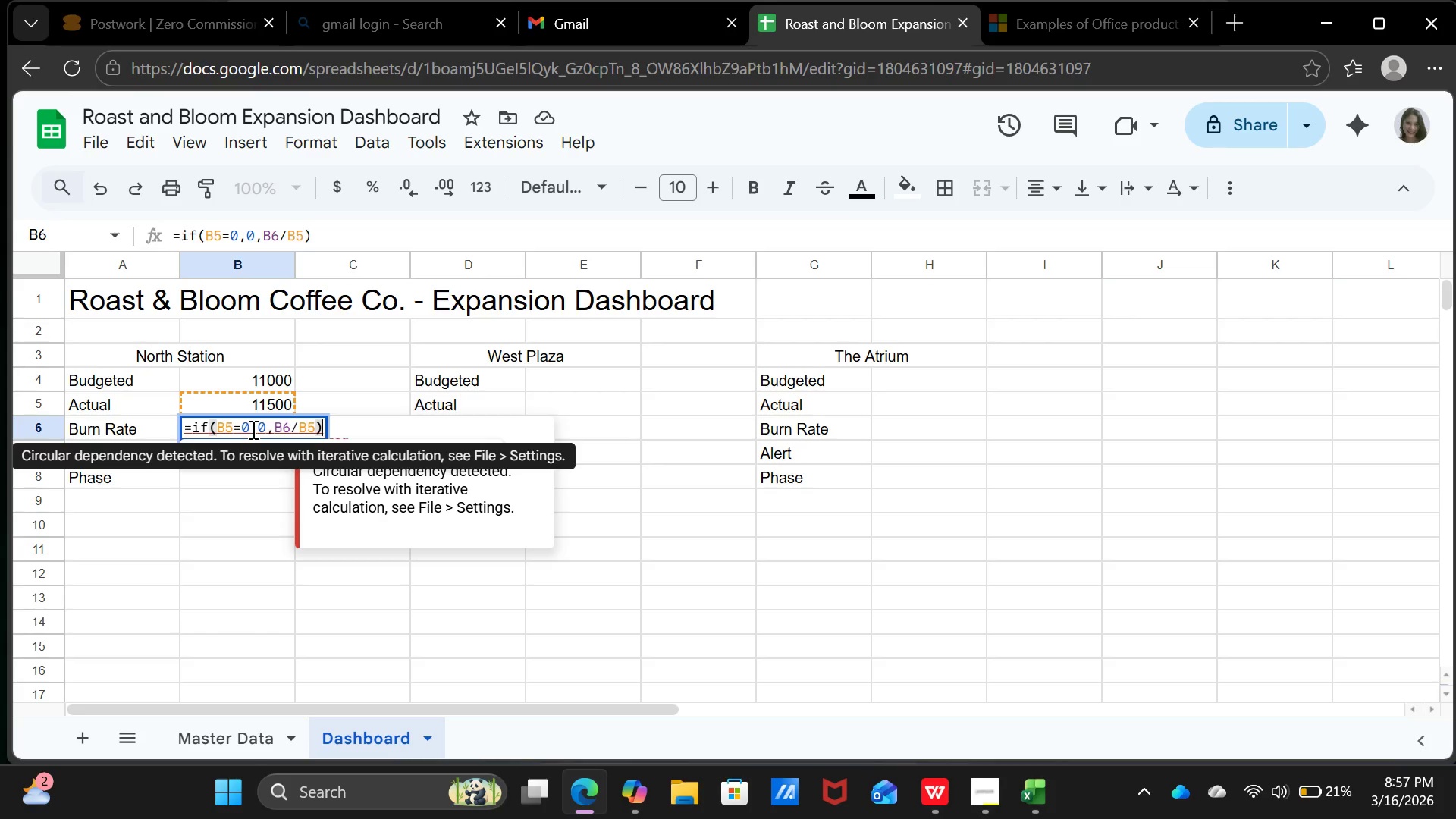 
mouse_move([223, 447])
 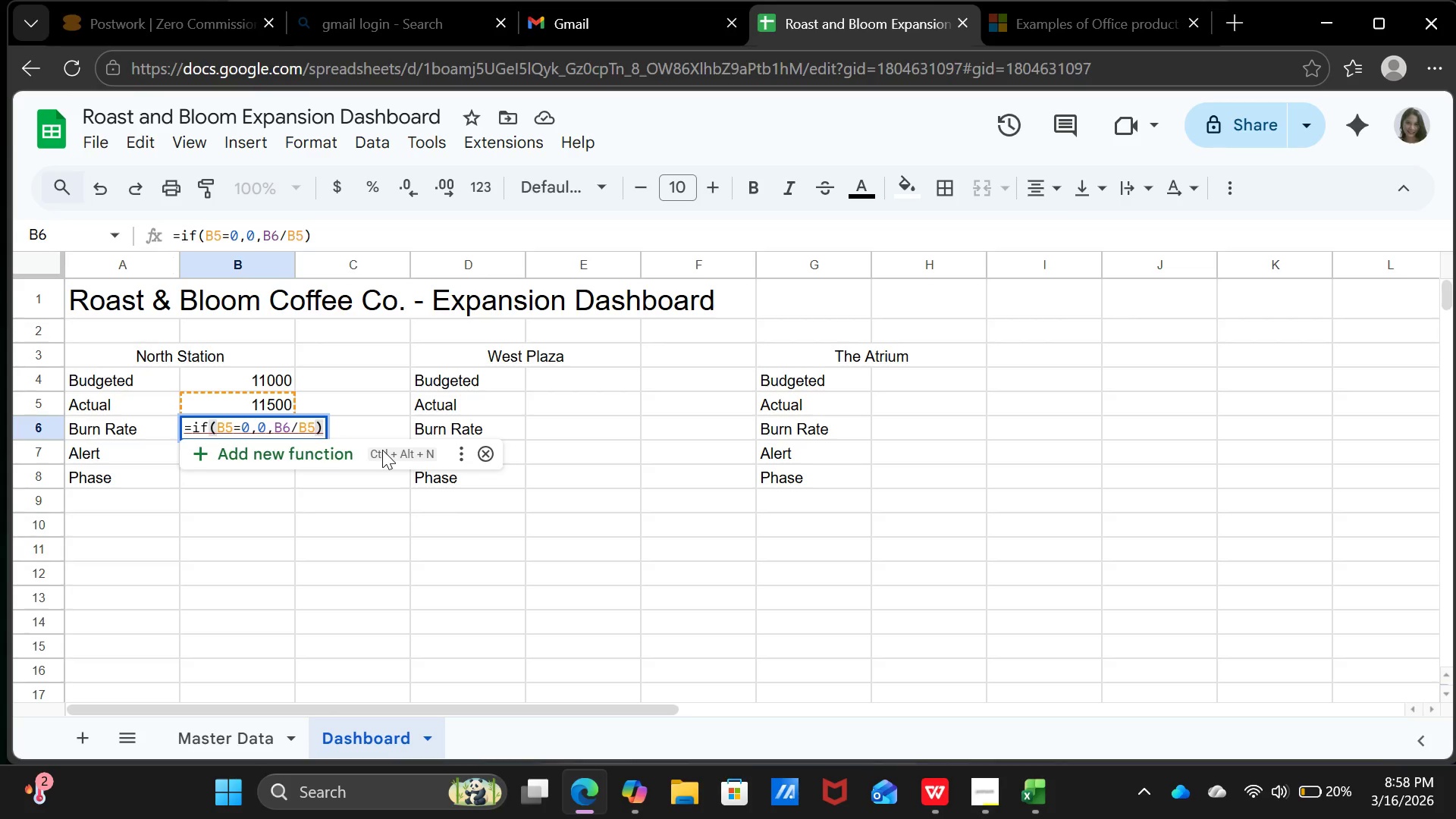 
wait(49.76)
 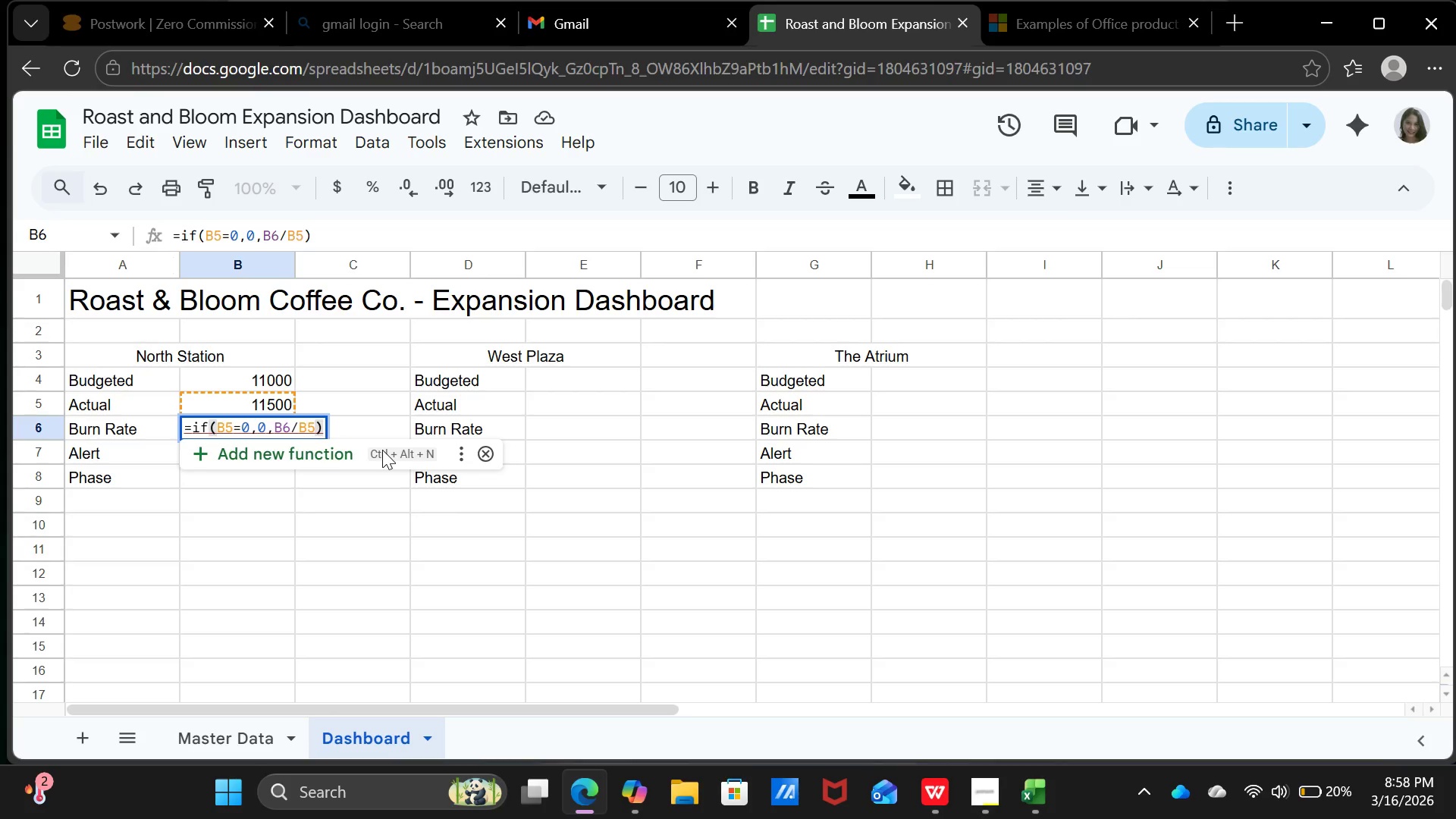 
key(Enter)
 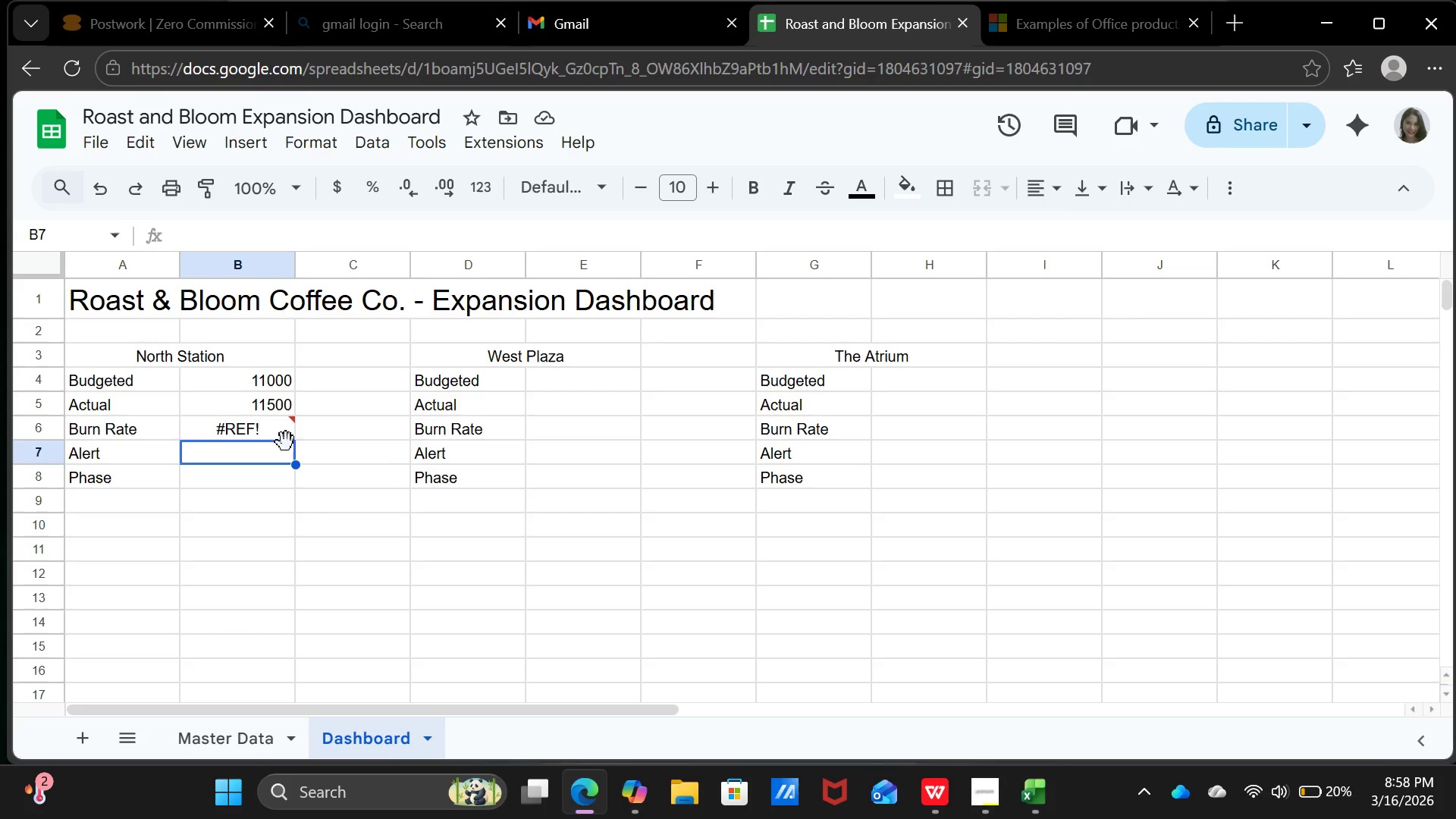 
left_click([273, 428])
 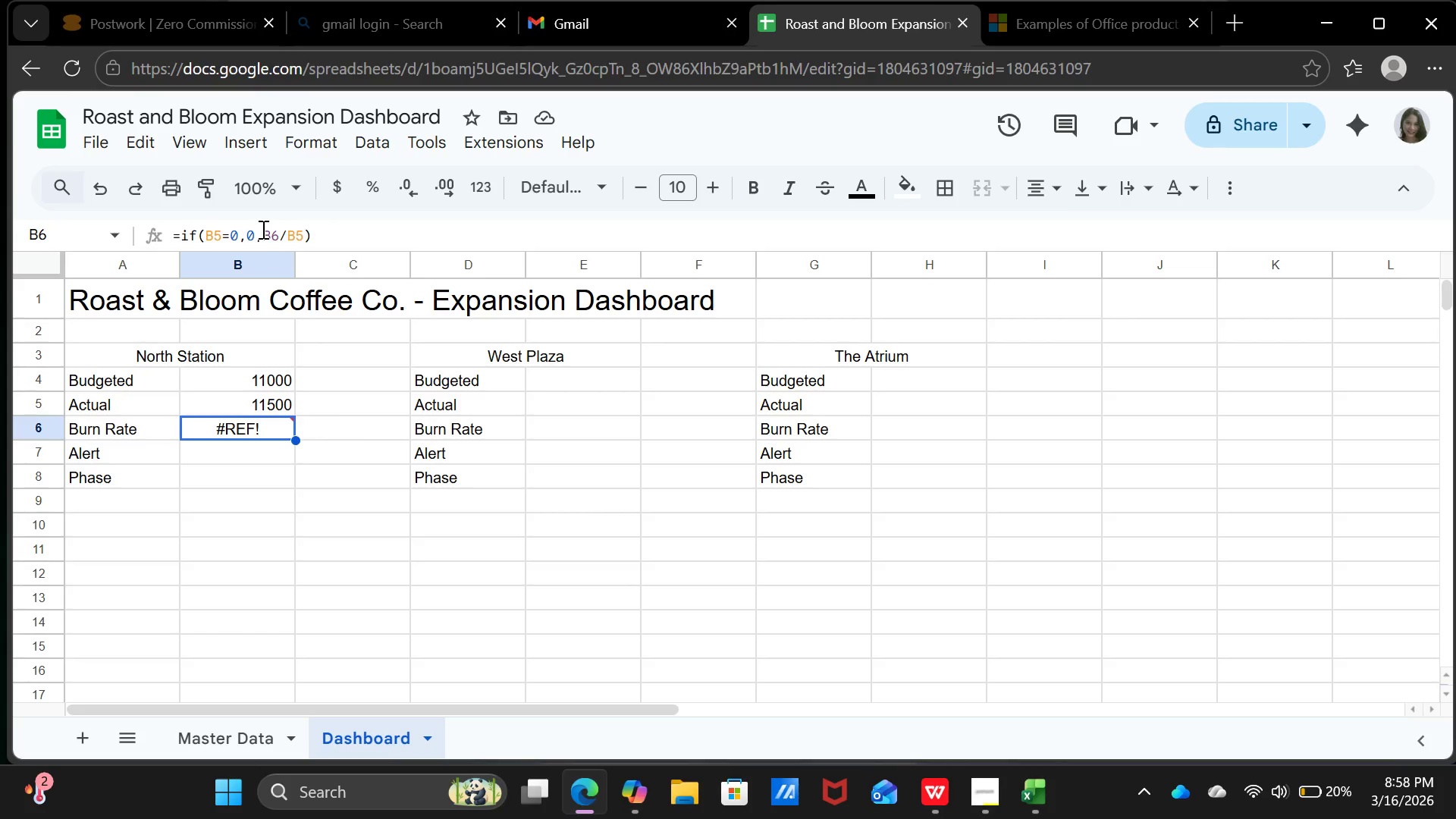 
left_click([262, 229])
 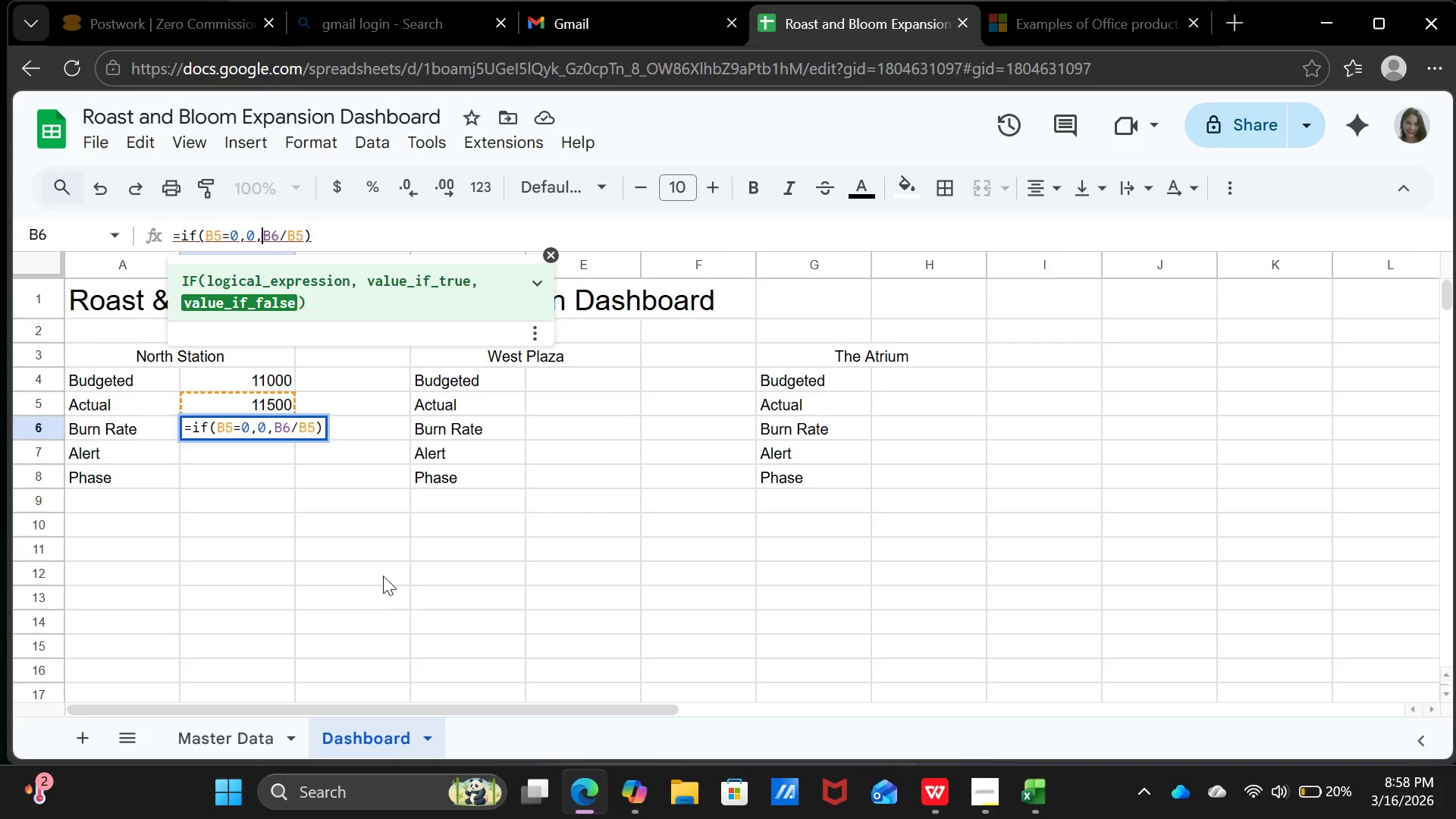 
left_click([383, 580])
 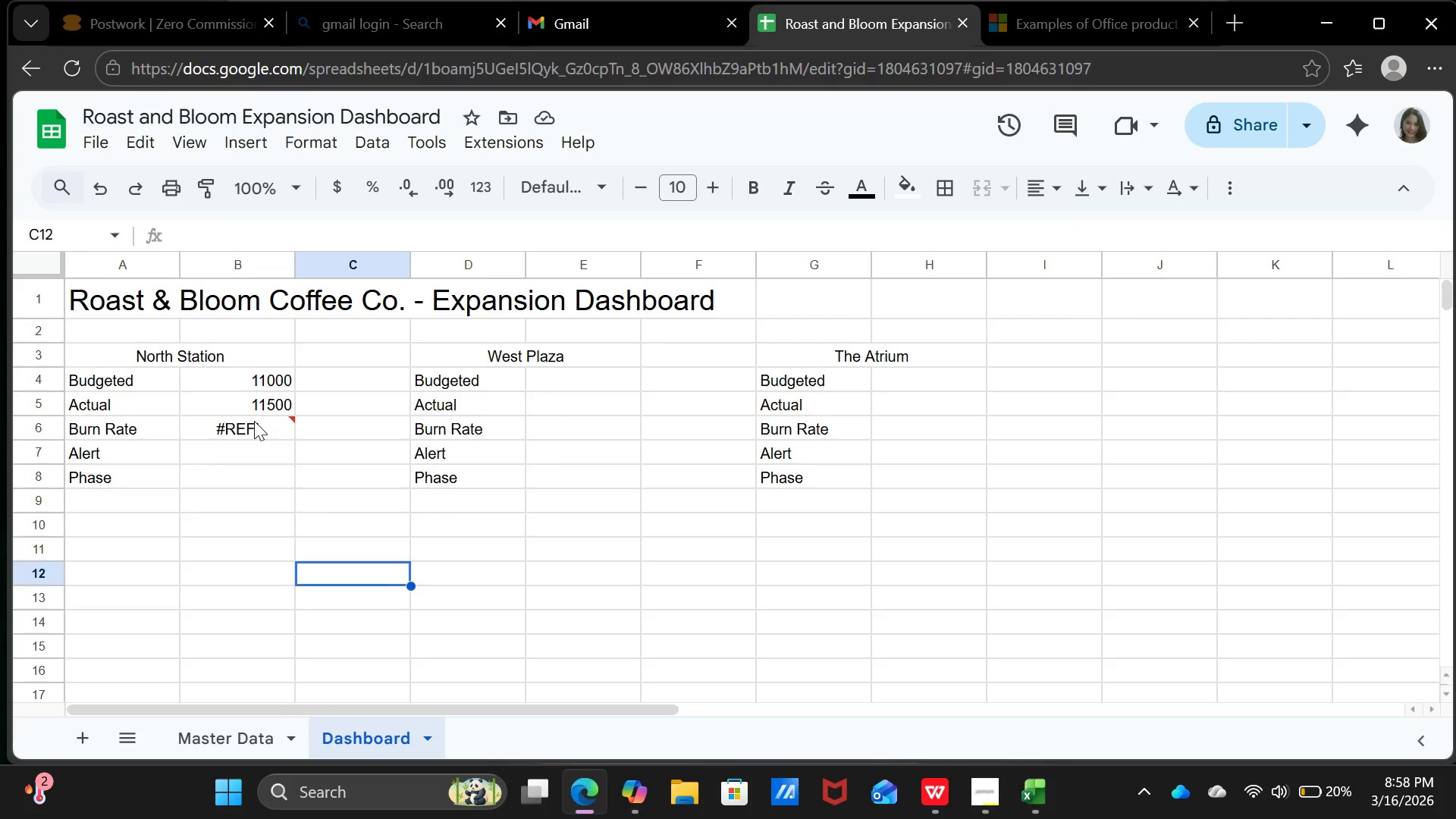 
left_click([254, 420])
 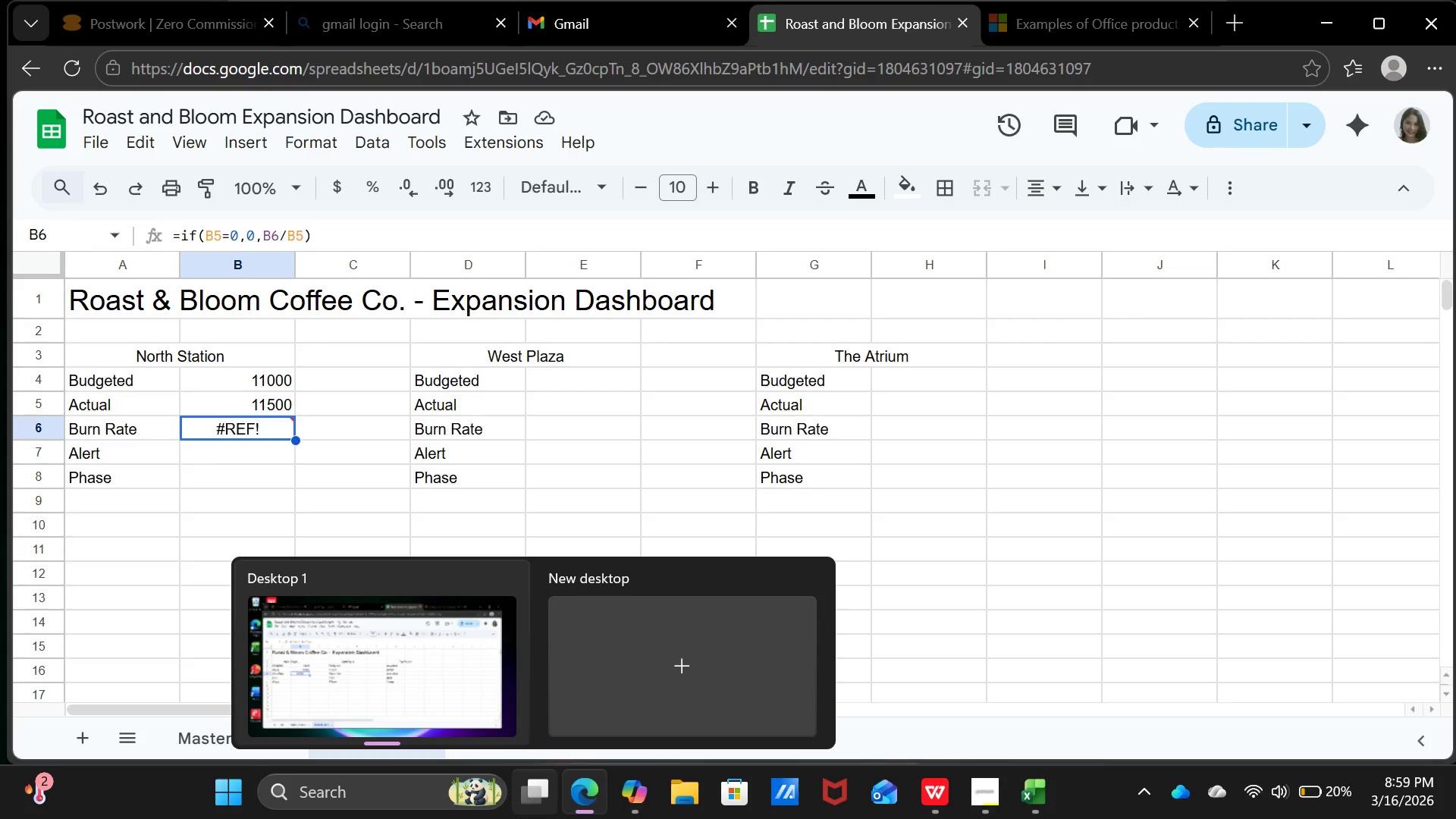 
wait(61.83)
 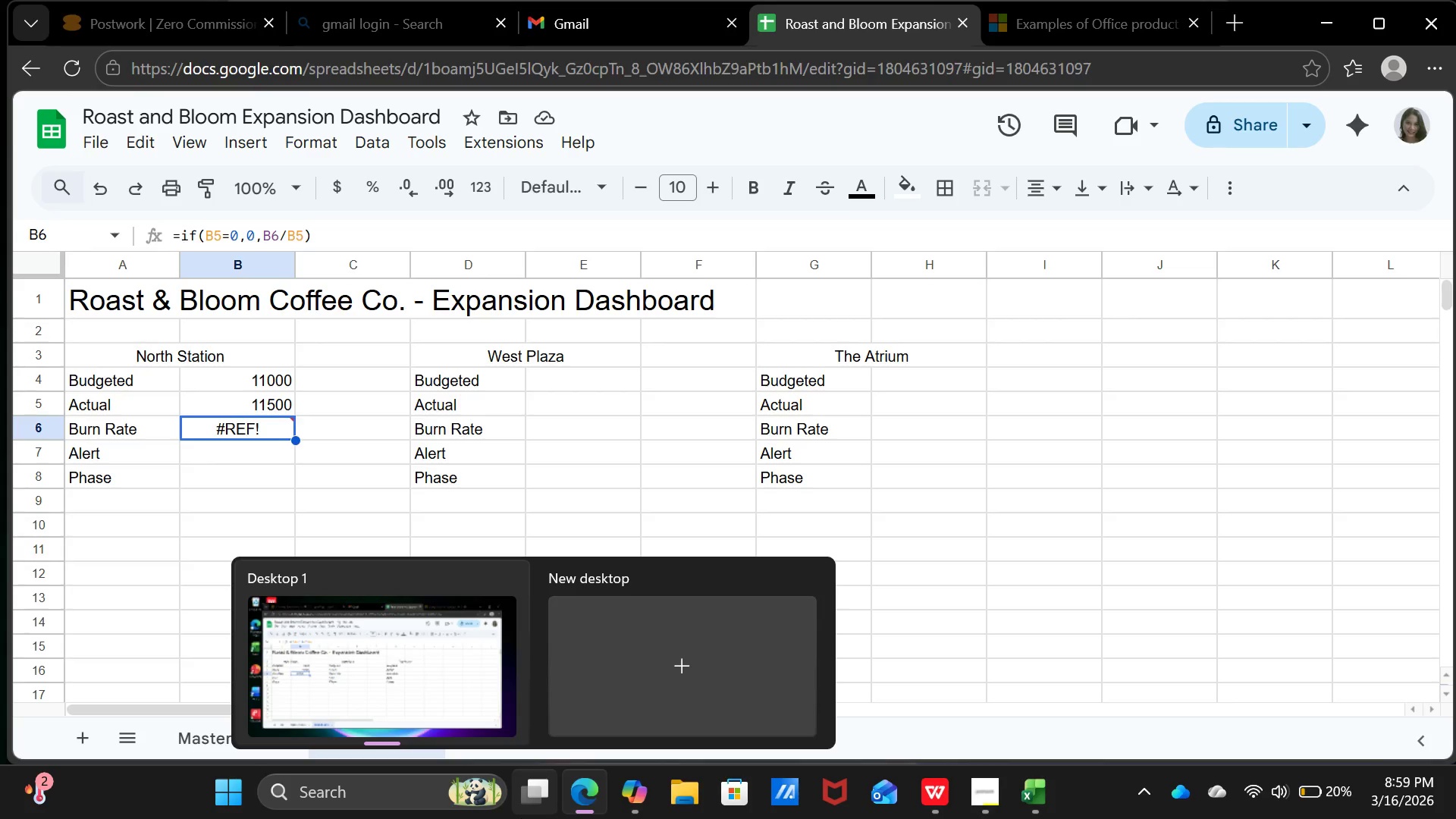 
left_click([262, 230])
 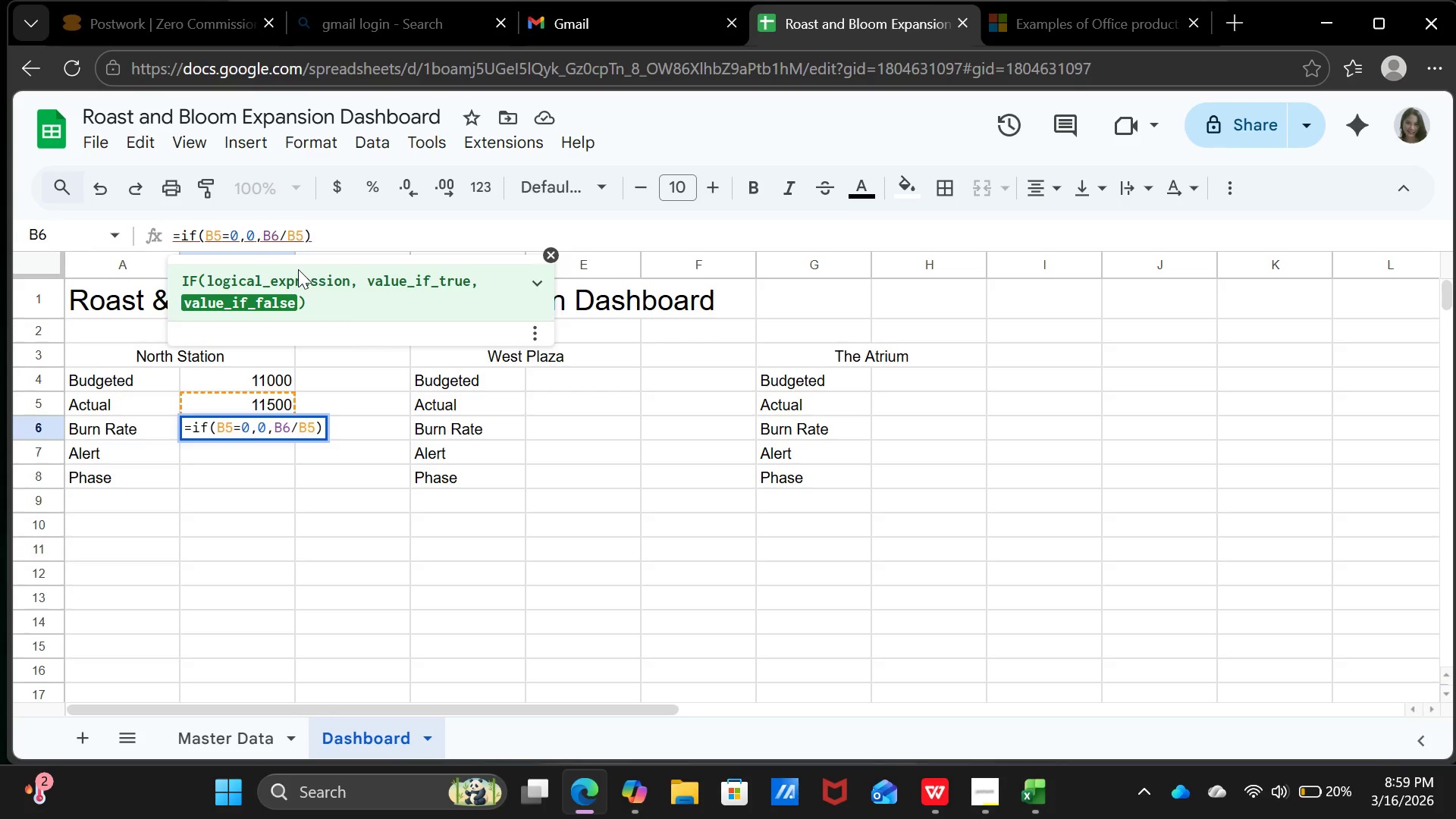 
wait(6.38)
 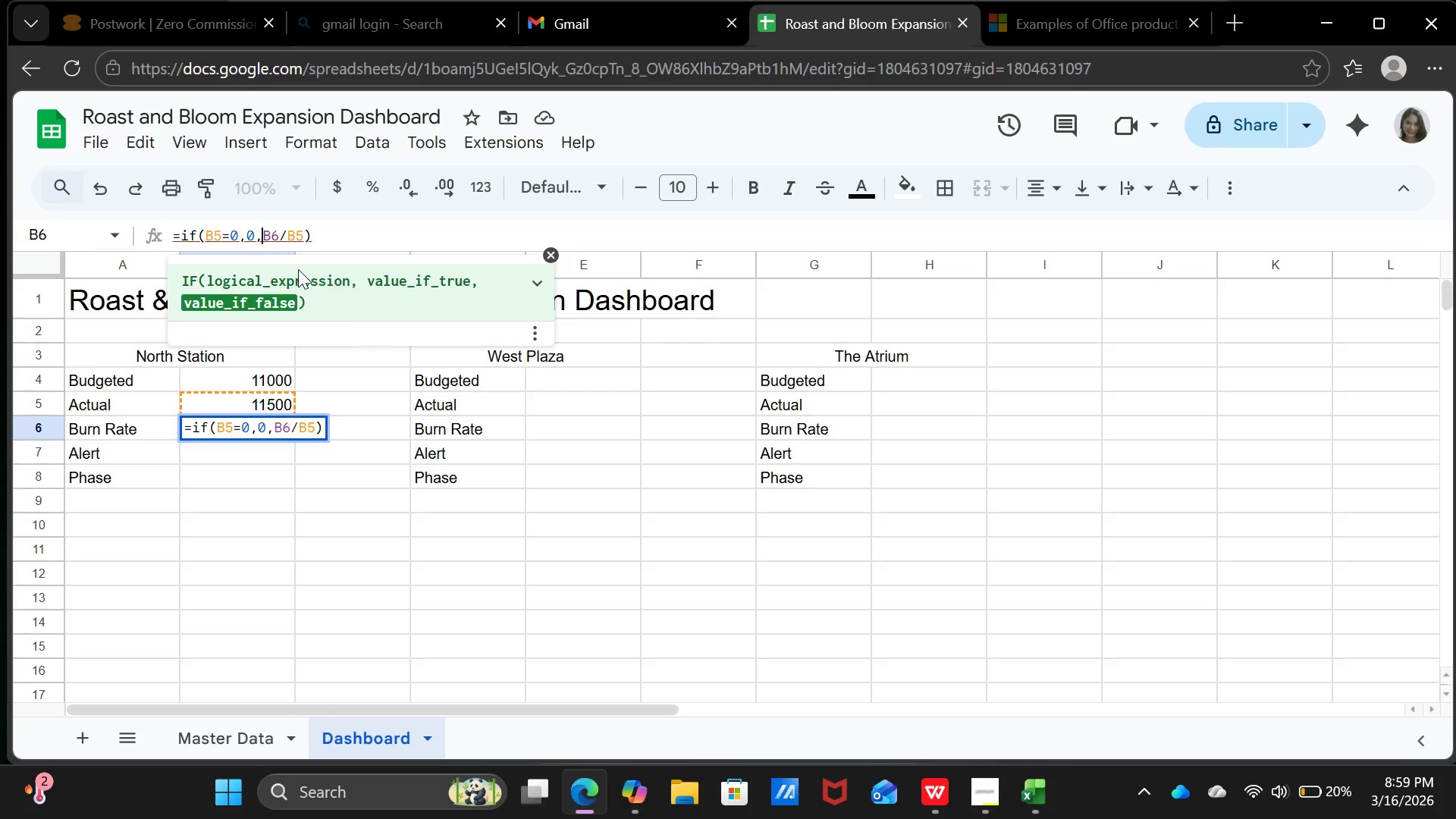 
key(Backspace)
 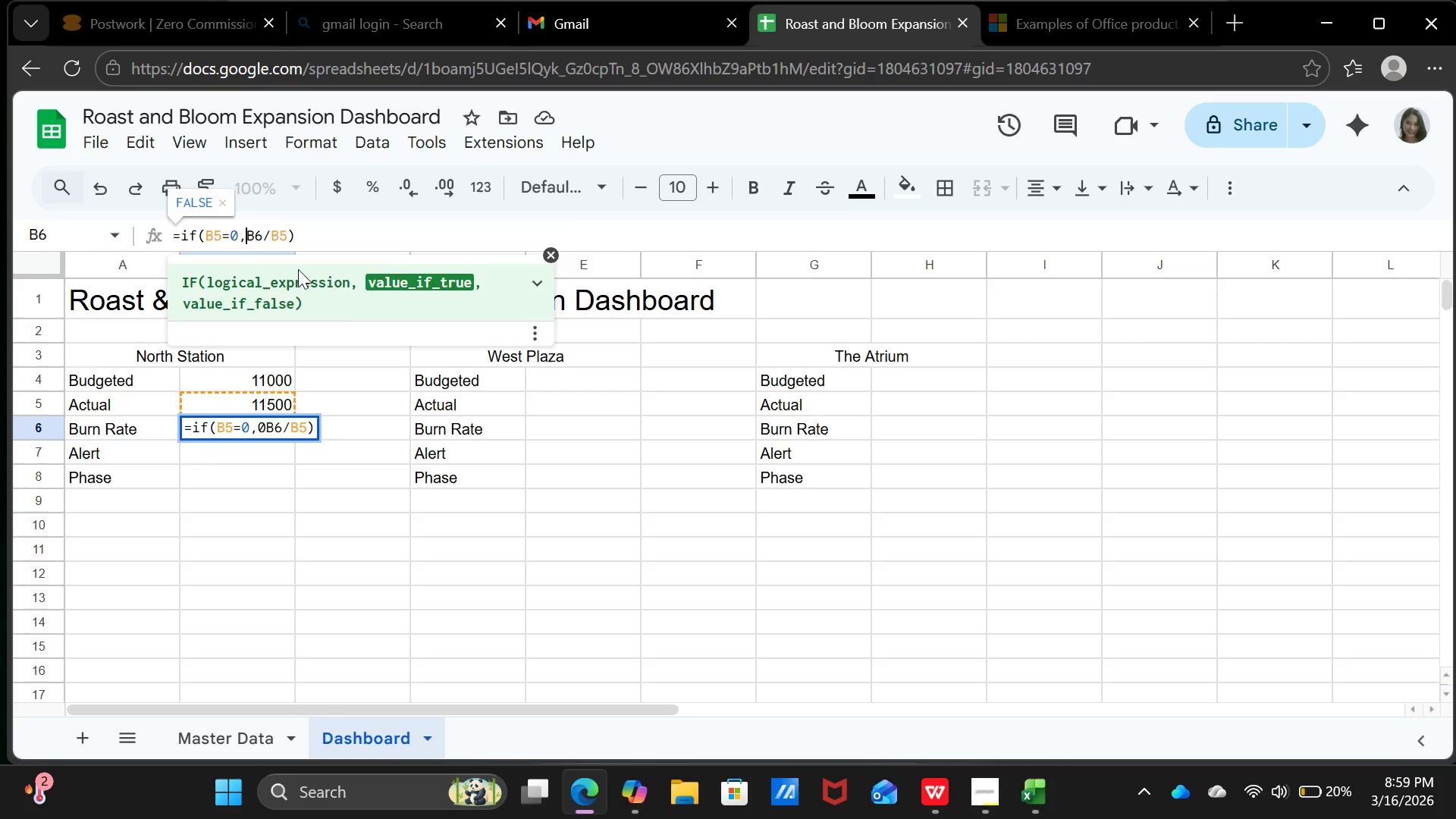 
key(Backspace)
 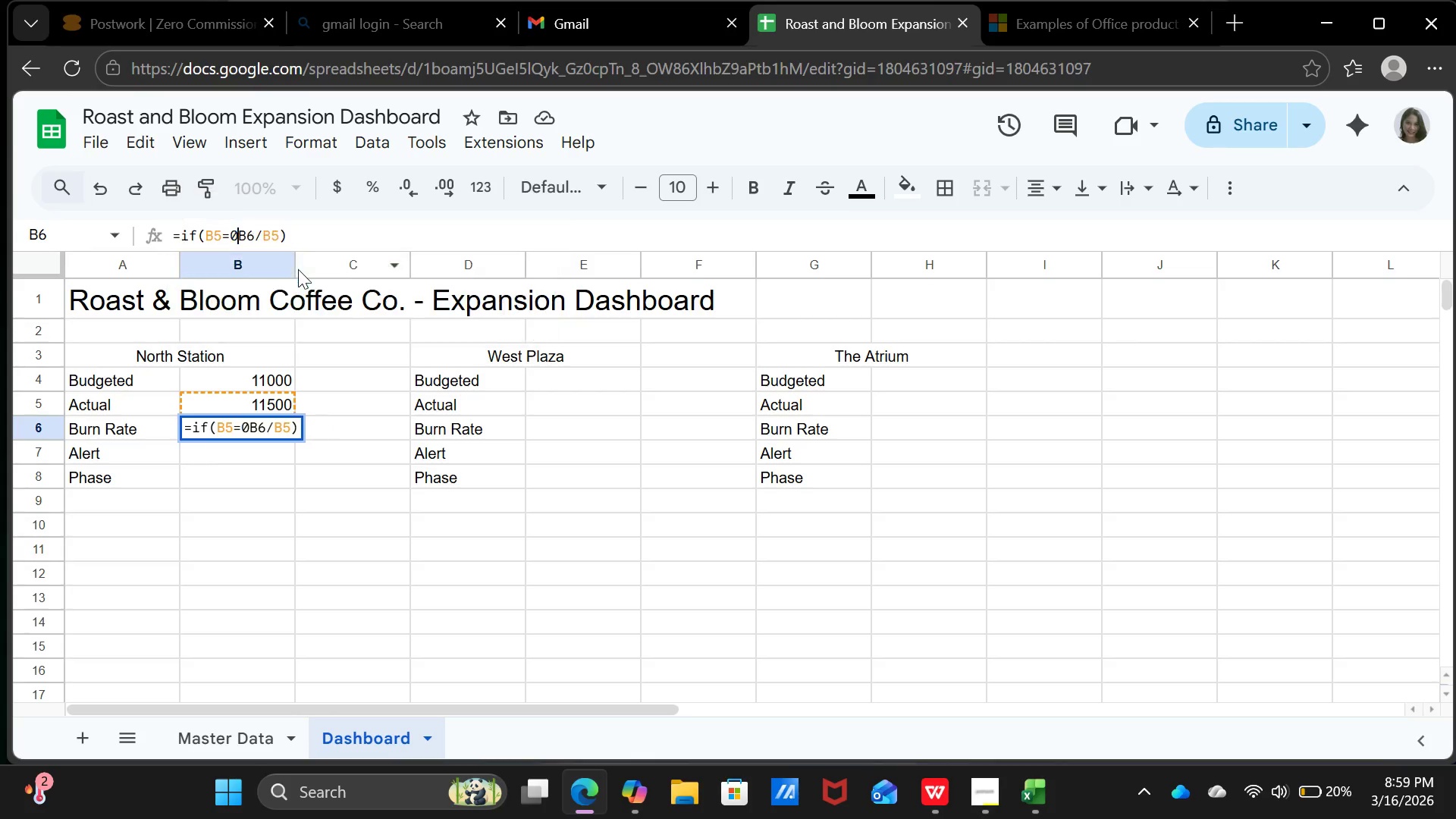 
key(Backspace)
 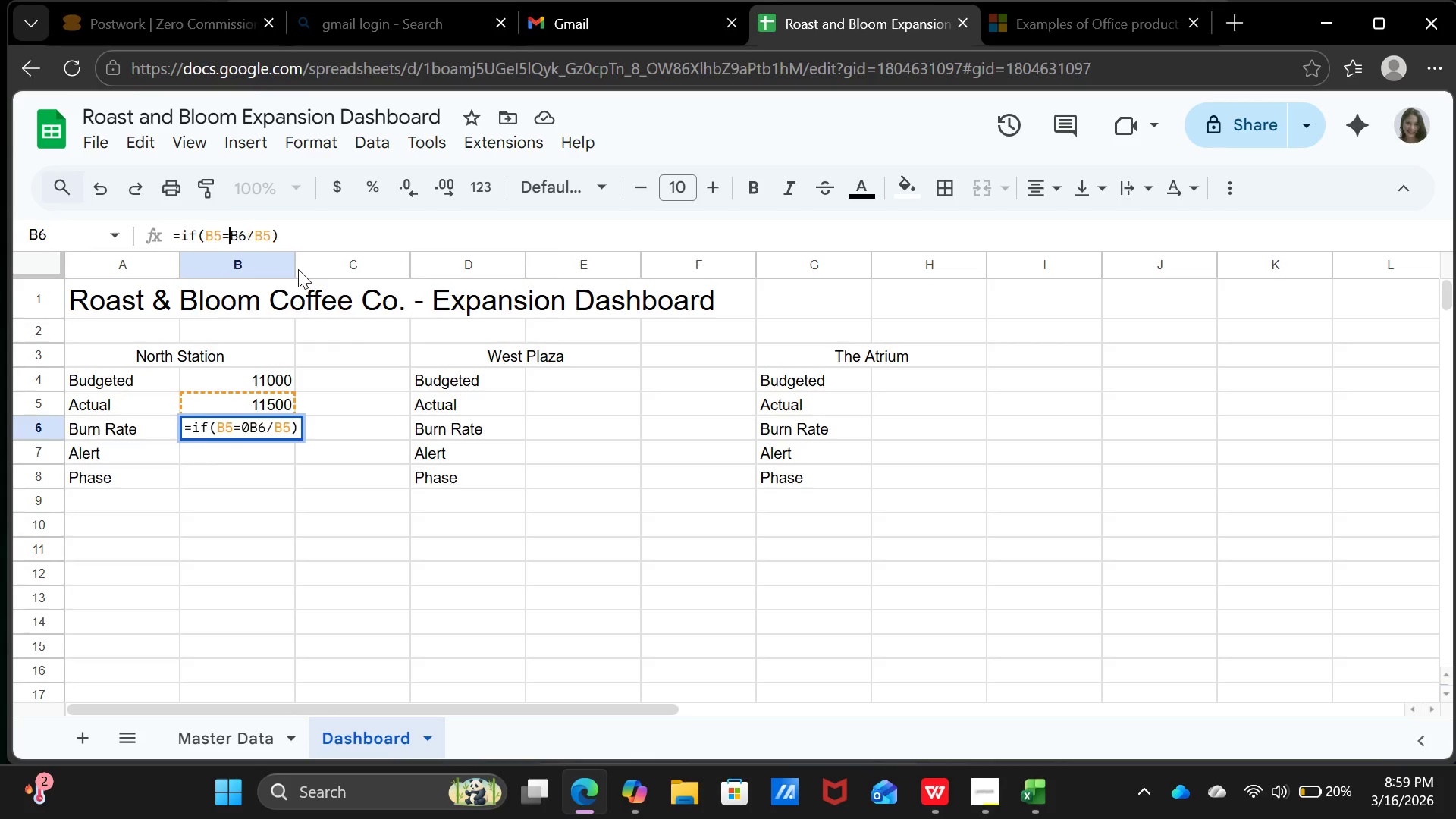 
key(Backspace)
 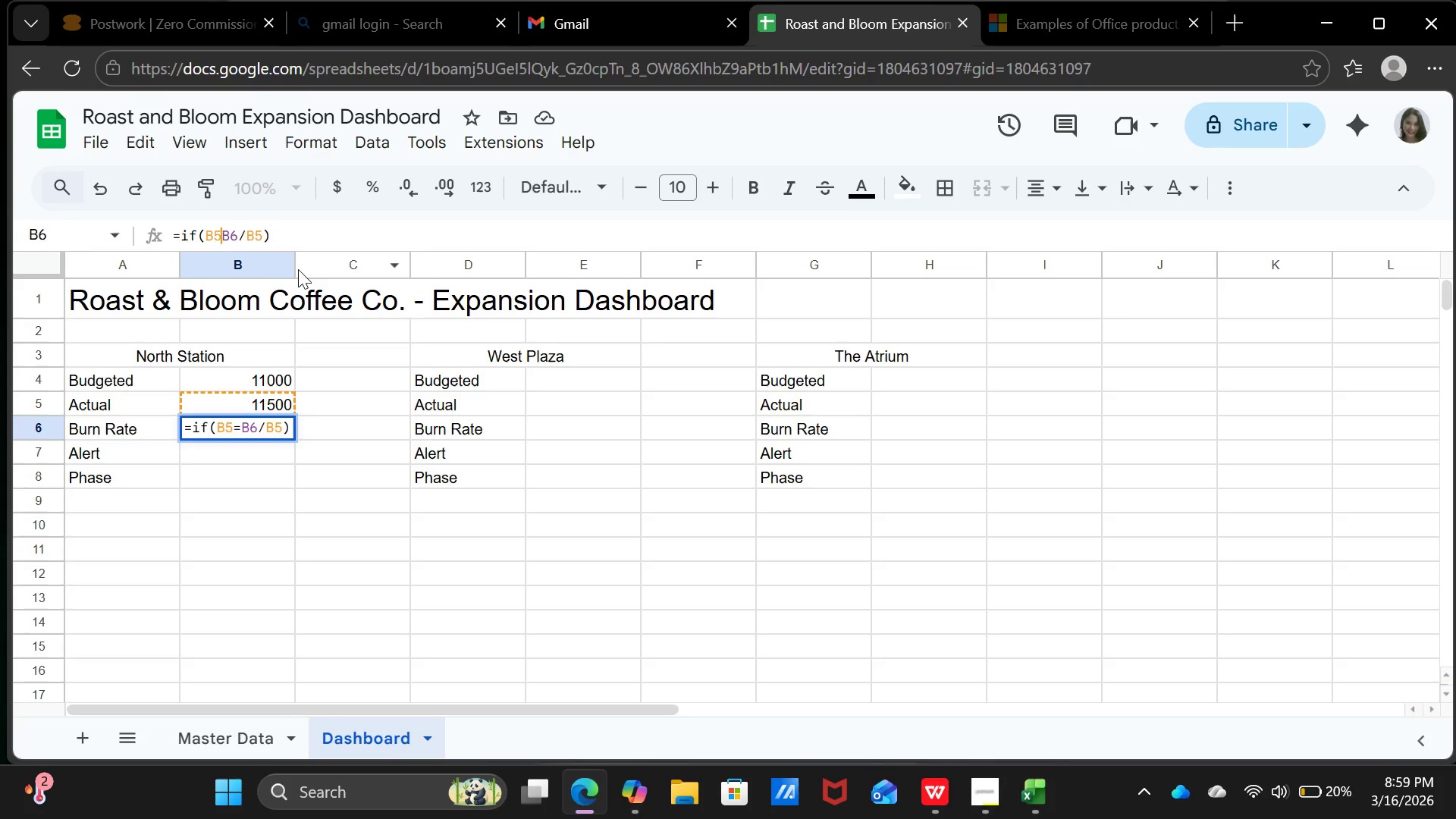 
key(Backspace)
 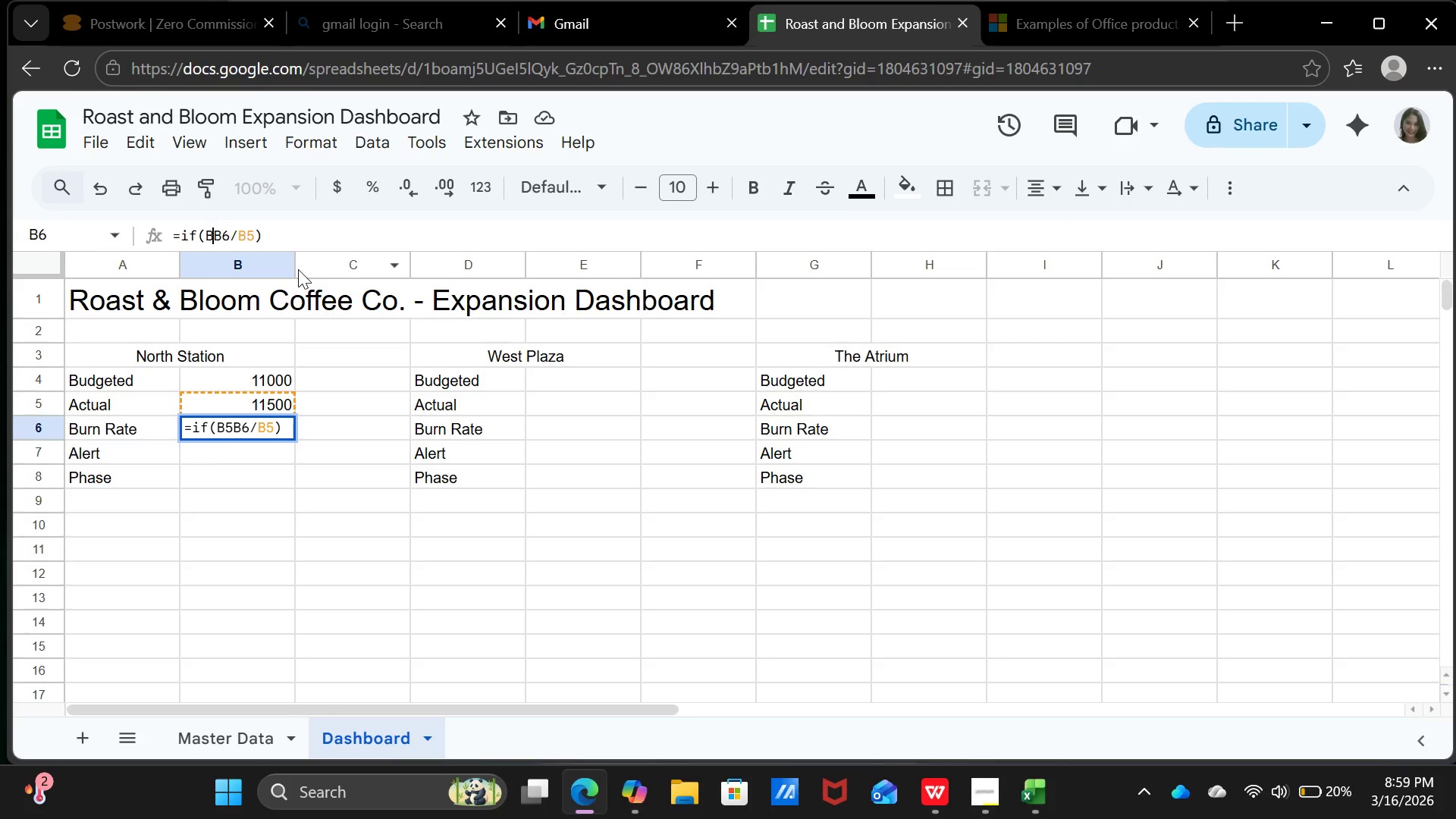 
key(Backspace)
 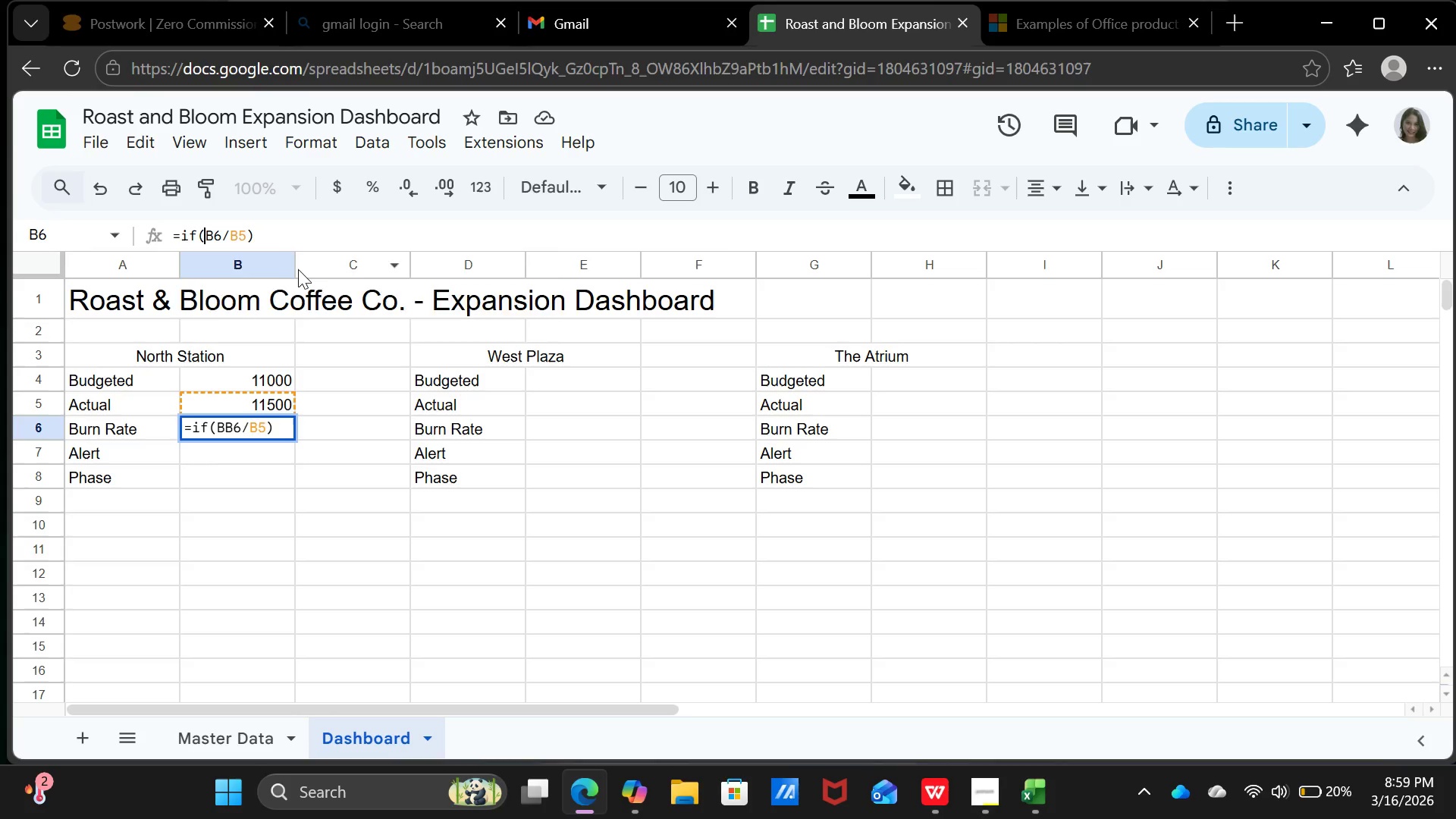 
key(Backspace)
 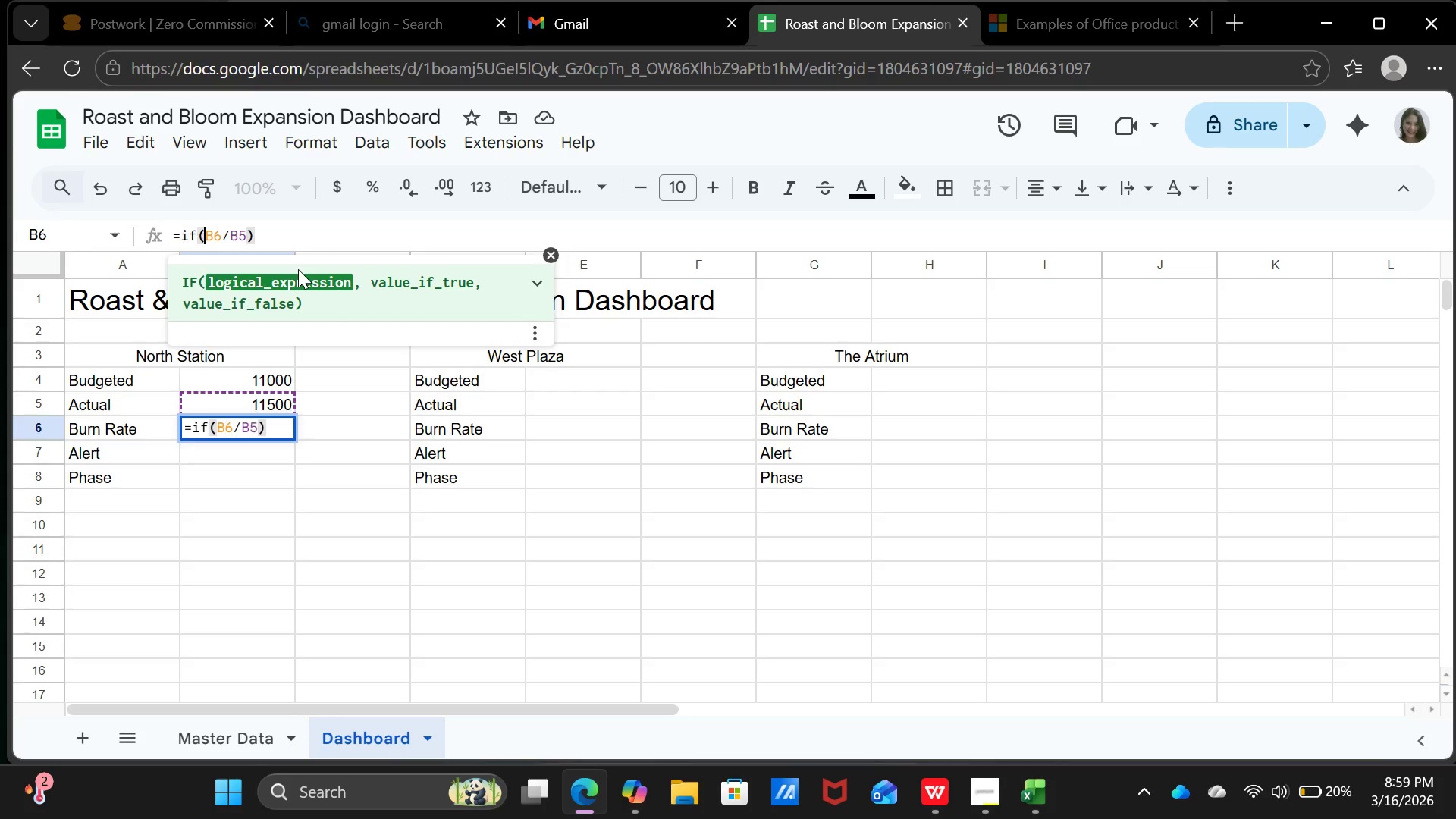 
key(Backspace)
 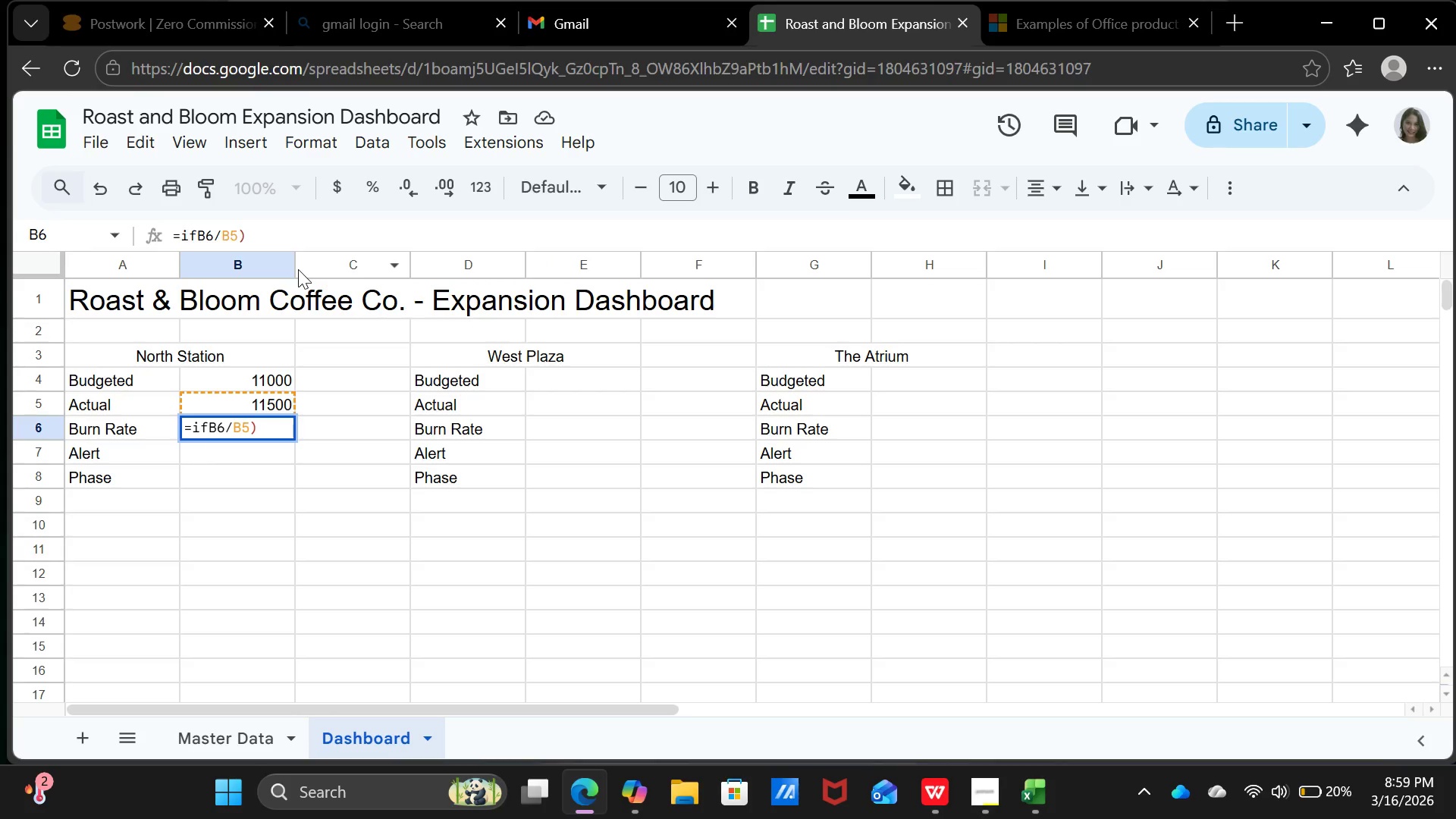 
key(Backspace)
 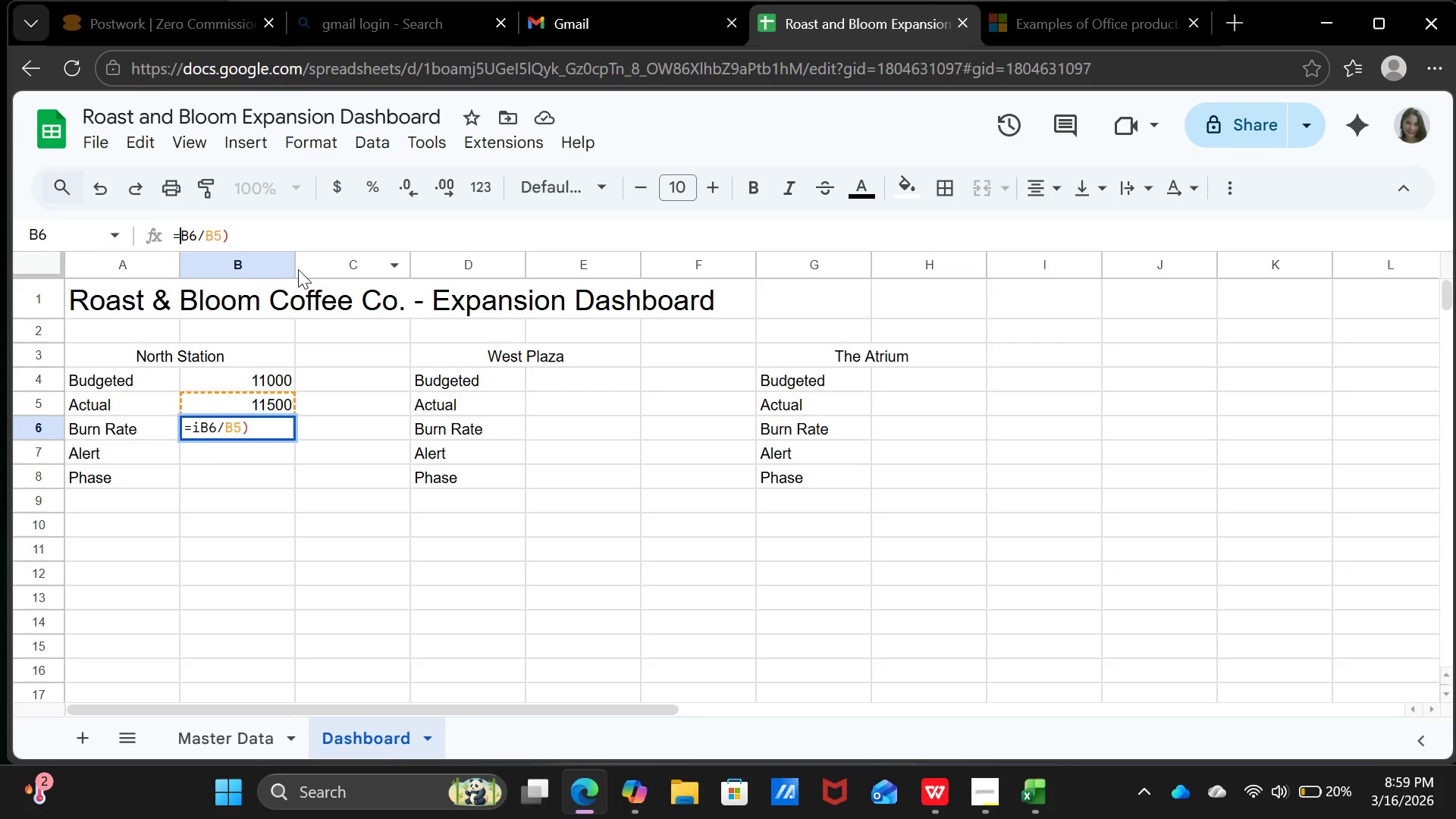 
key(Backspace)
 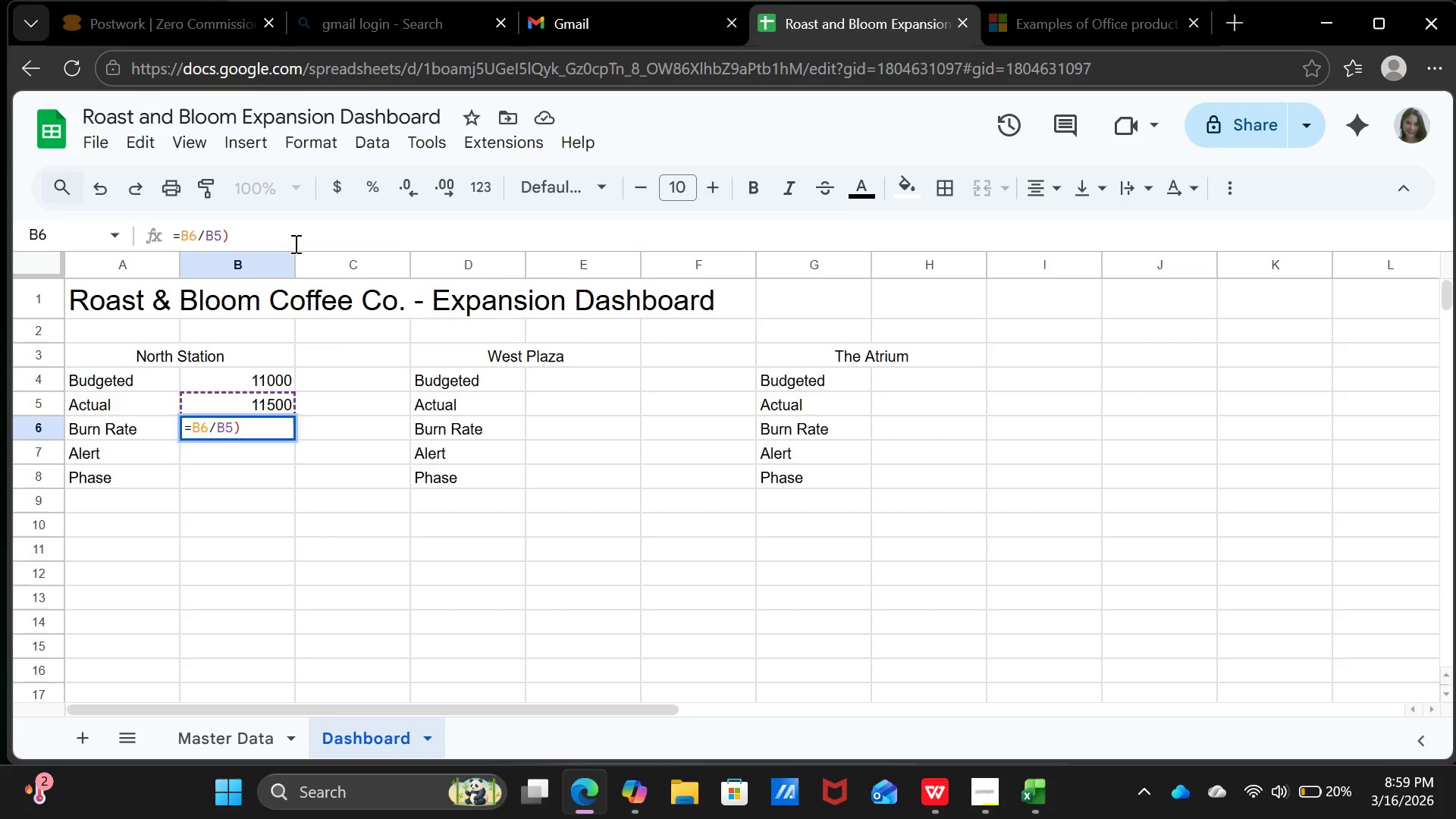 
left_click([293, 235])
 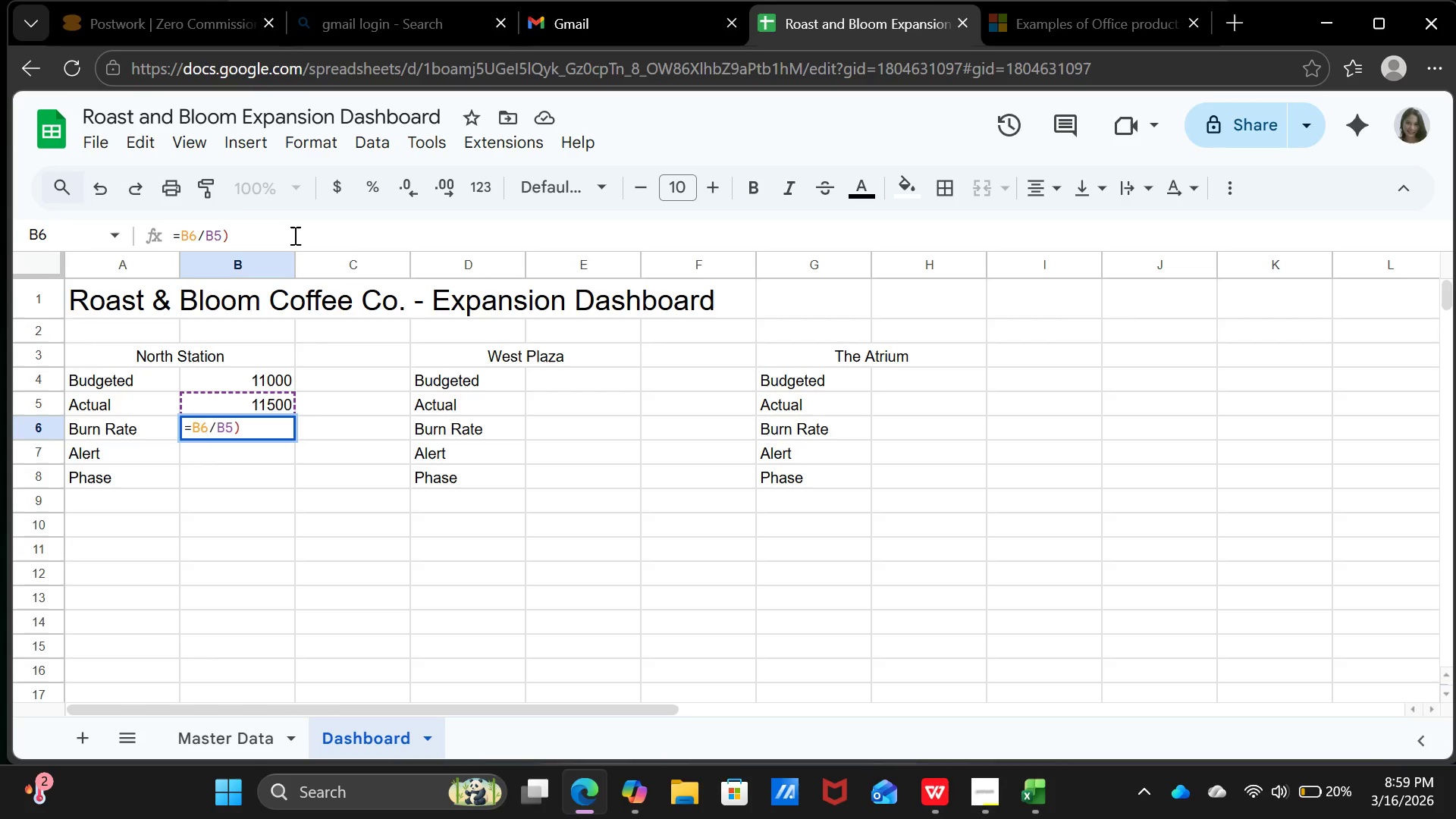 
key(Backspace)
 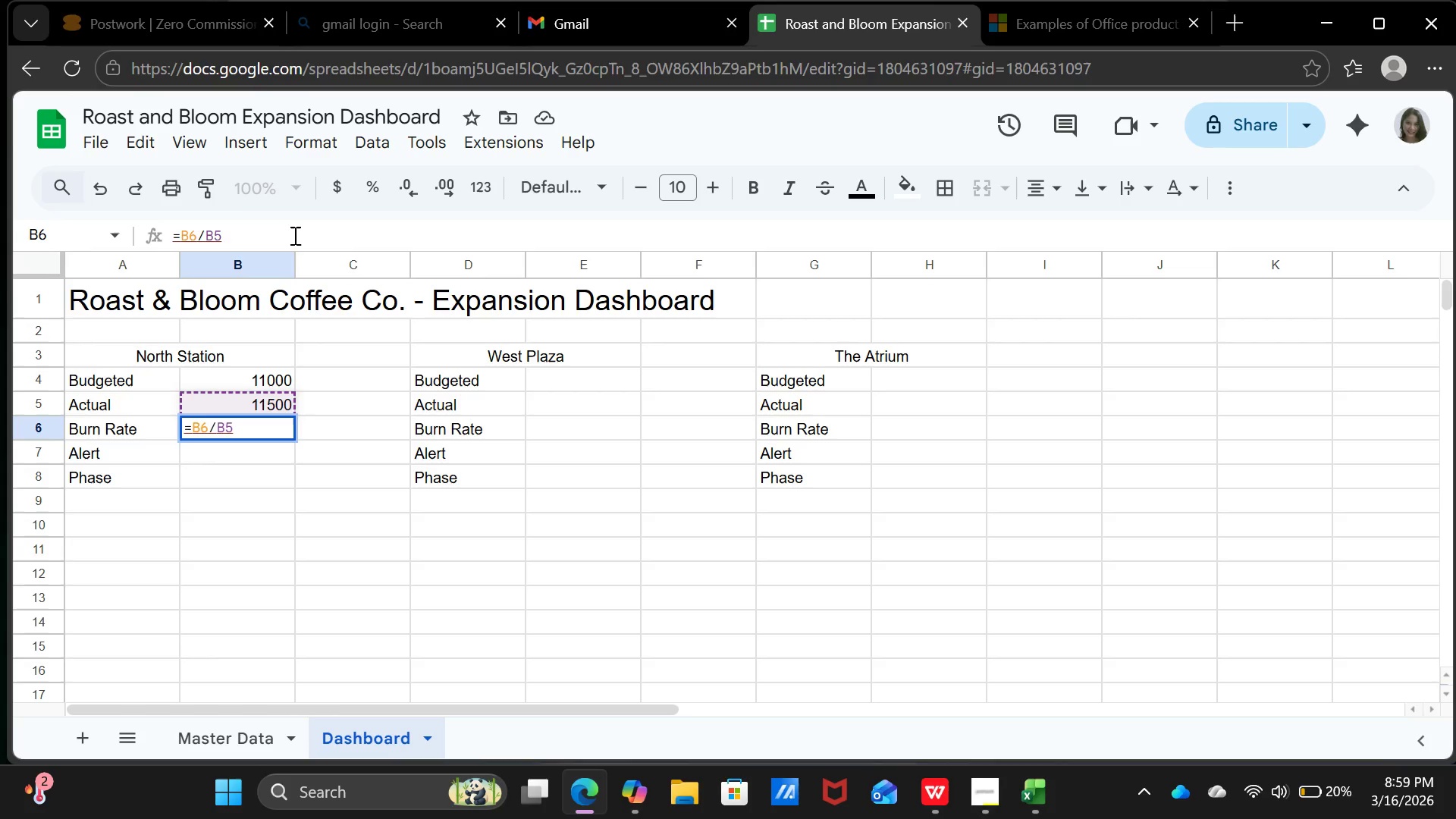 
key(Enter)
 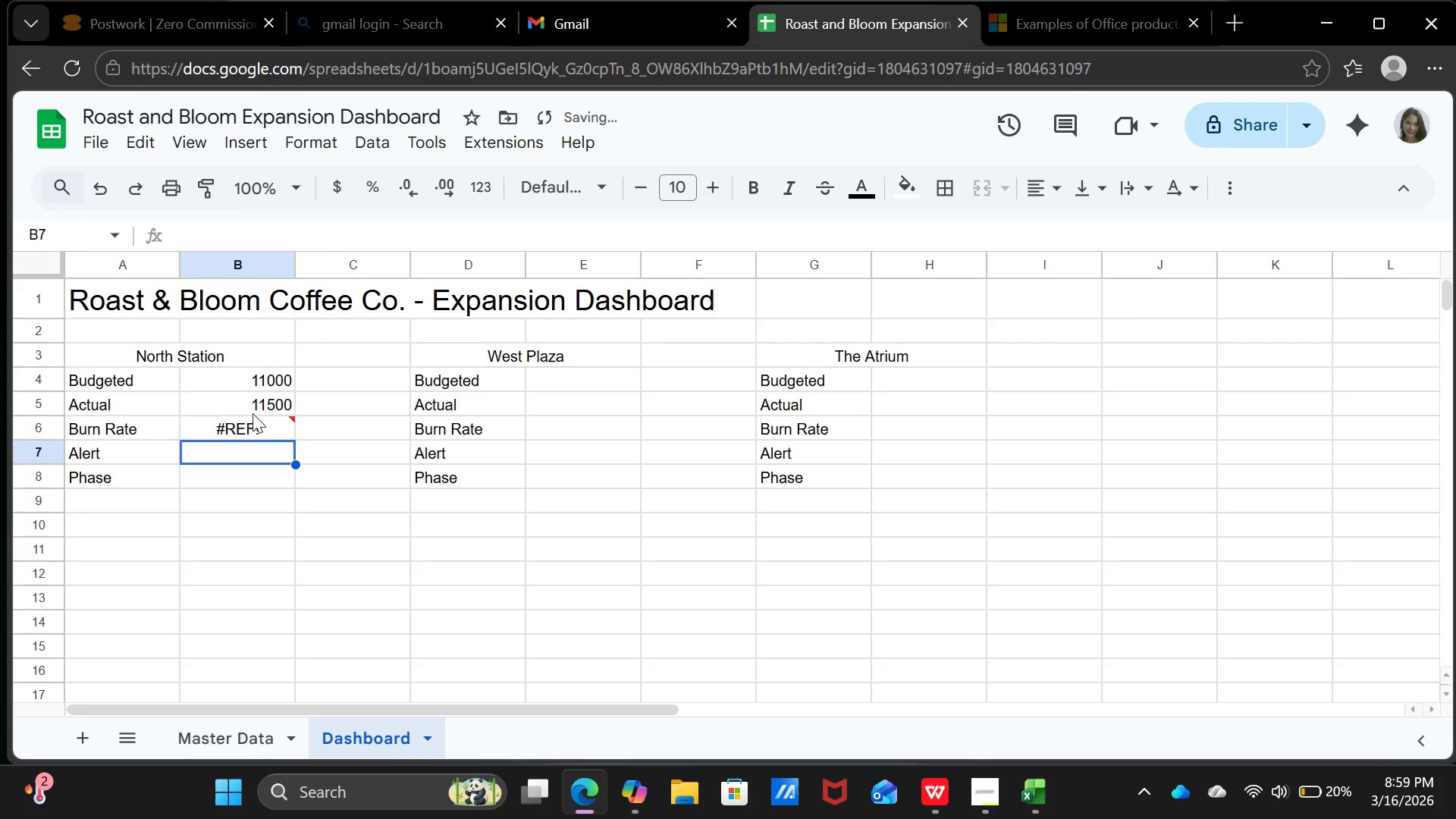 
left_click([253, 433])
 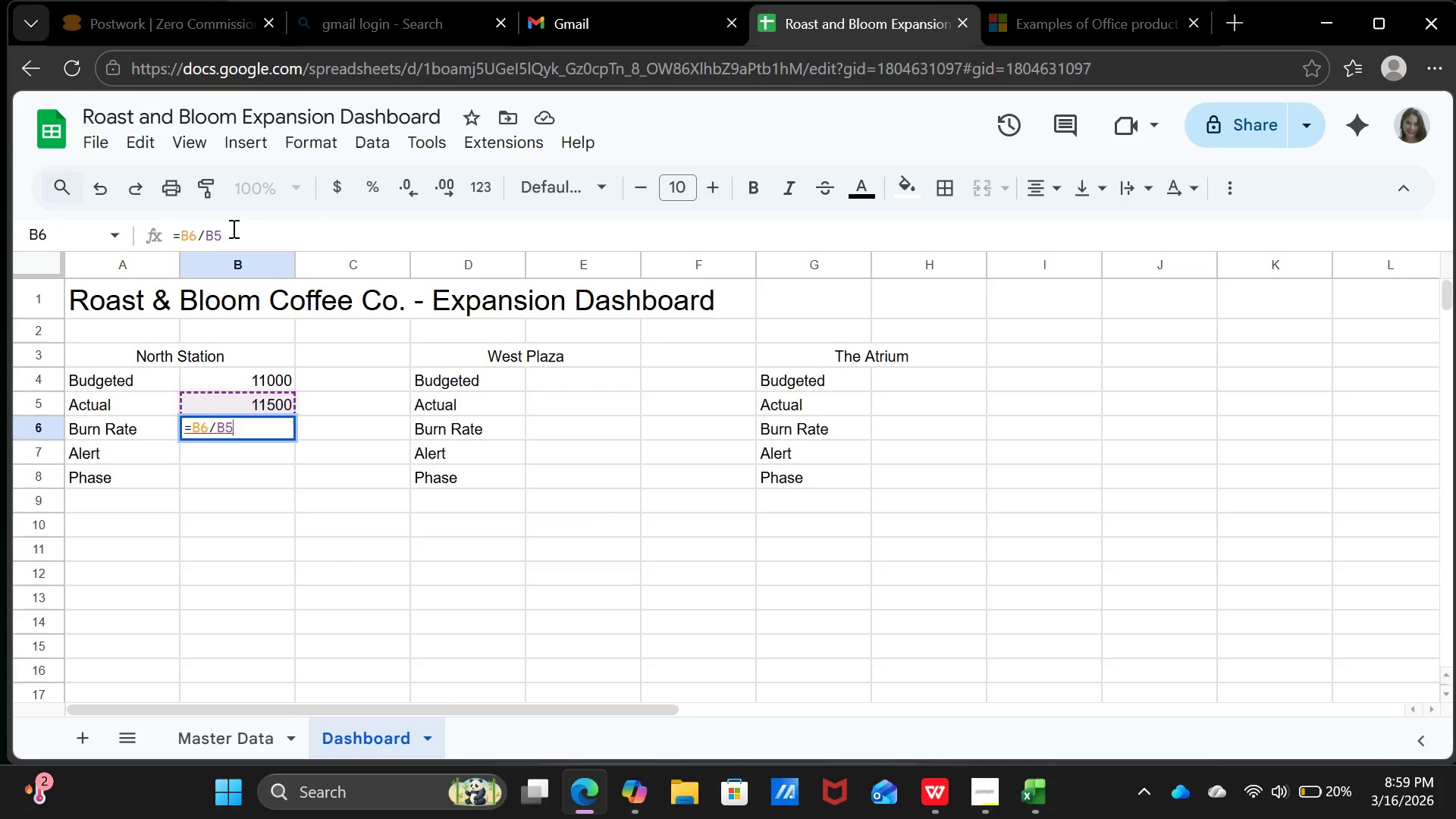 
wait(5.97)
 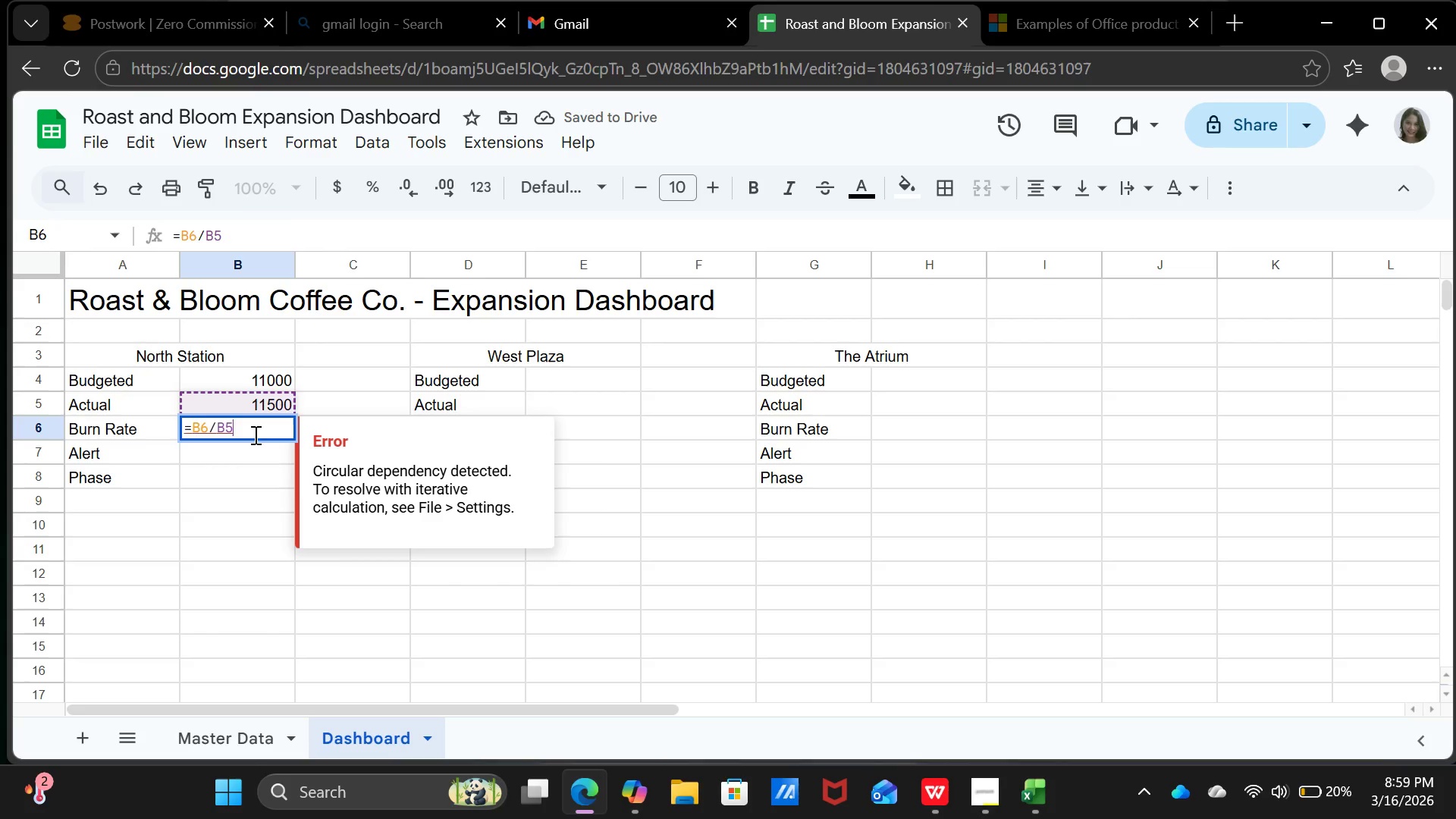 
key(Enter)
 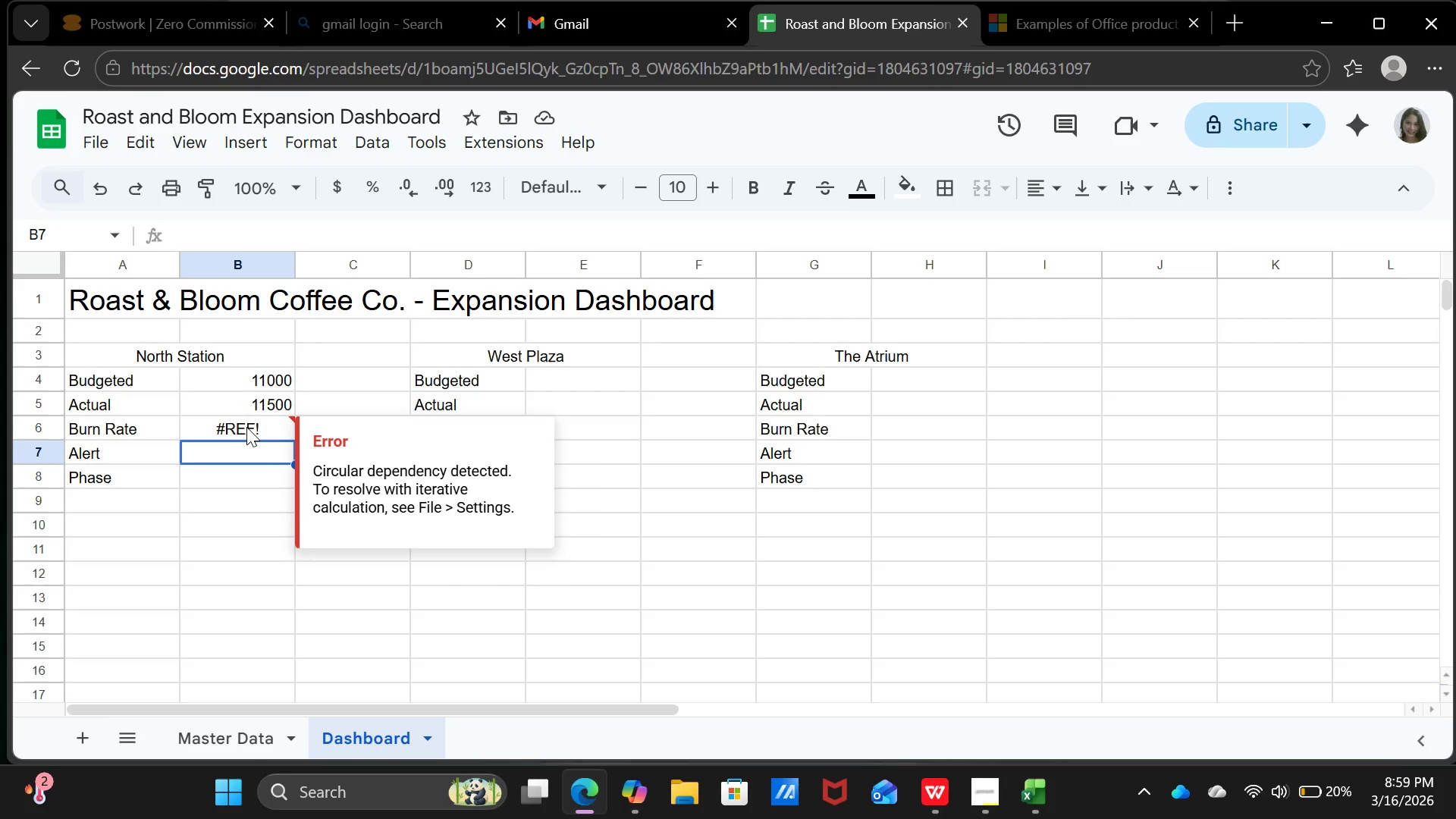 
key(Control+ControlLeft)
 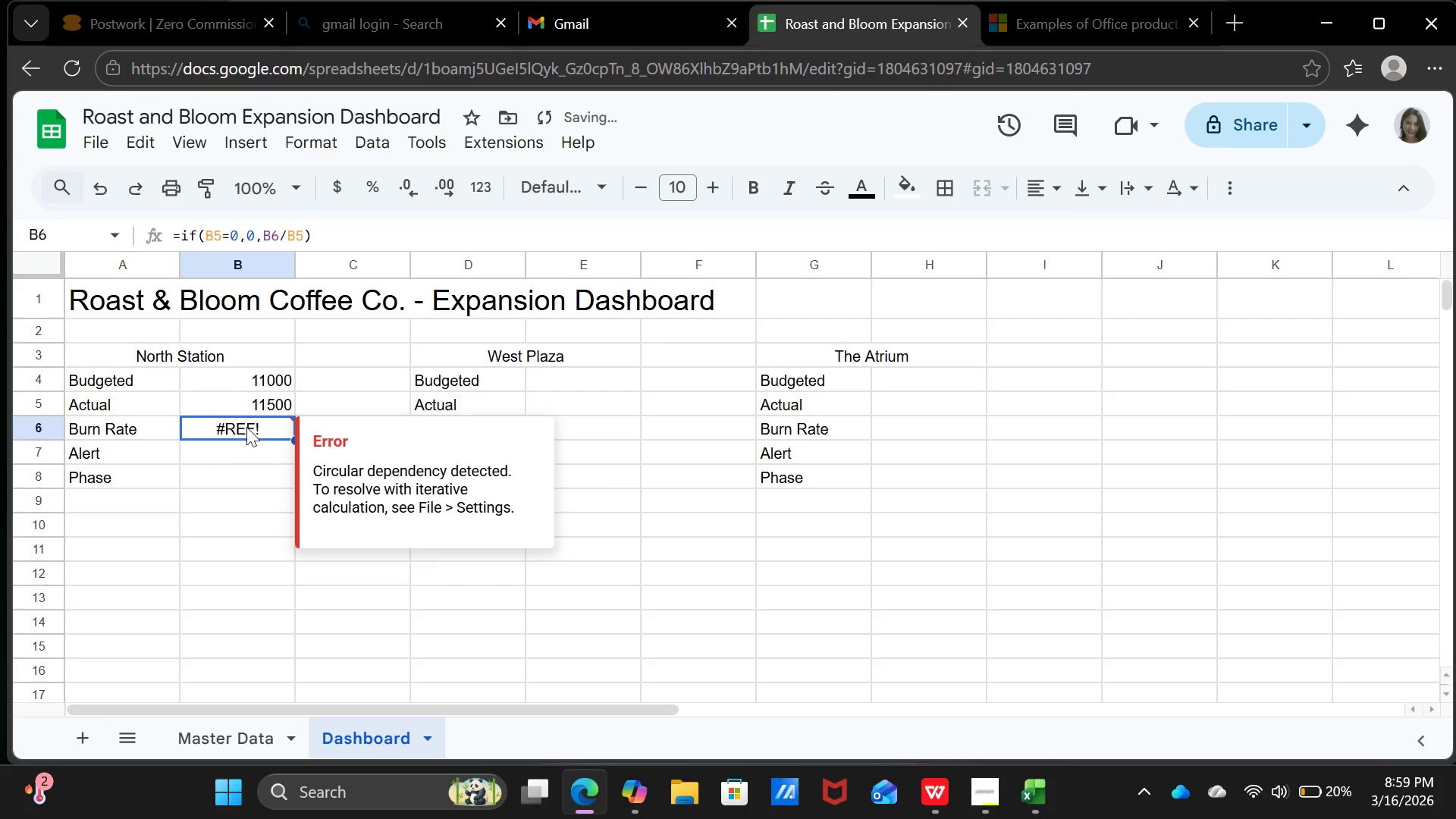 
key(Control+Z)
 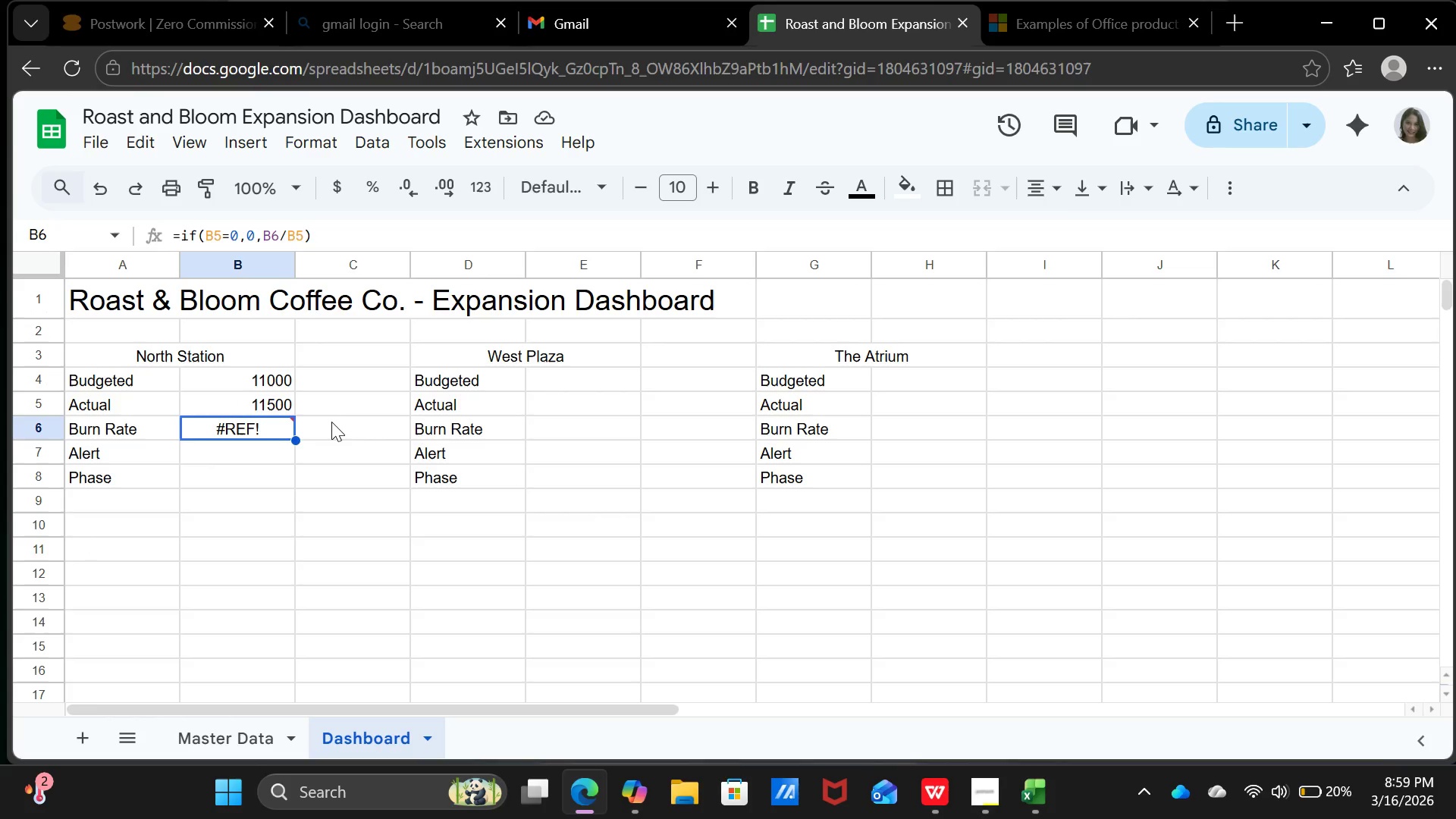 
wait(14.28)
 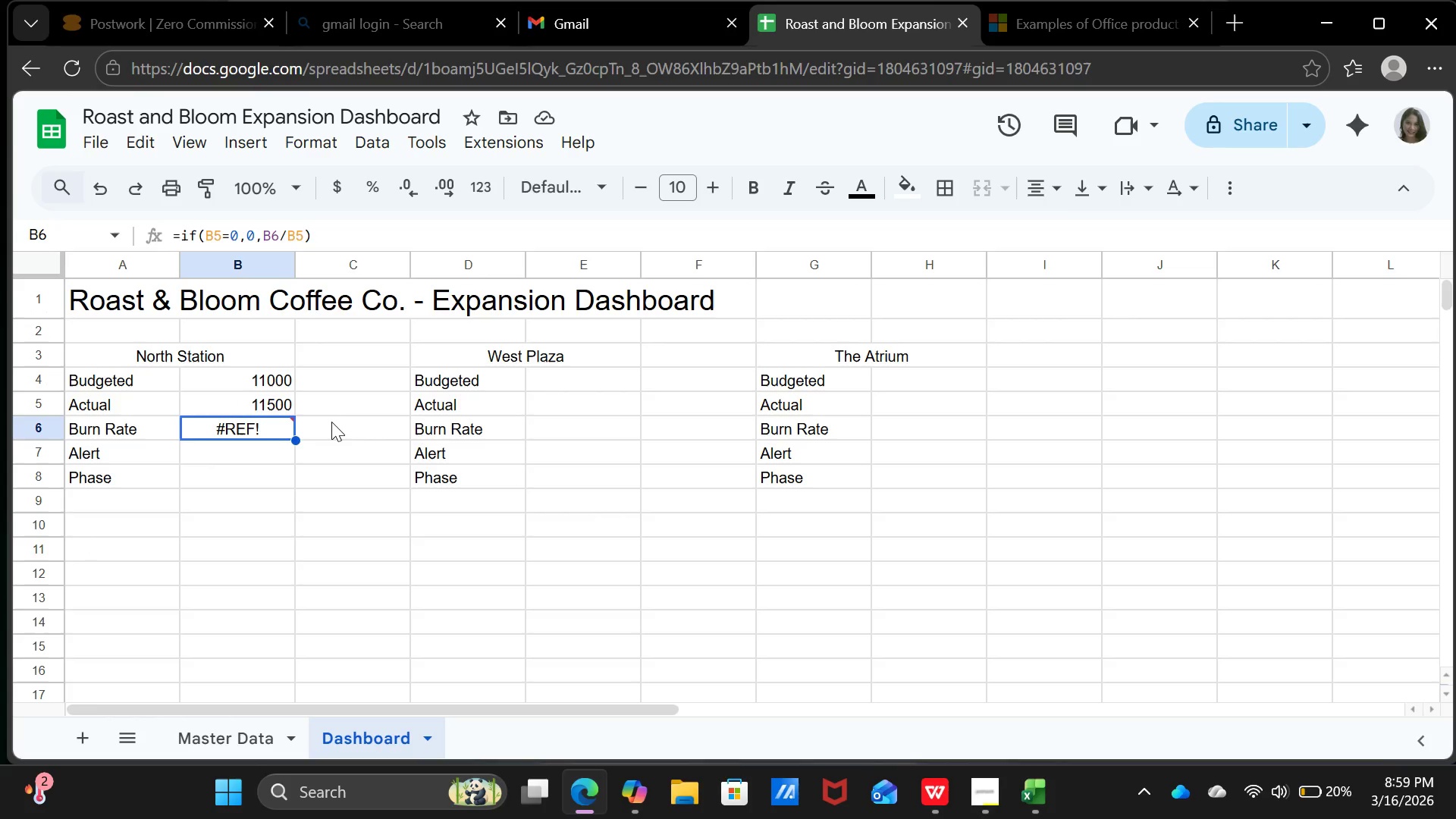 
left_click([267, 403])
 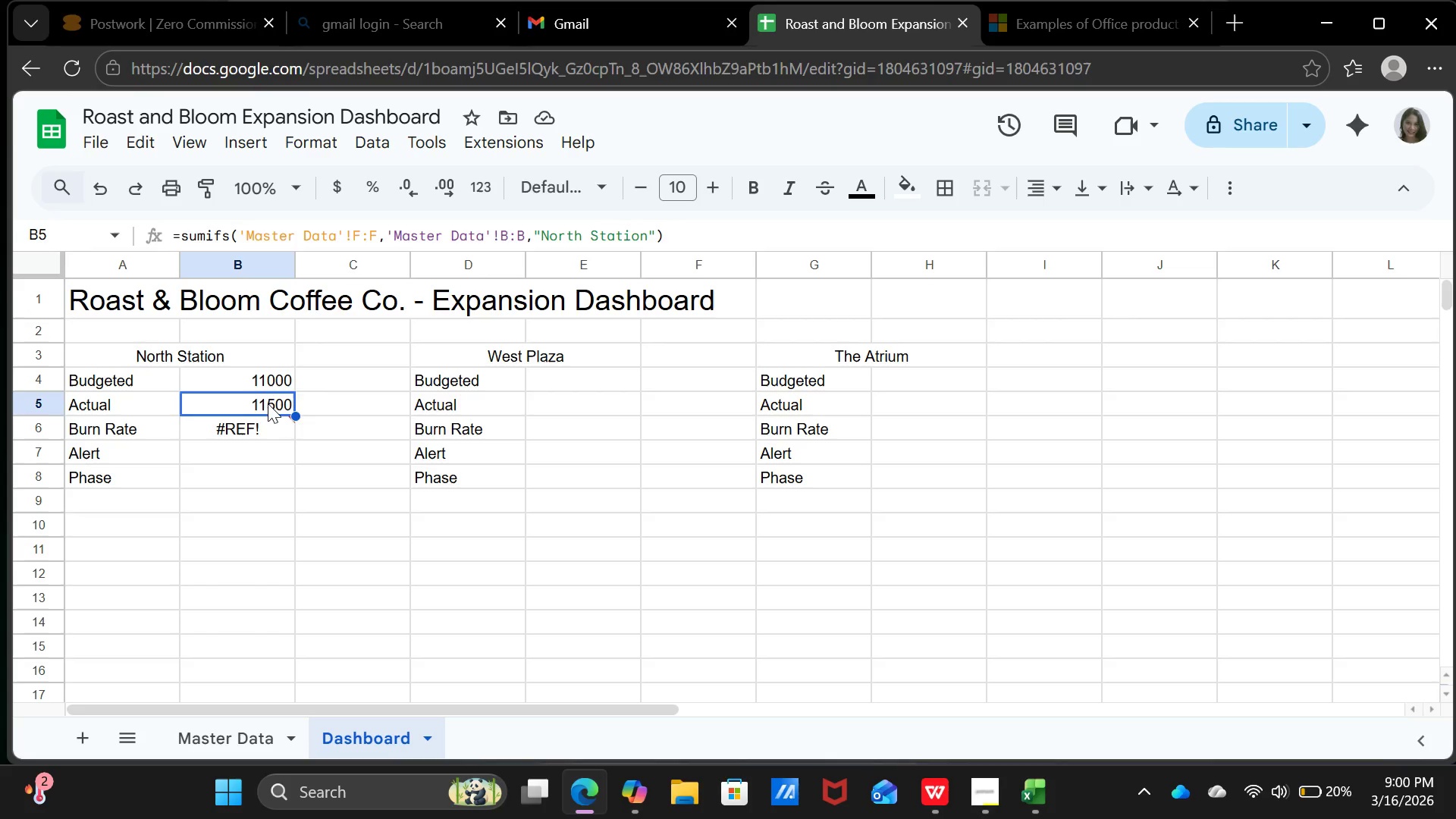 
left_click([260, 431])
 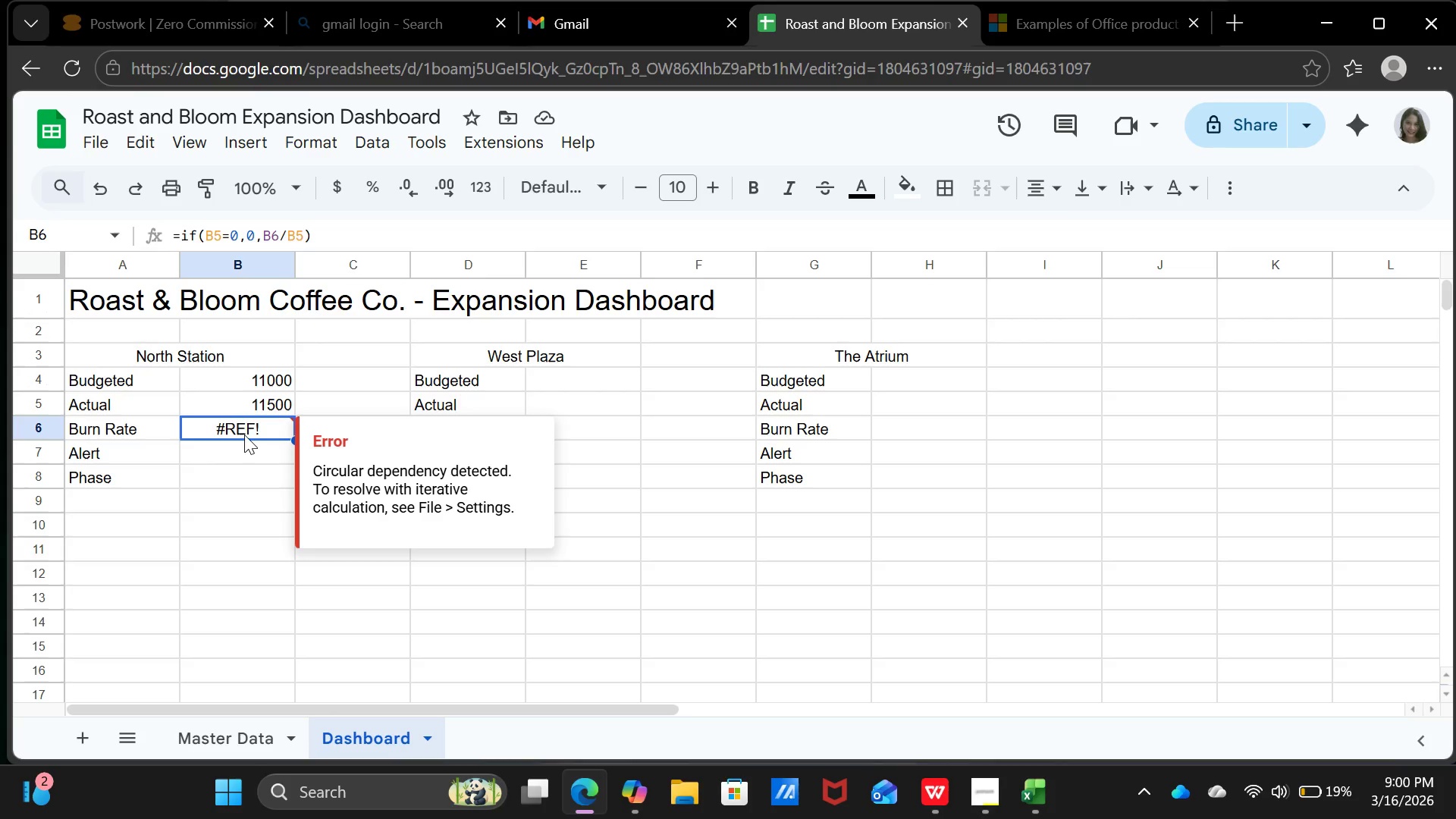 
wait(26.39)
 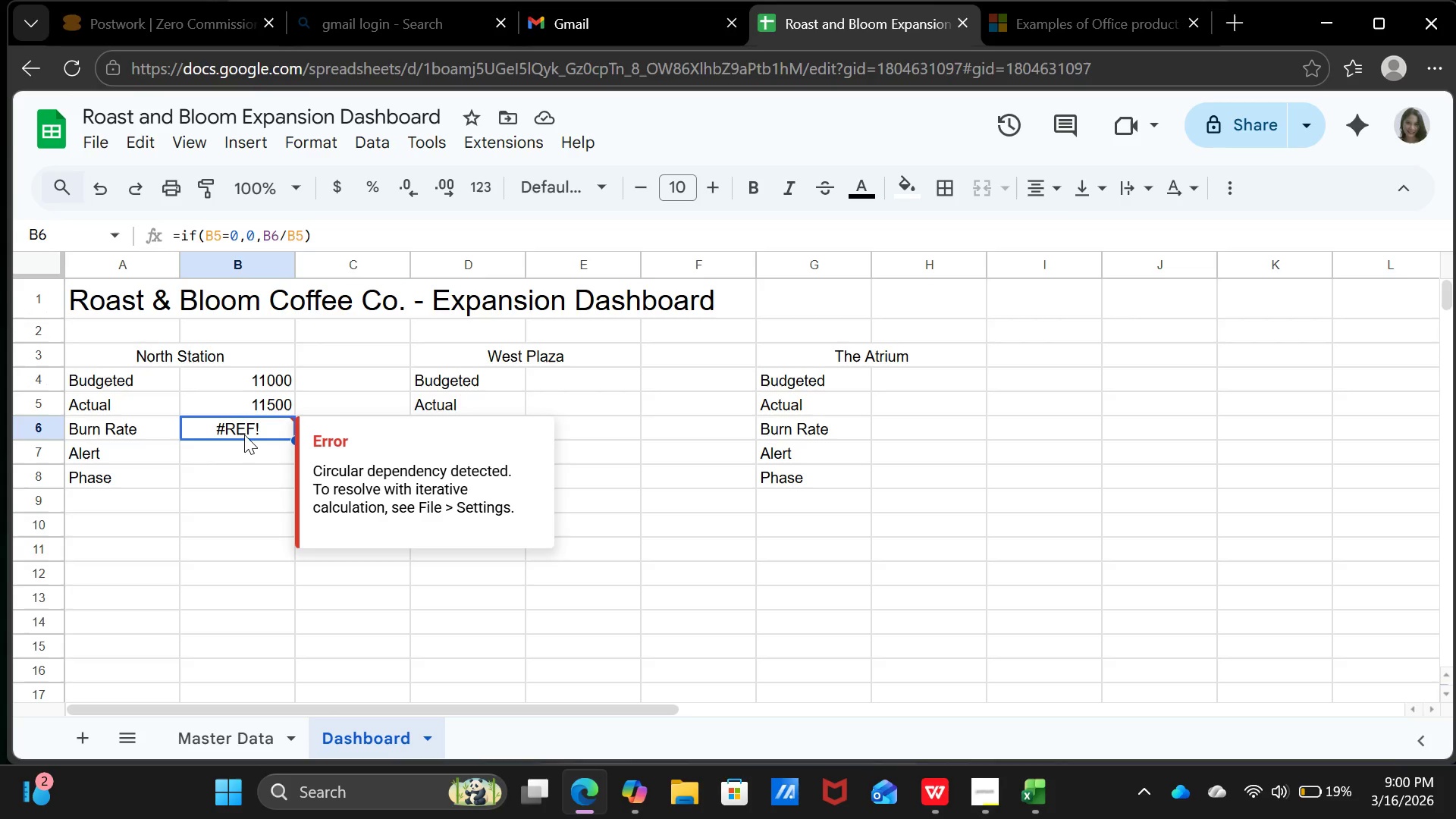 
left_click([474, 498])
 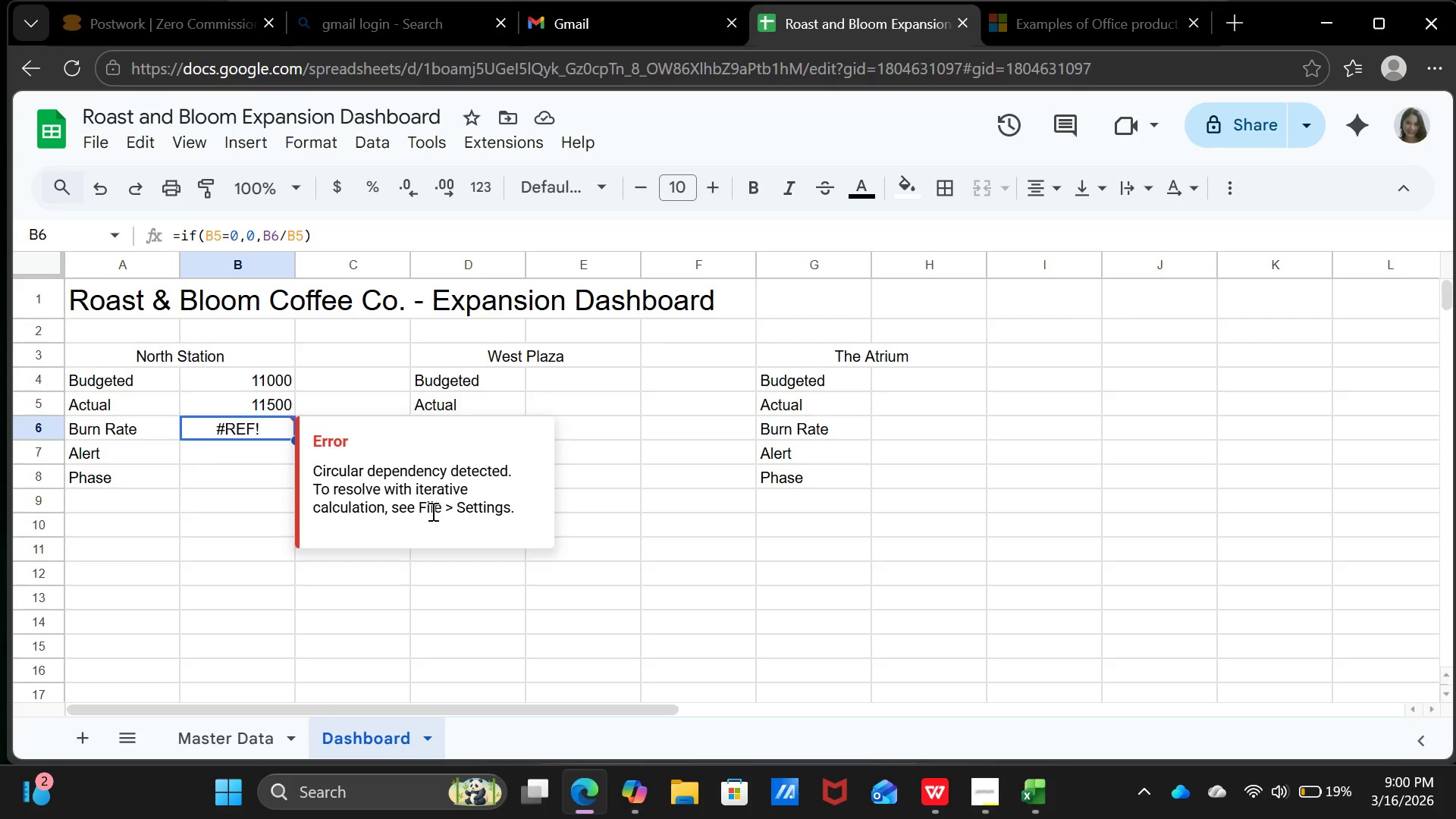 
double_click([431, 511])
 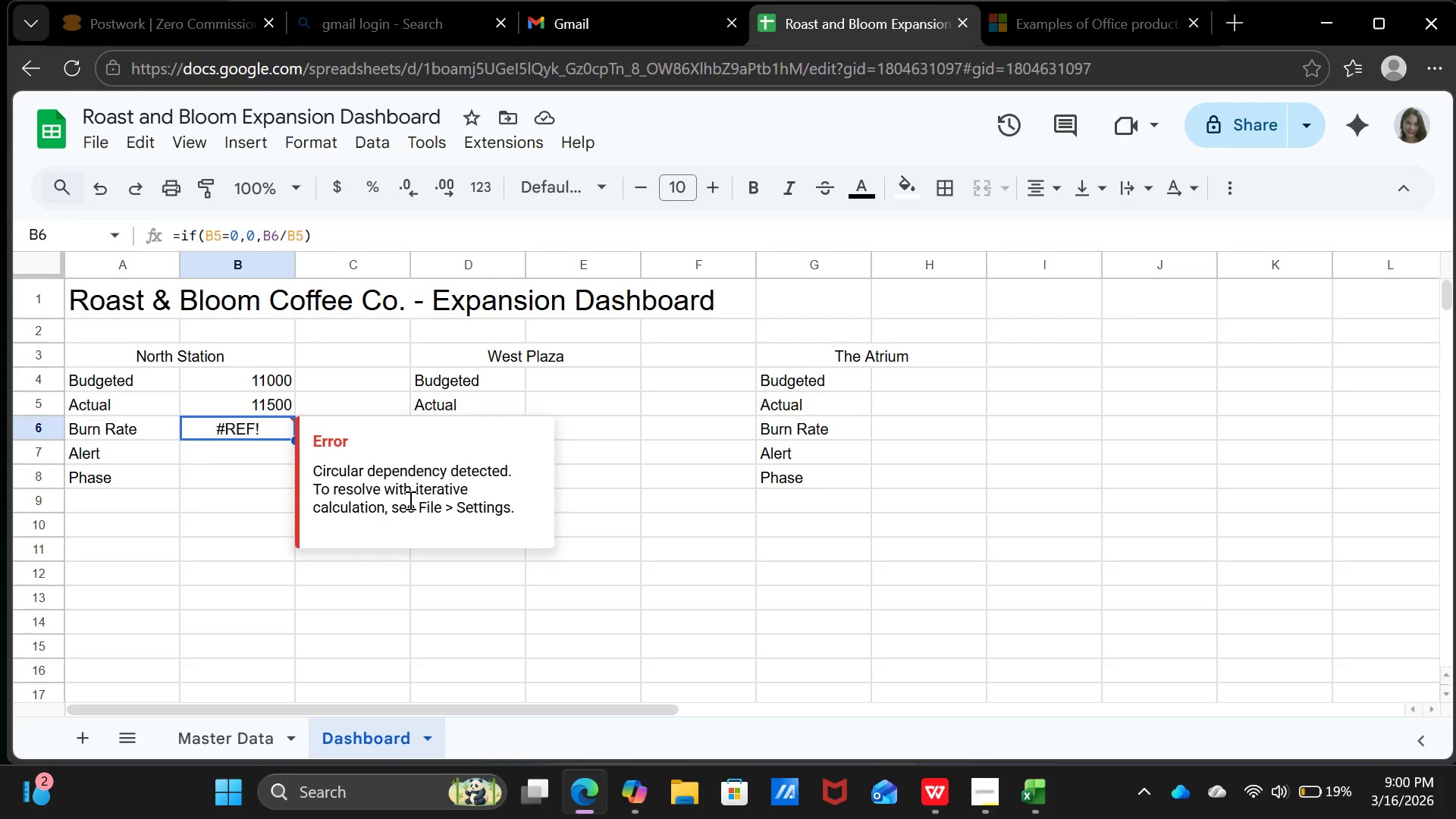 
triple_click([409, 500])
 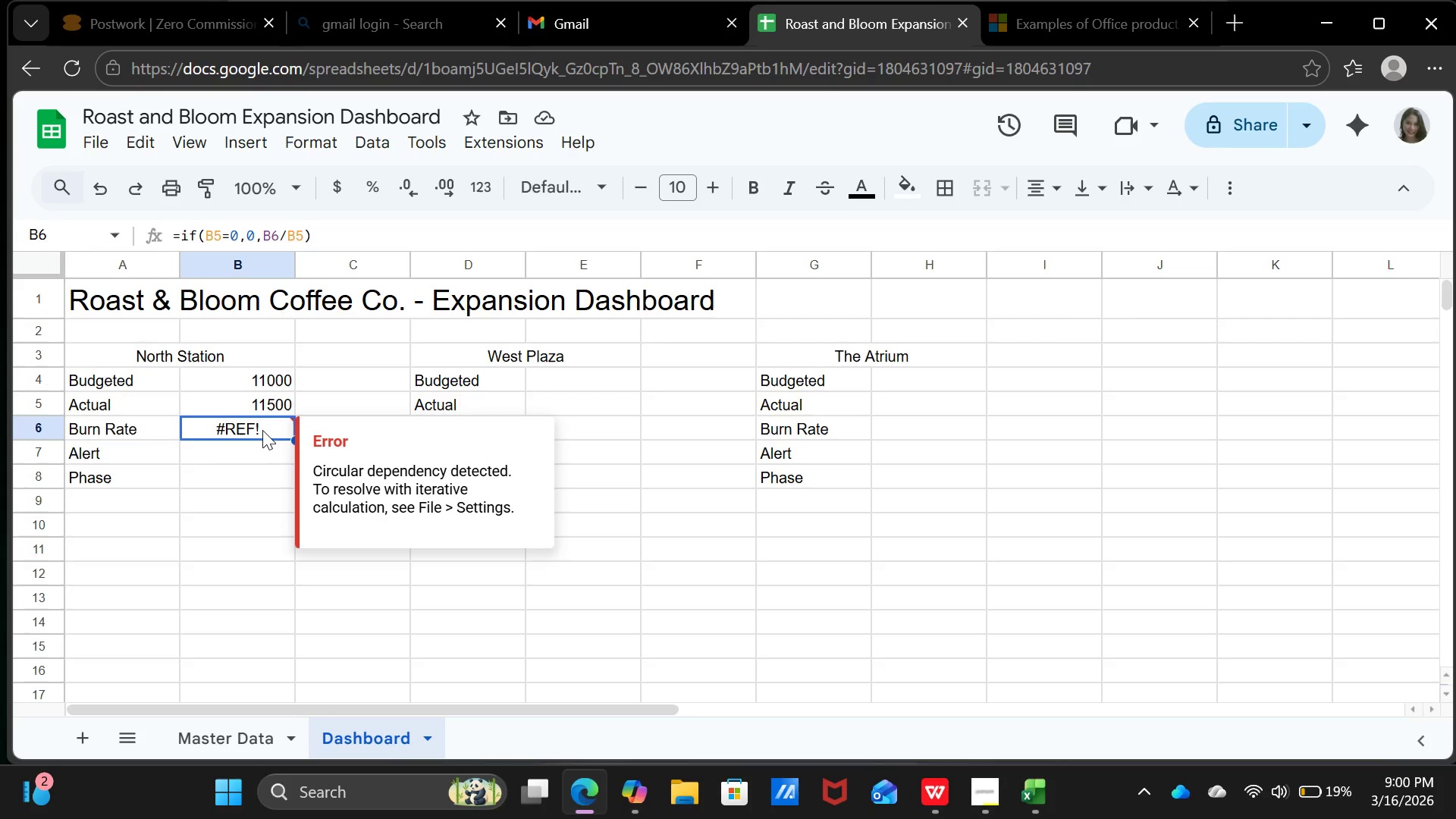 
wait(21.97)
 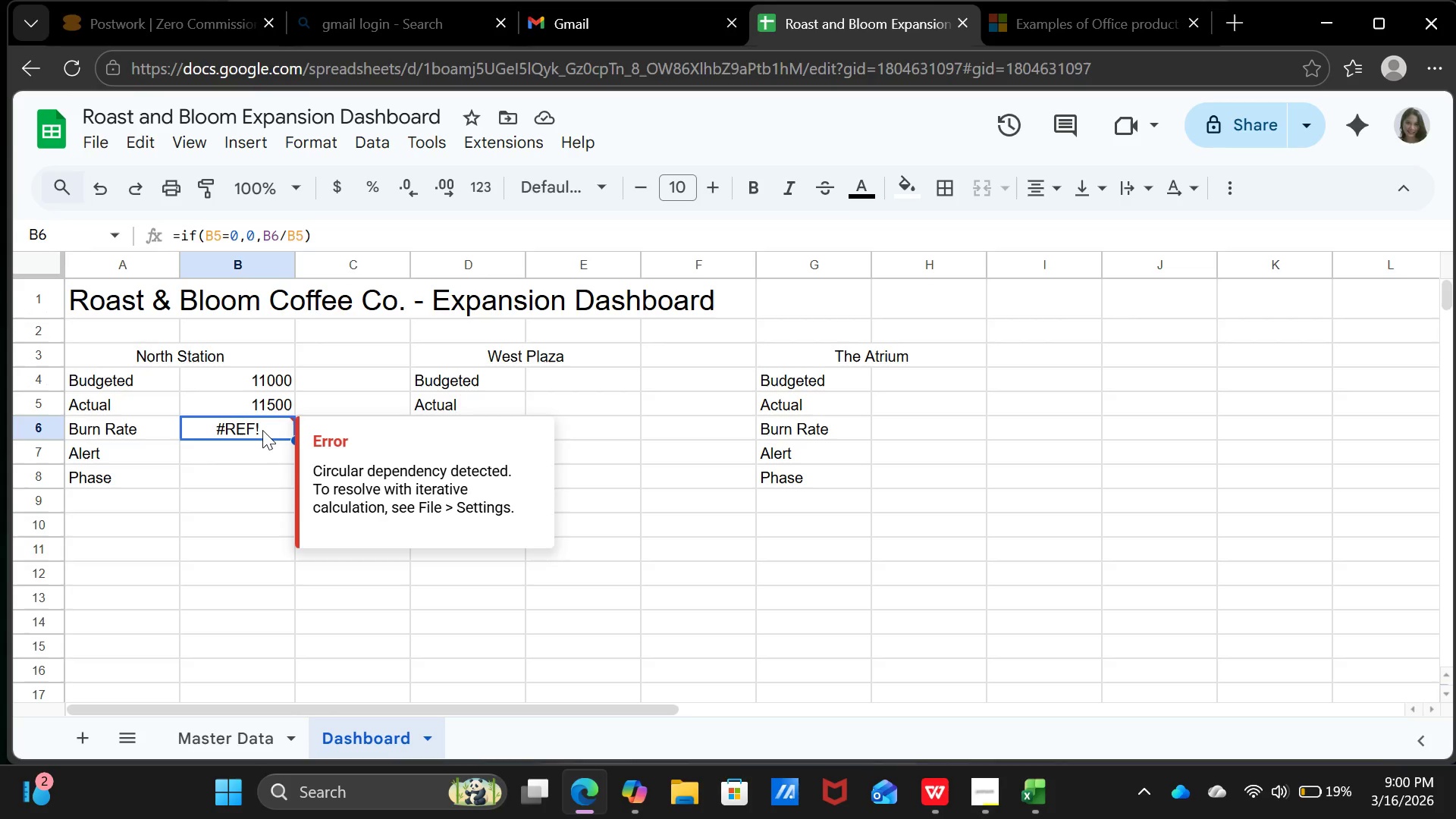 
left_click([255, 237])
 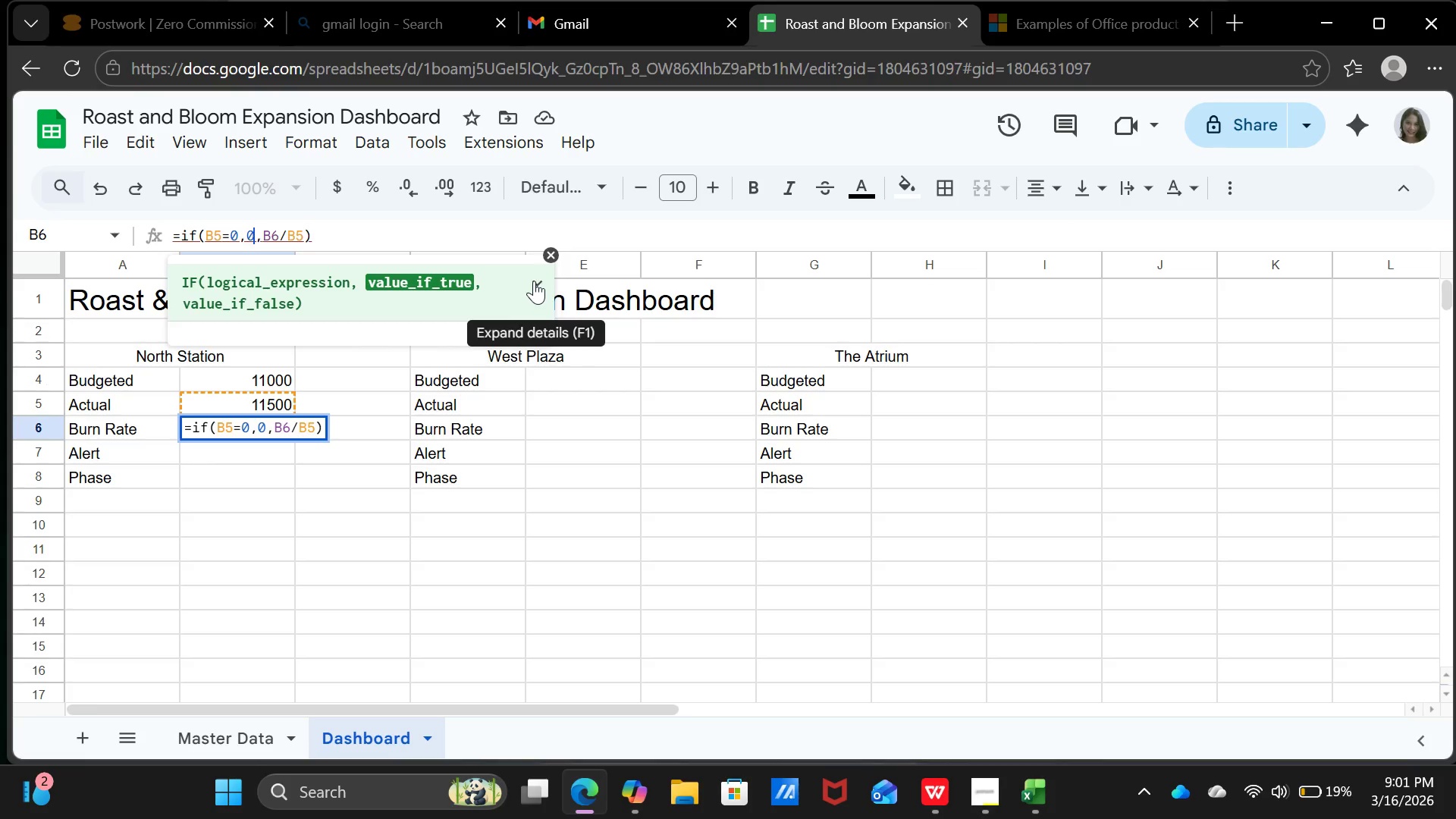 
wait(7.38)
 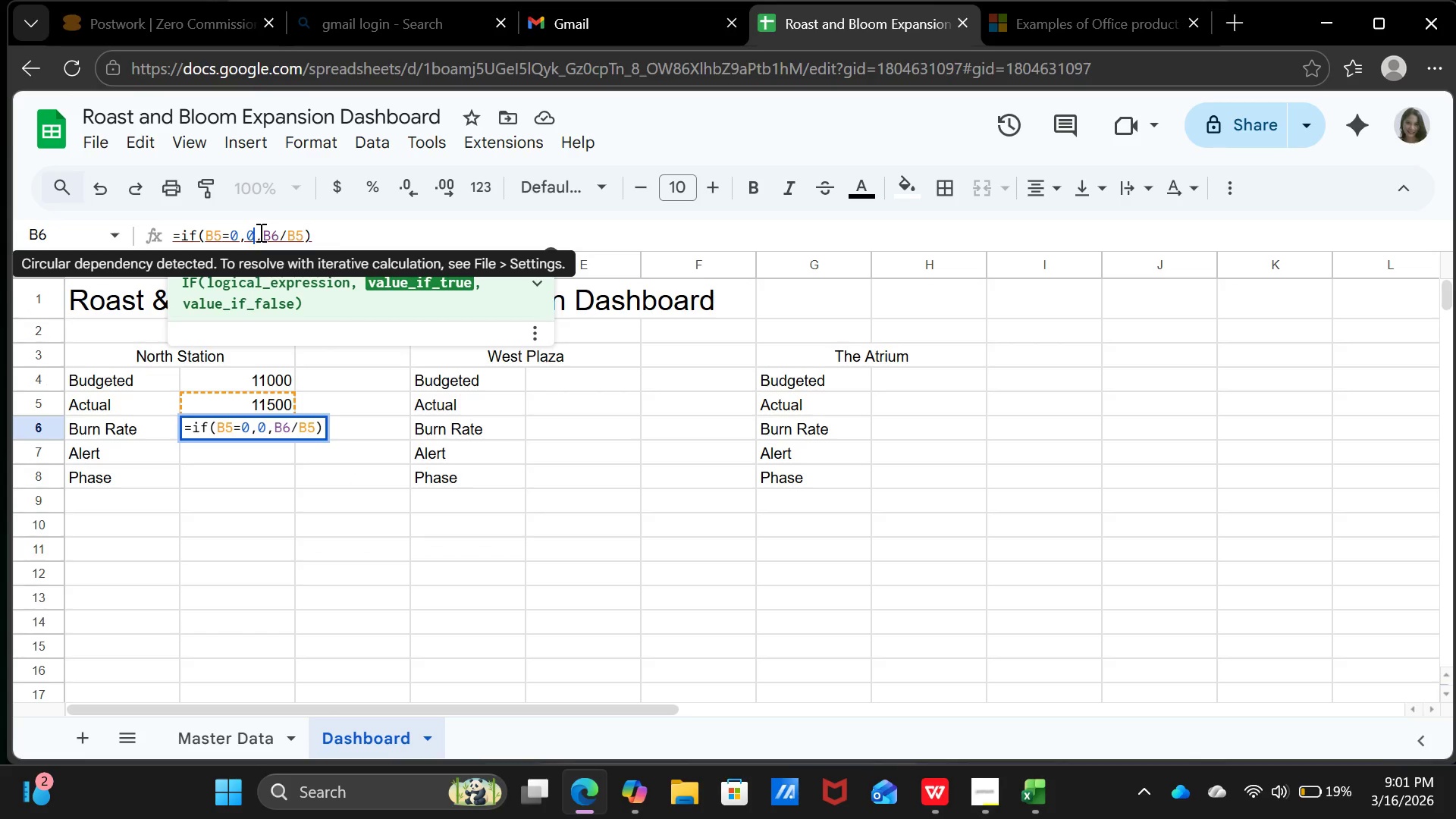 
left_click([534, 281])
 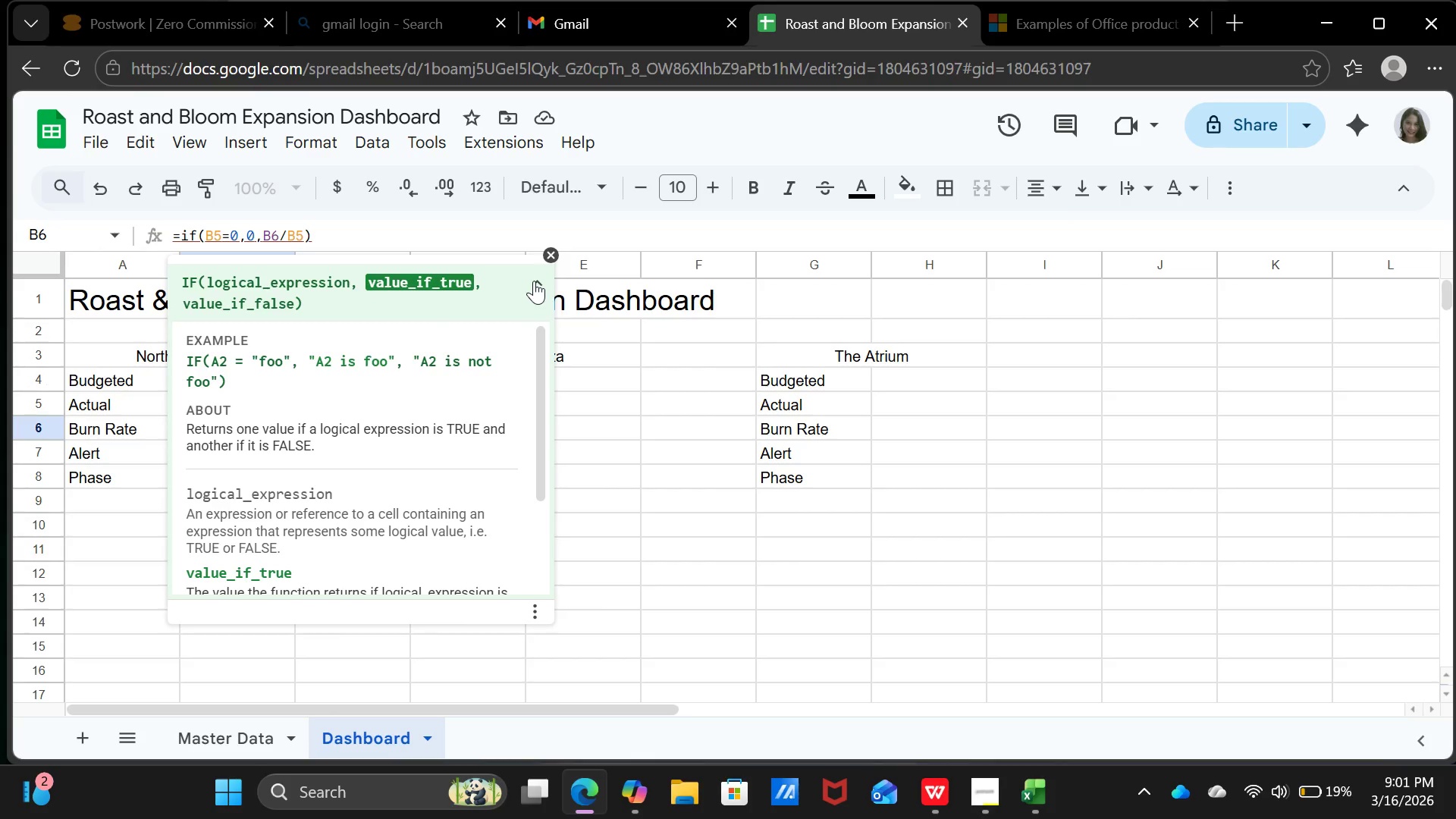 
wait(5.2)
 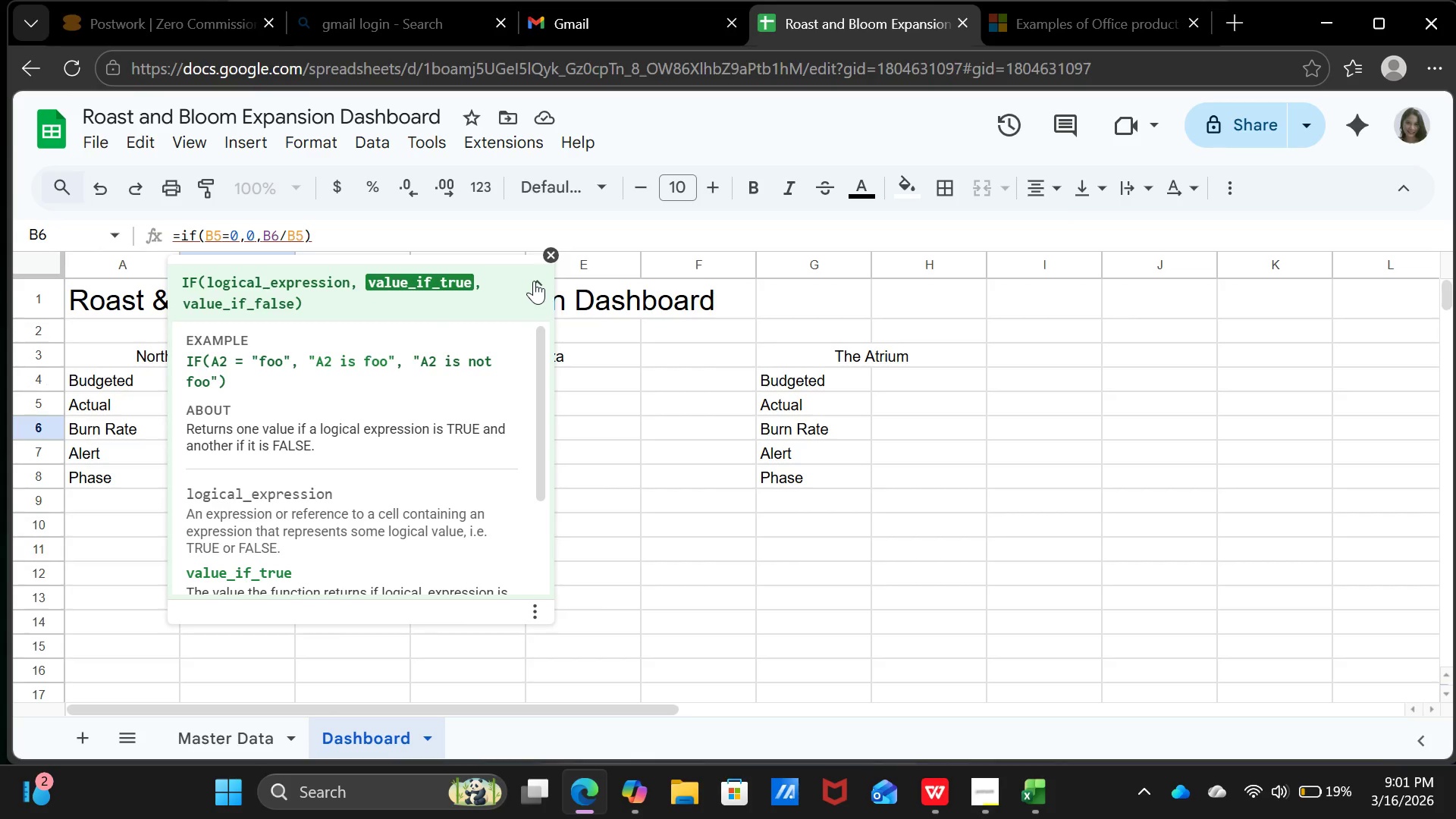 
left_click([534, 281])
 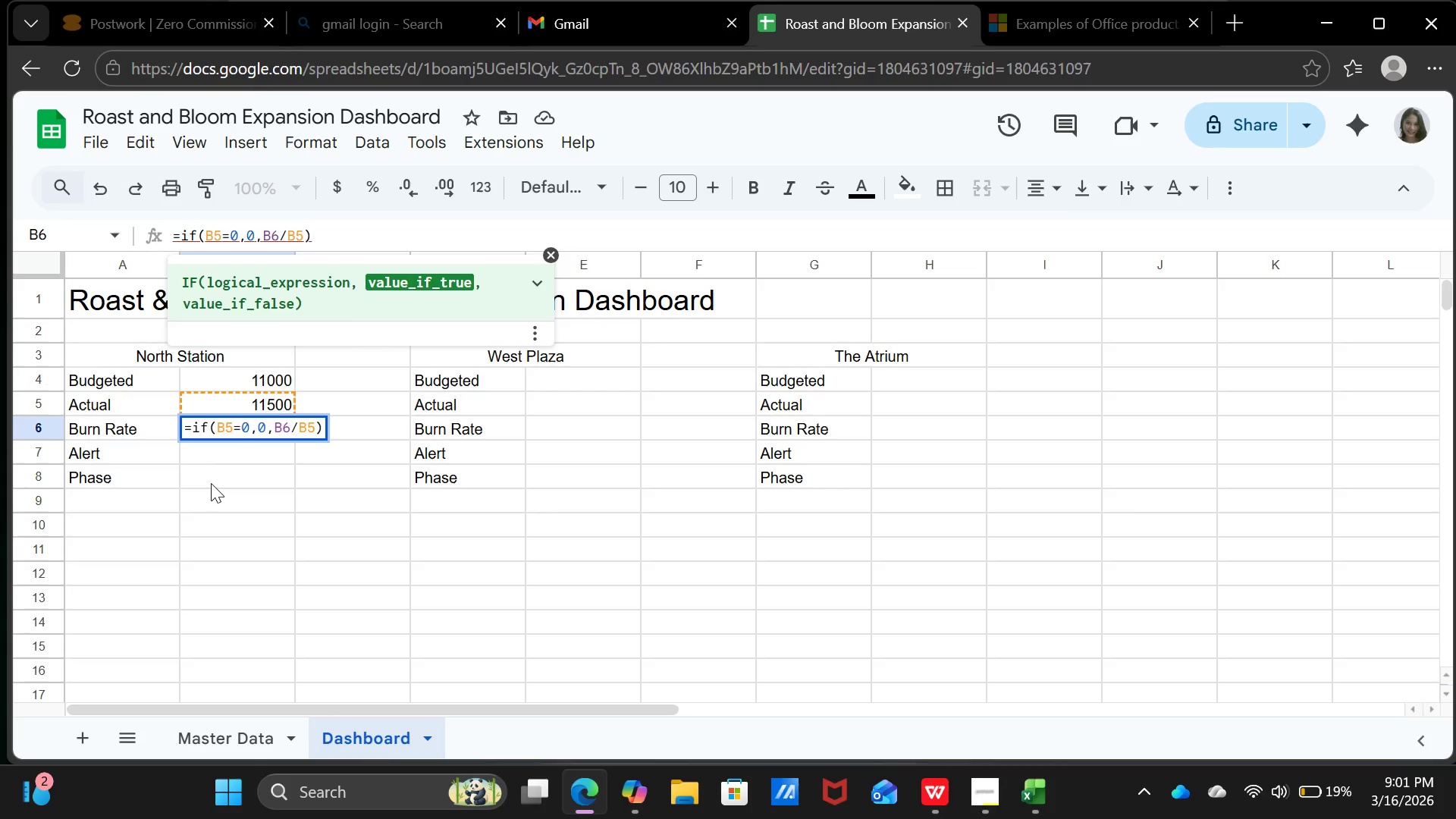 
wait(21.25)
 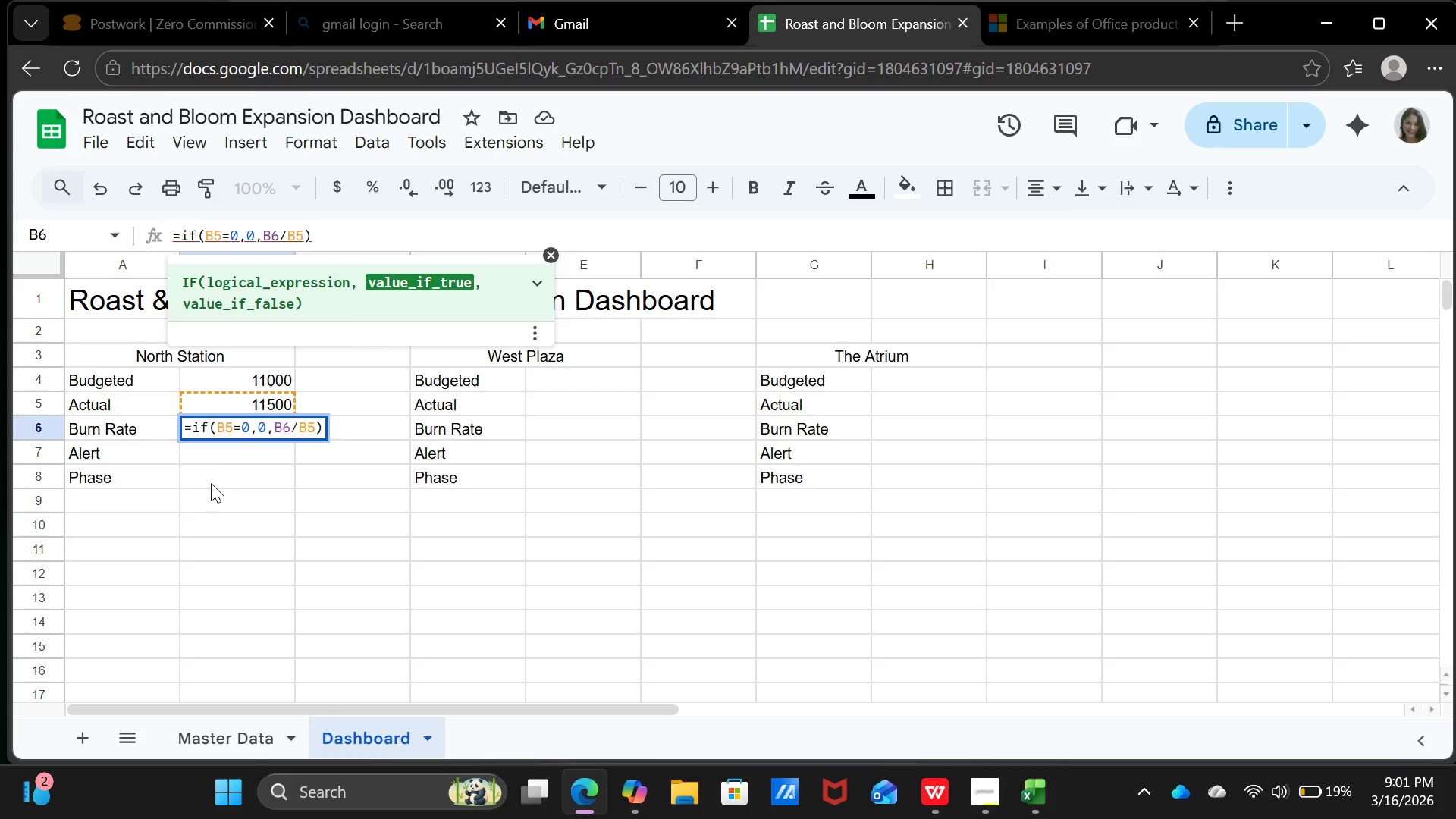 
left_click([268, 422])
 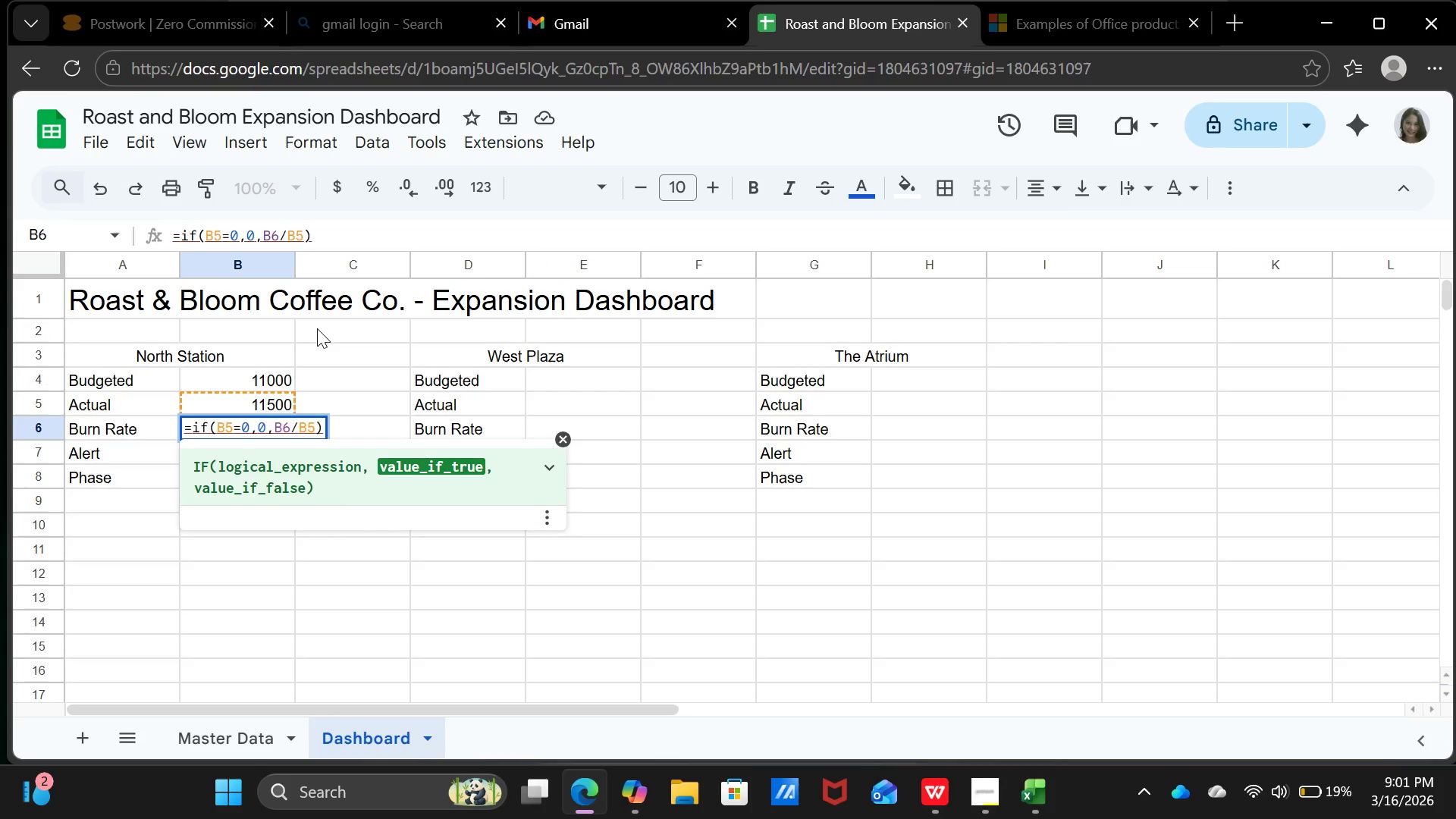 
key(Backspace)
 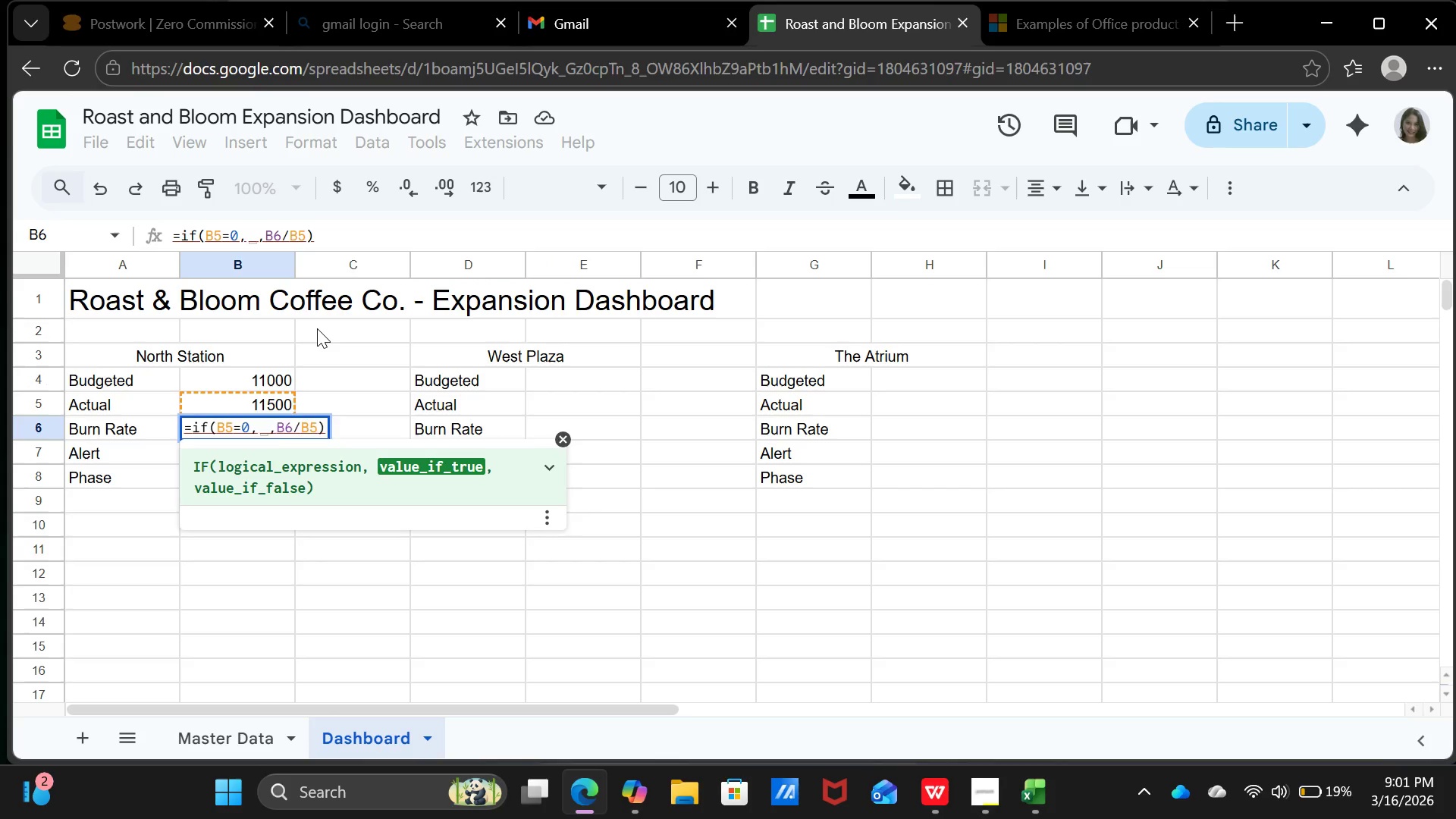 
key(Backspace)
 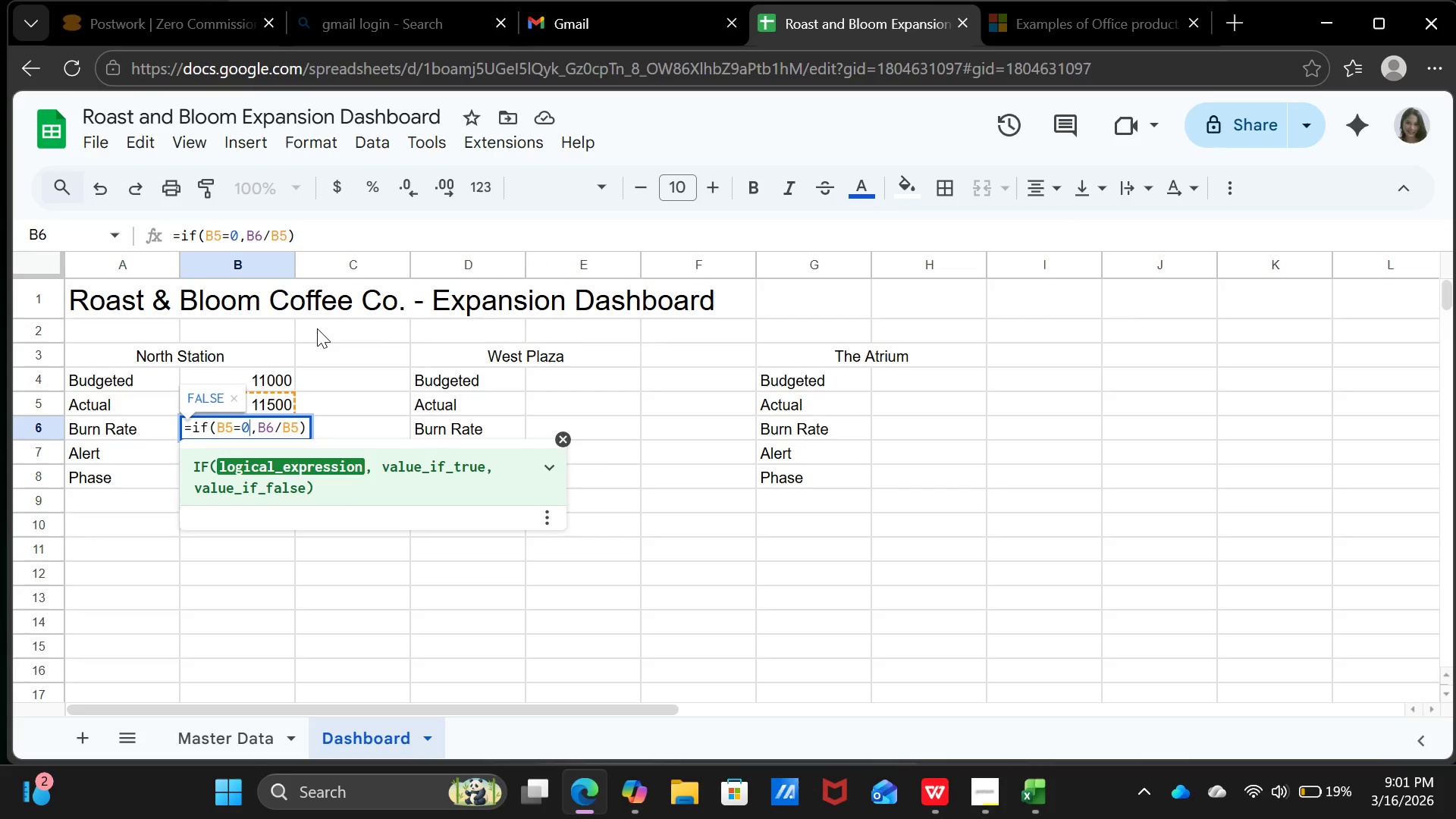 
key(Enter)
 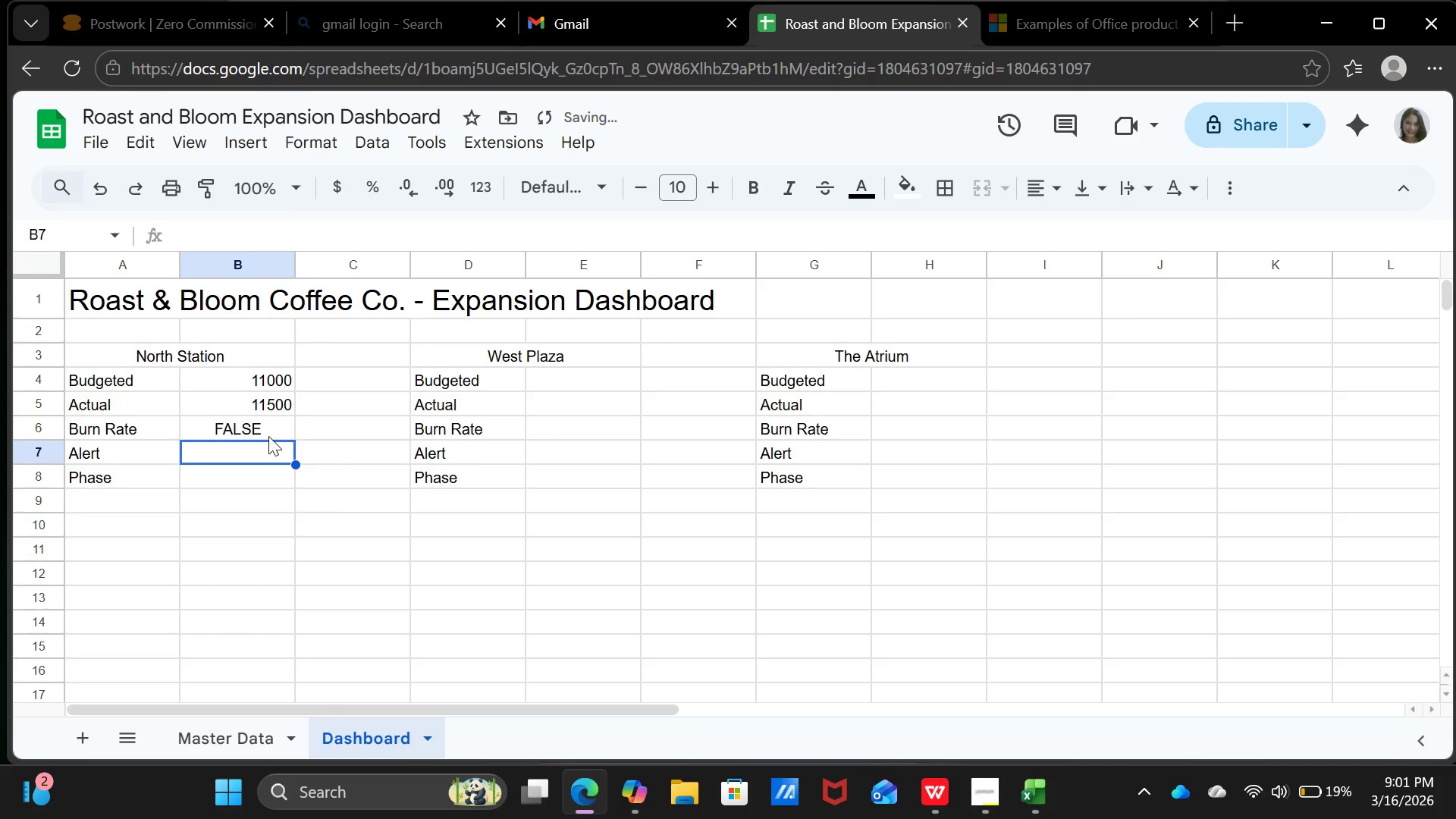 
left_click([272, 427])
 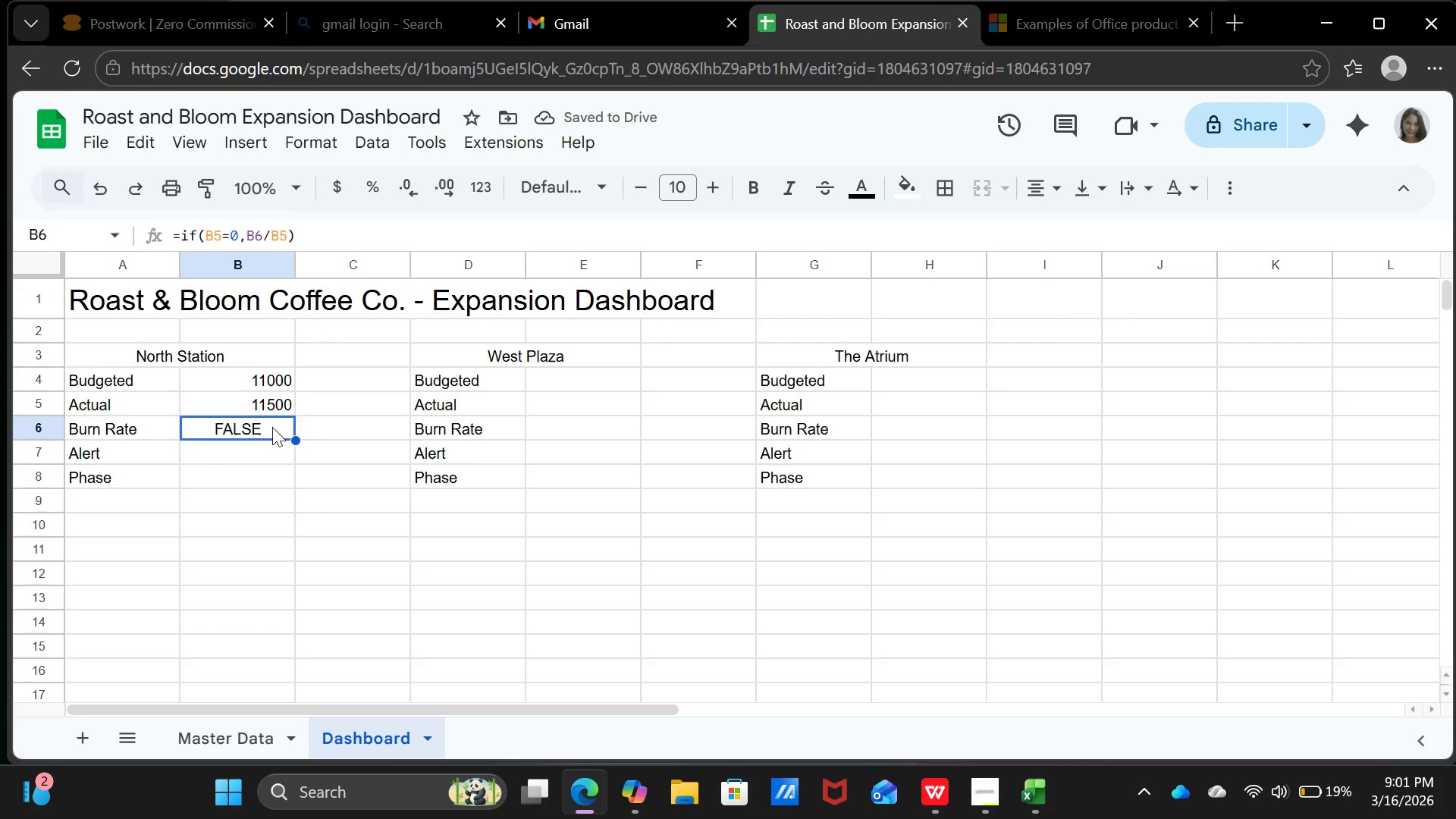 
double_click([272, 427])
 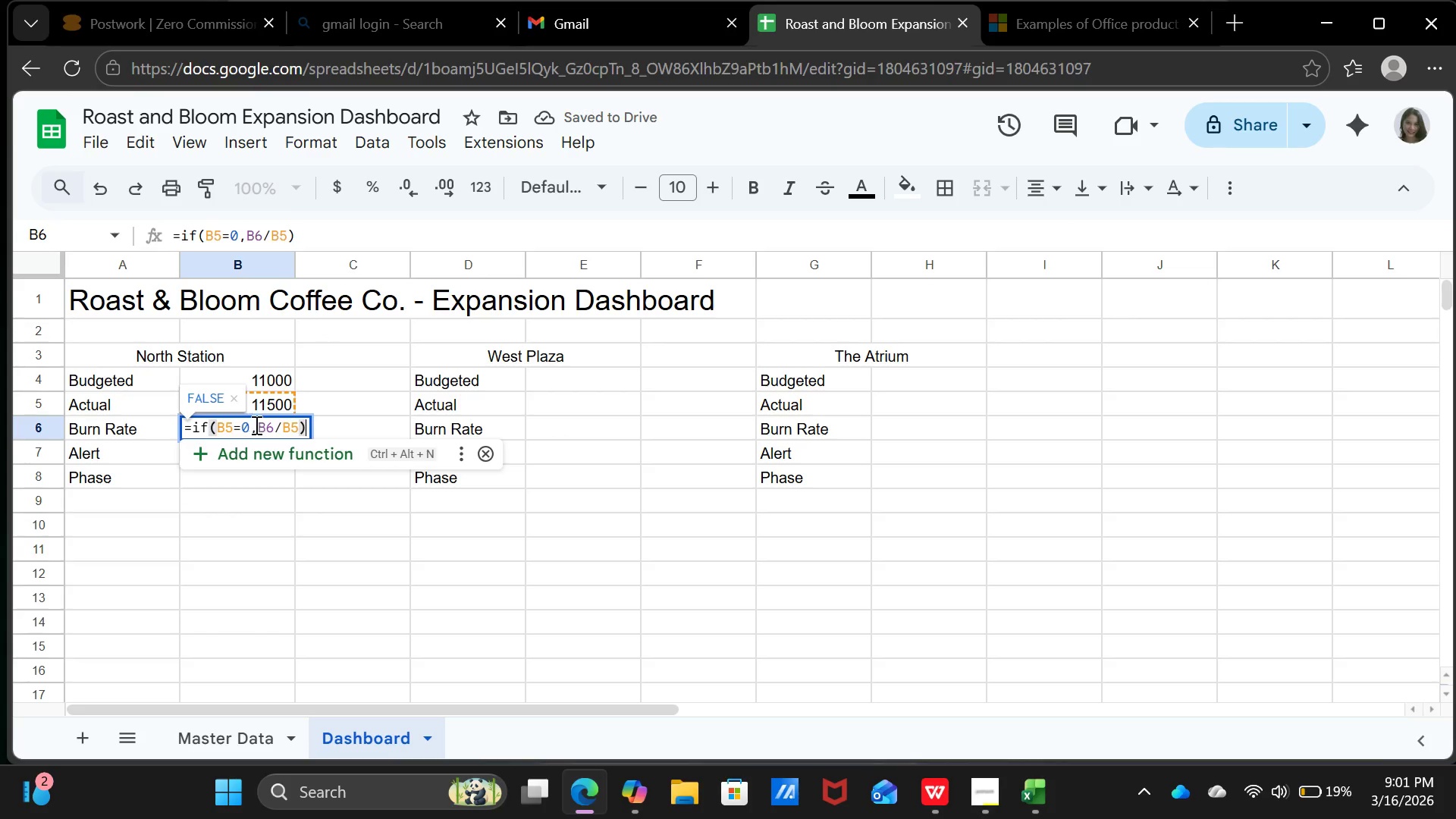 
left_click([256, 424])
 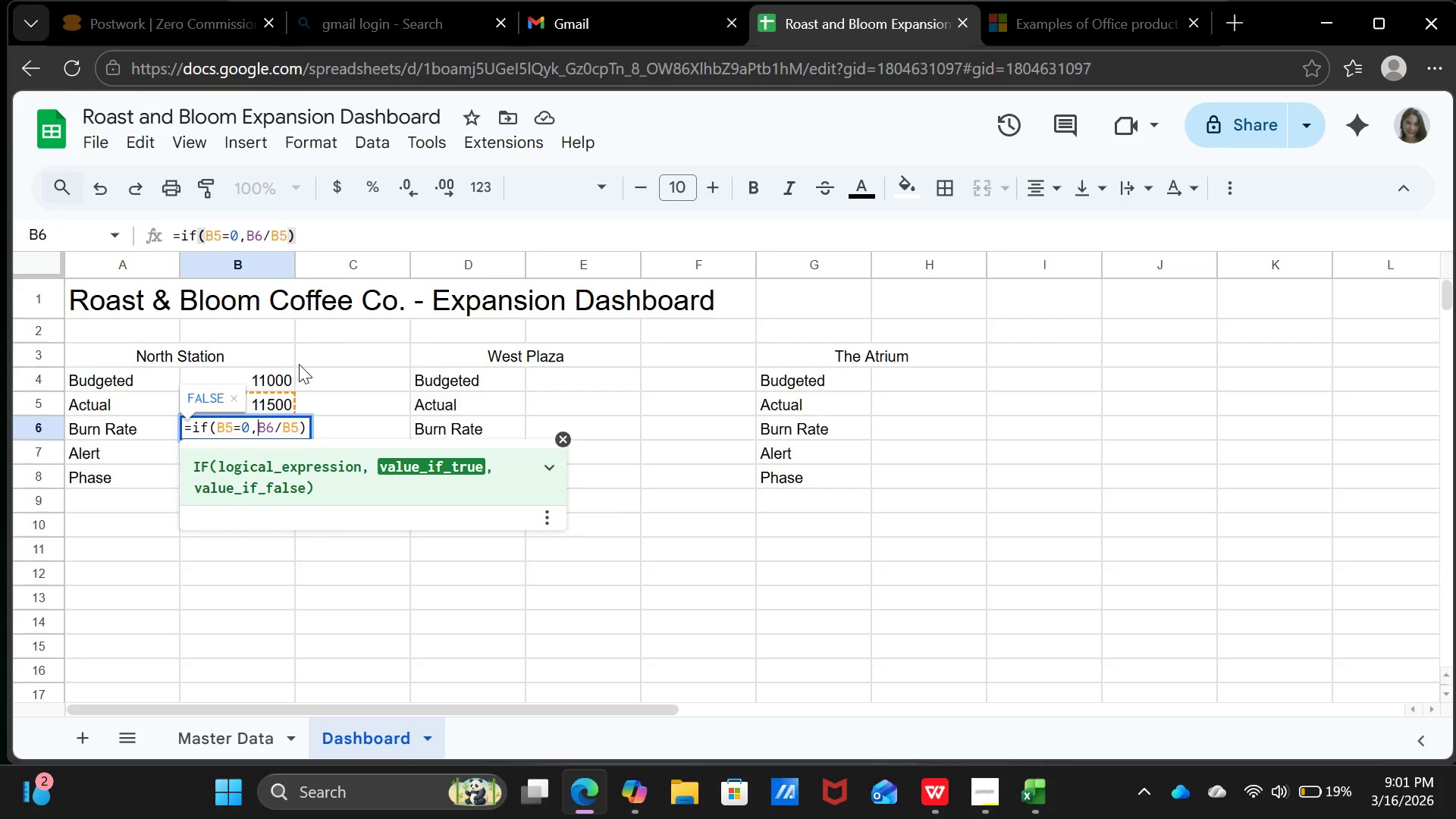 
key(0)
 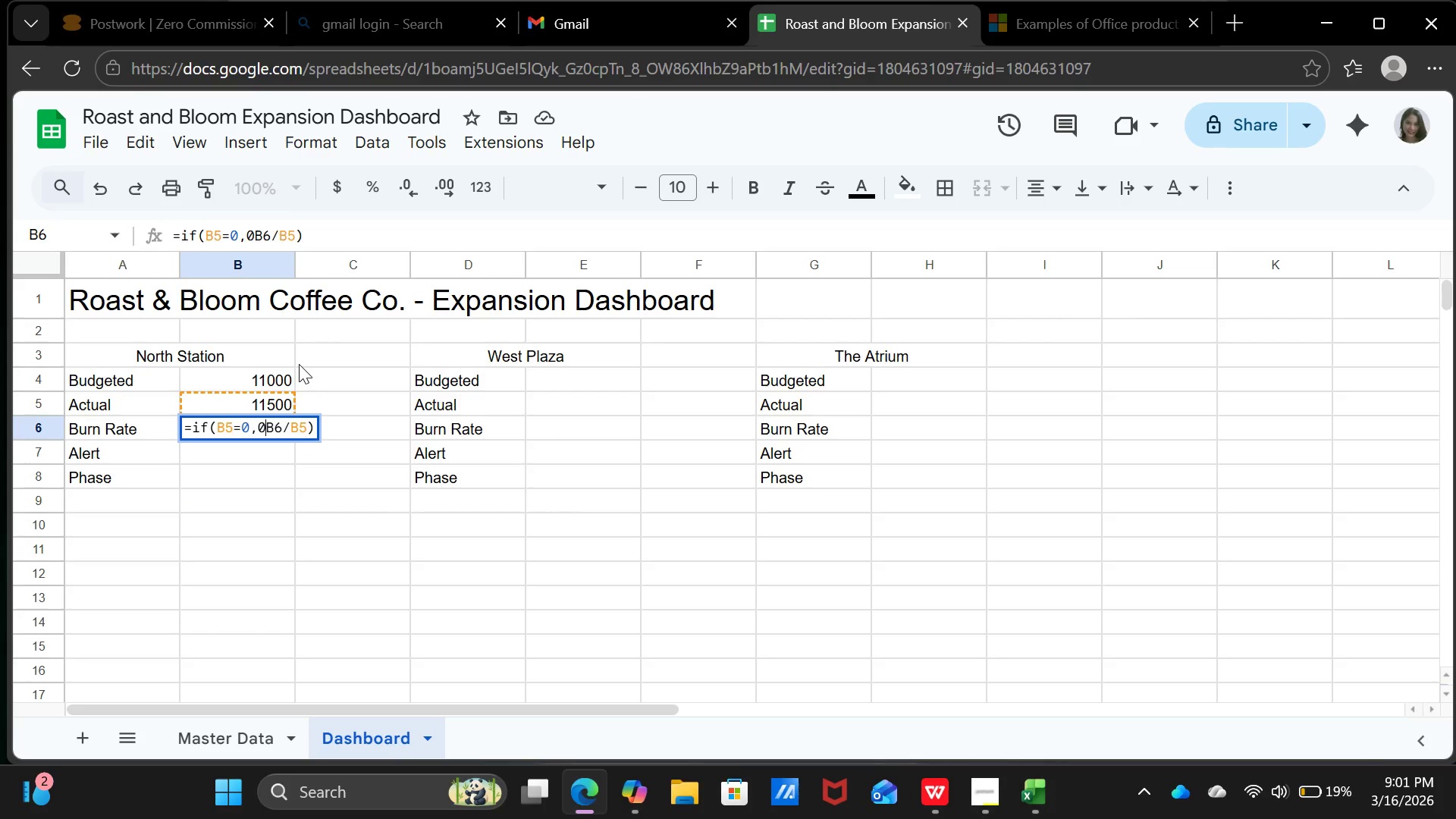 
key(Enter)
 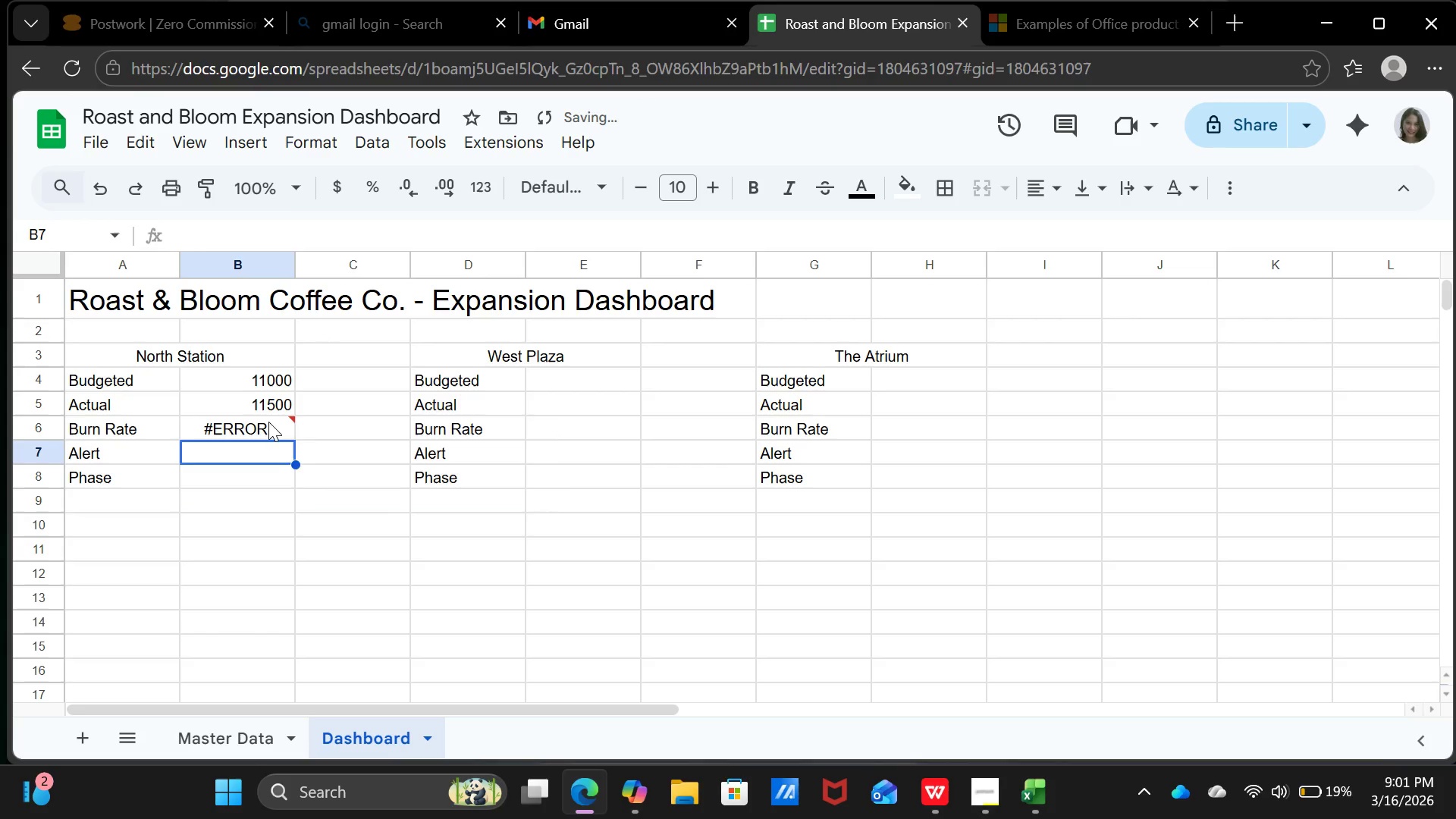 
double_click([268, 422])
 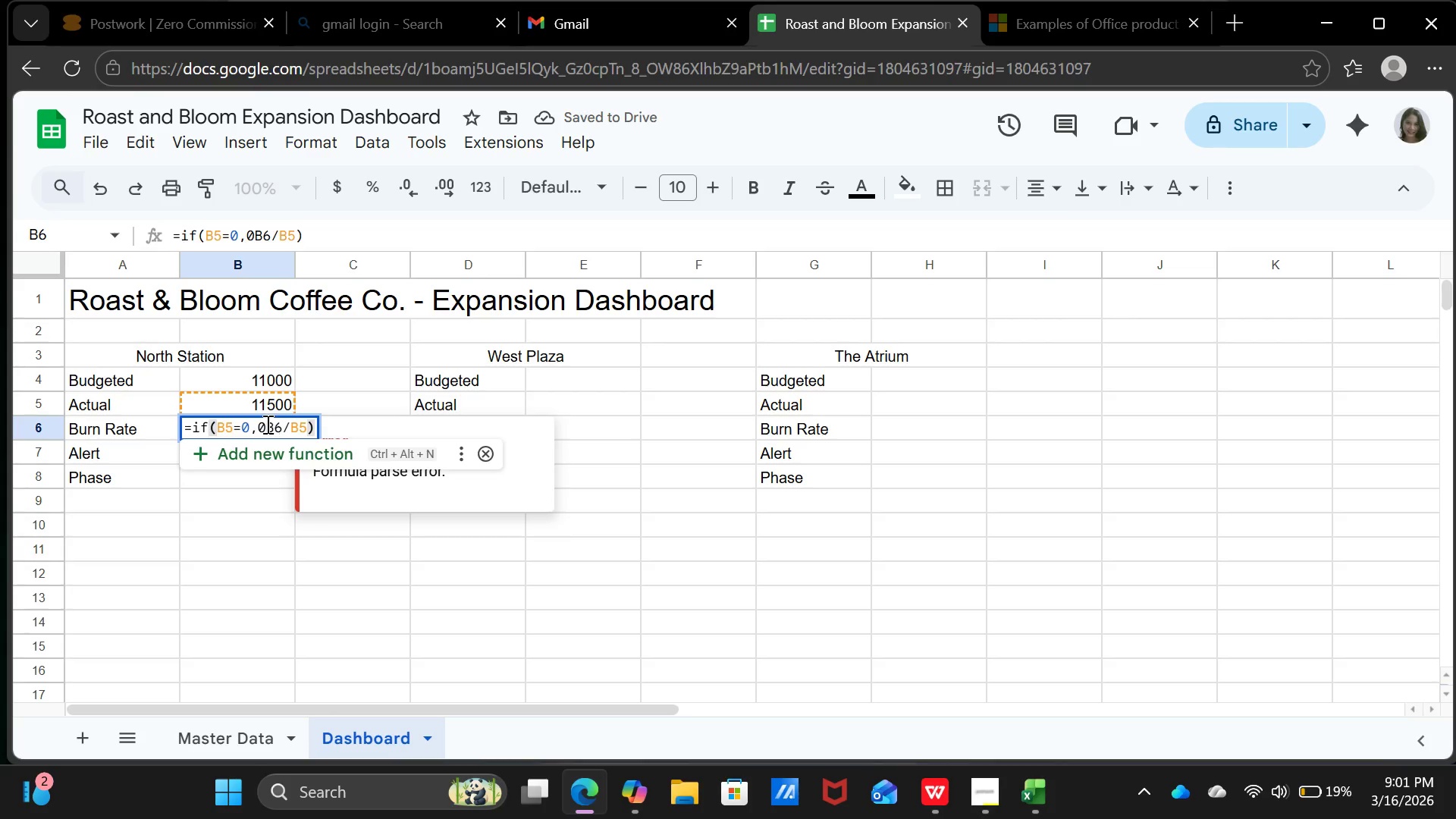 
left_click([266, 424])
 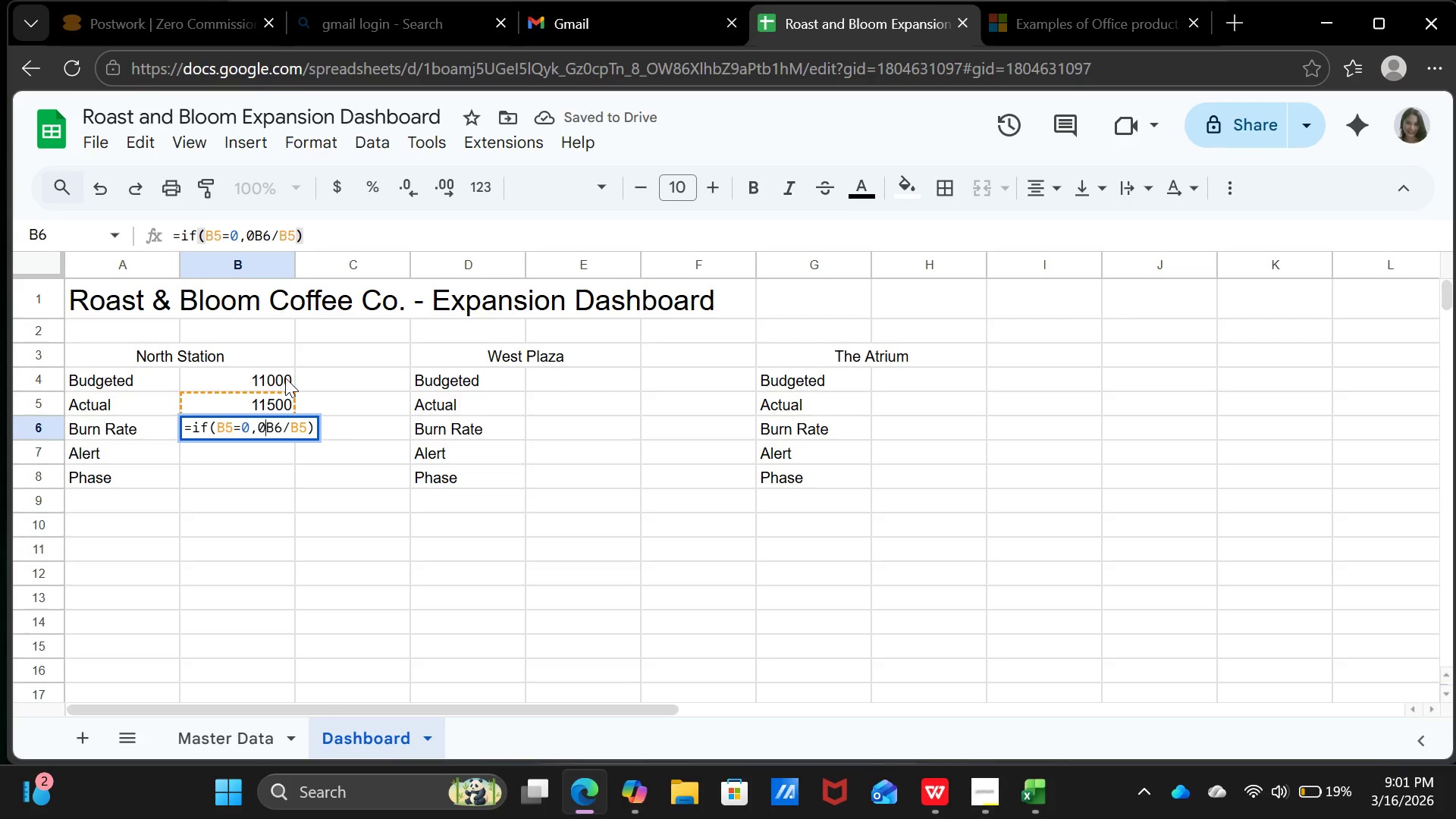 
key(Comma)
 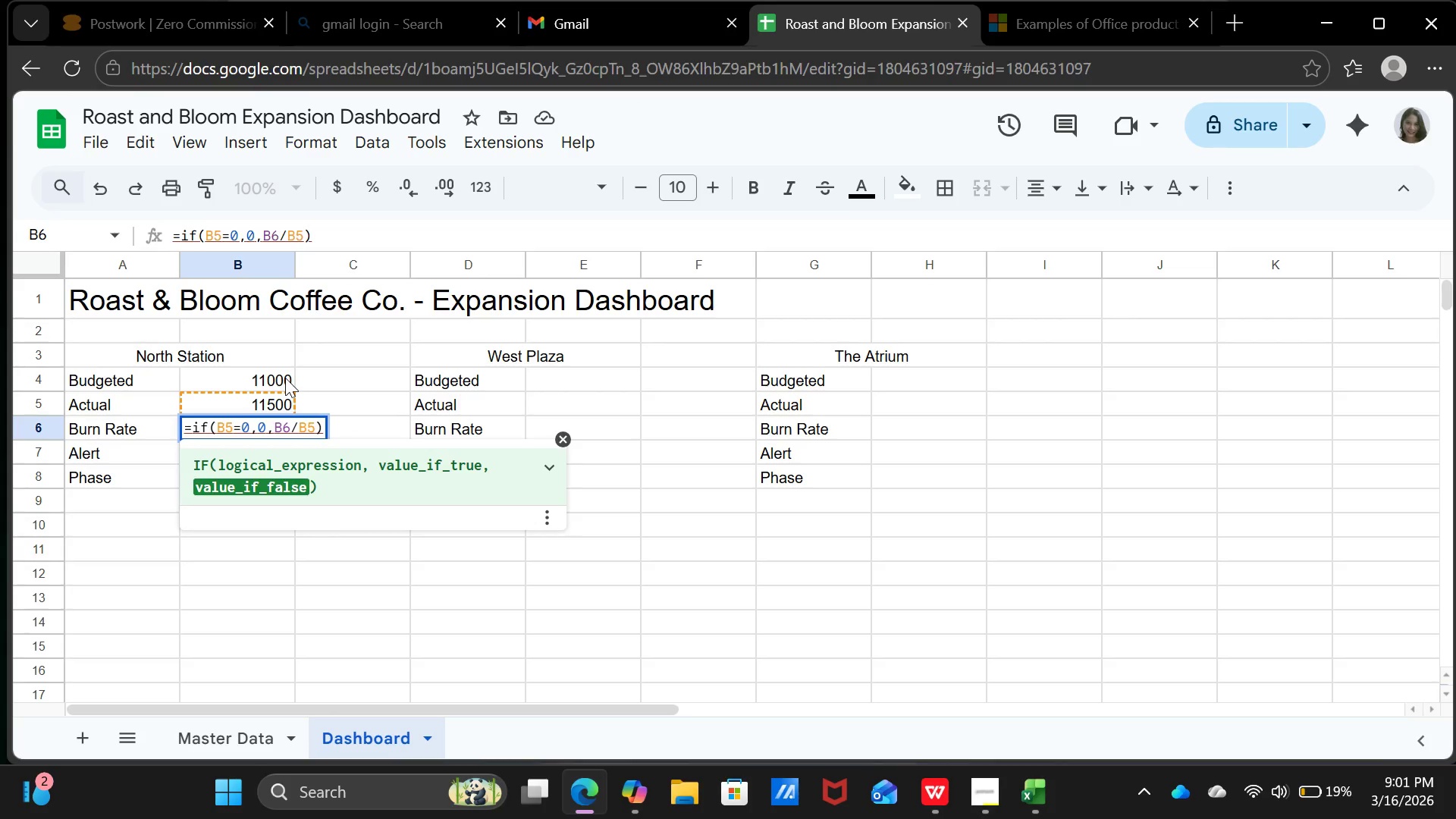 
key(Enter)
 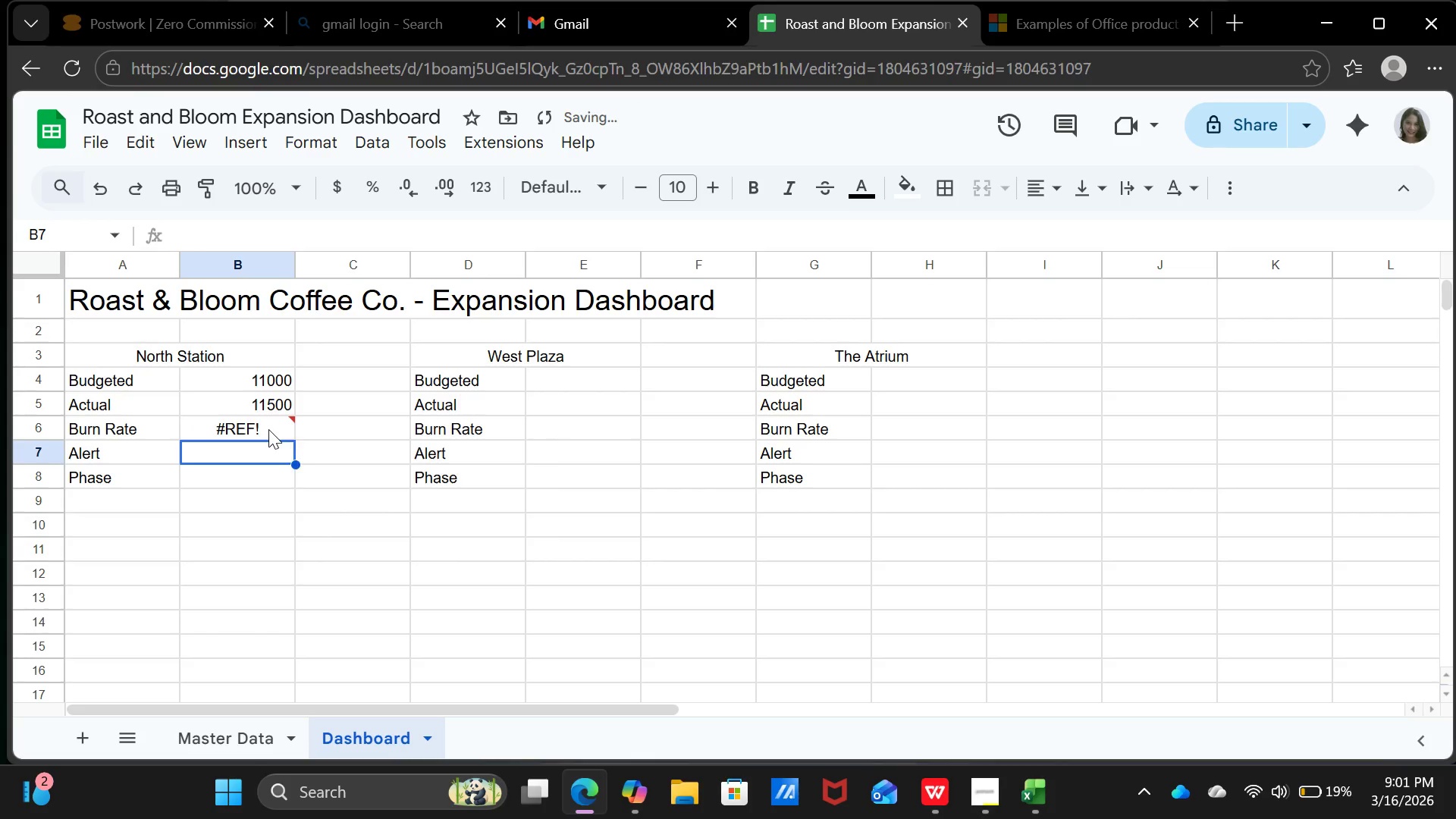 
left_click([268, 429])
 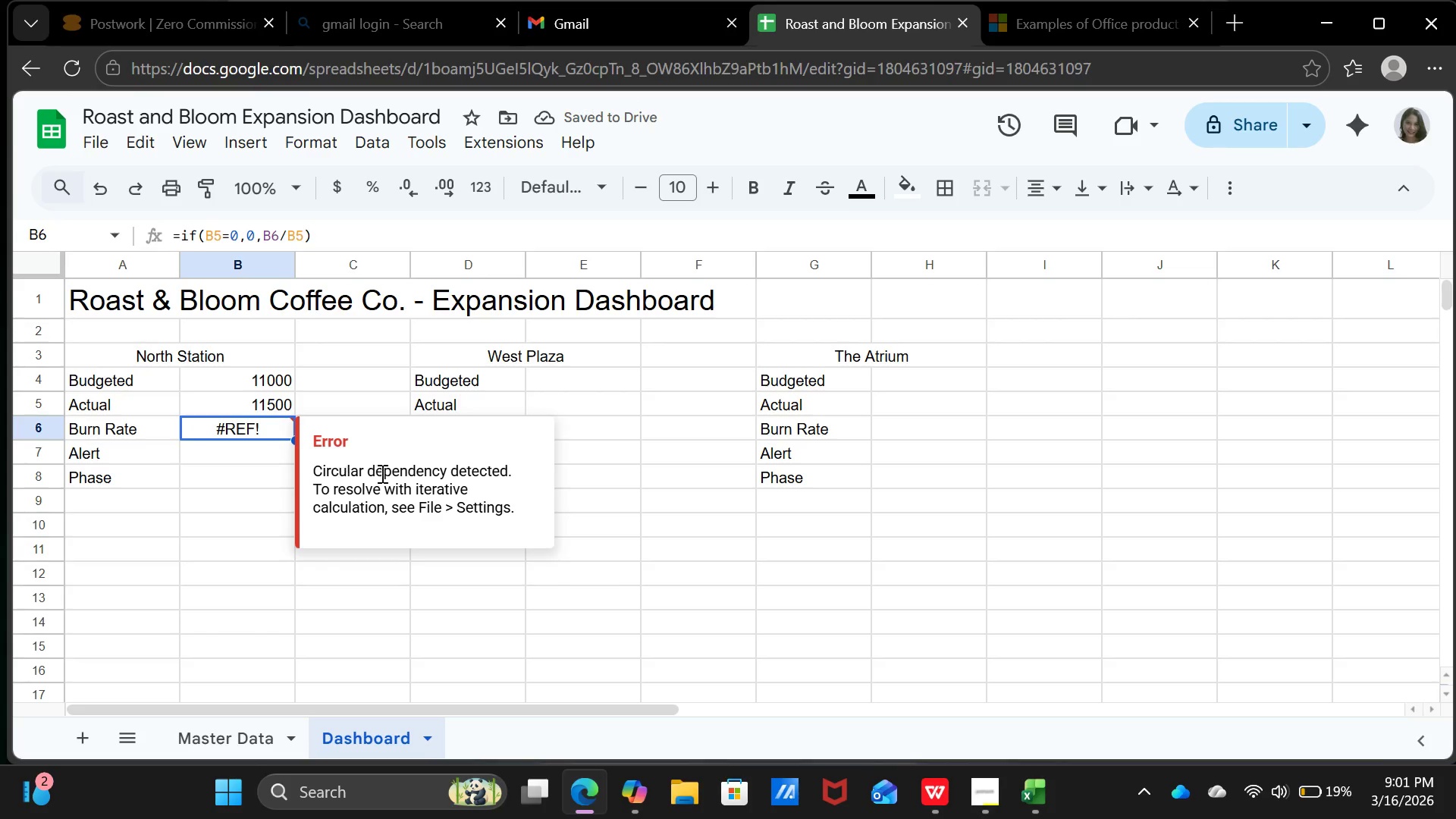 
left_click([468, 505])
 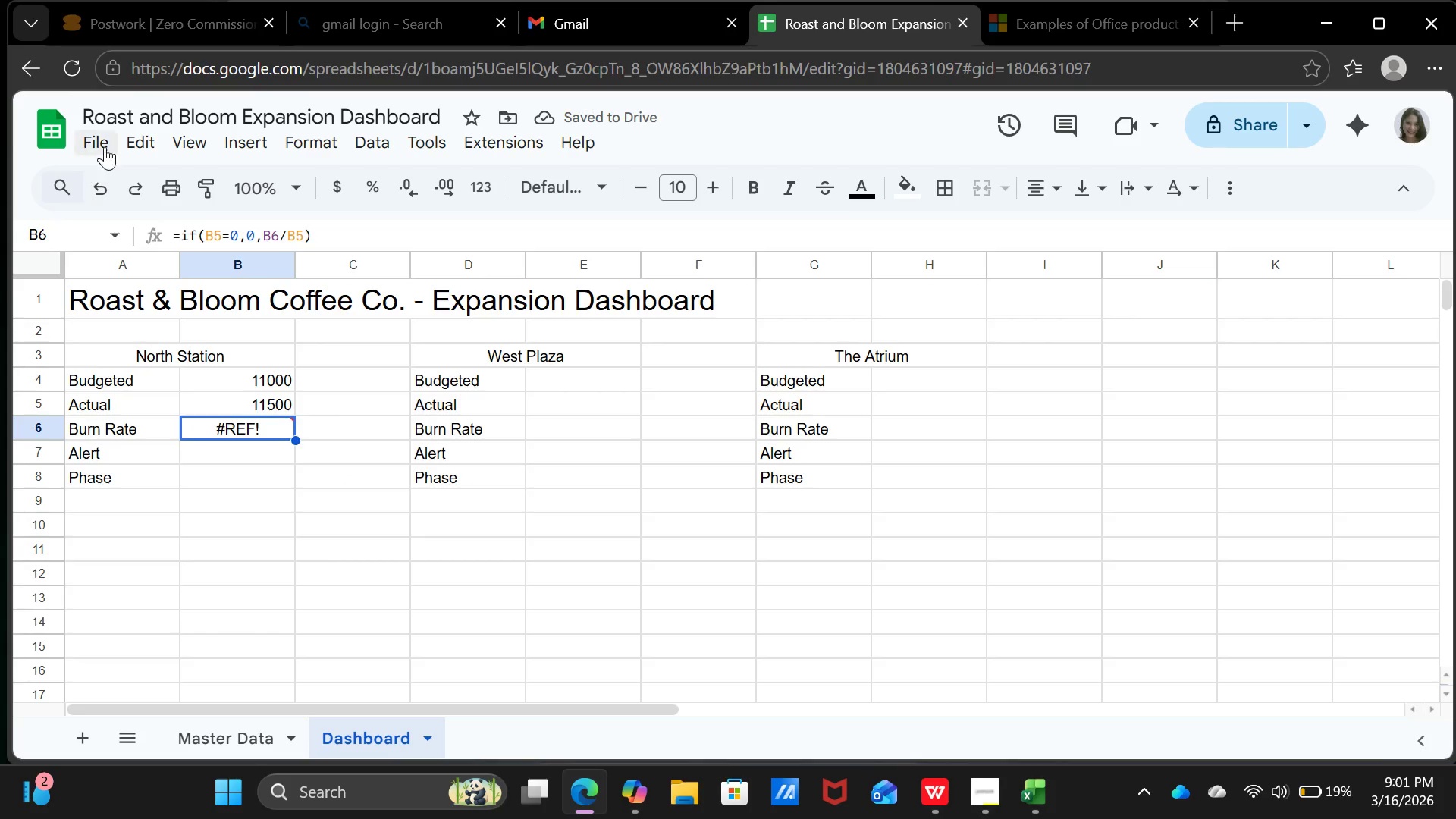 
left_click([105, 146])
 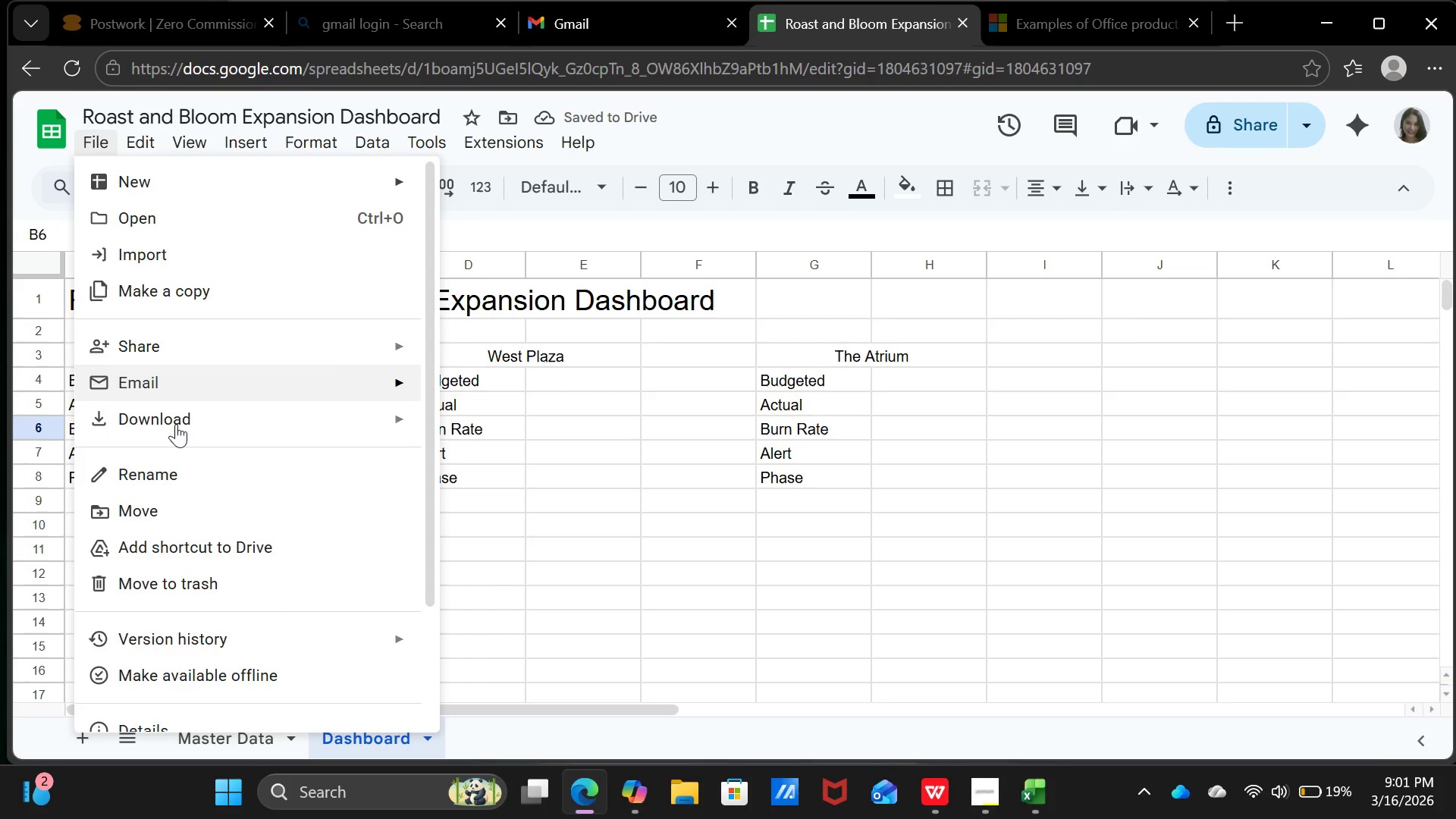 
scroll: coordinate [208, 547], scroll_direction: down, amount: 8.0
 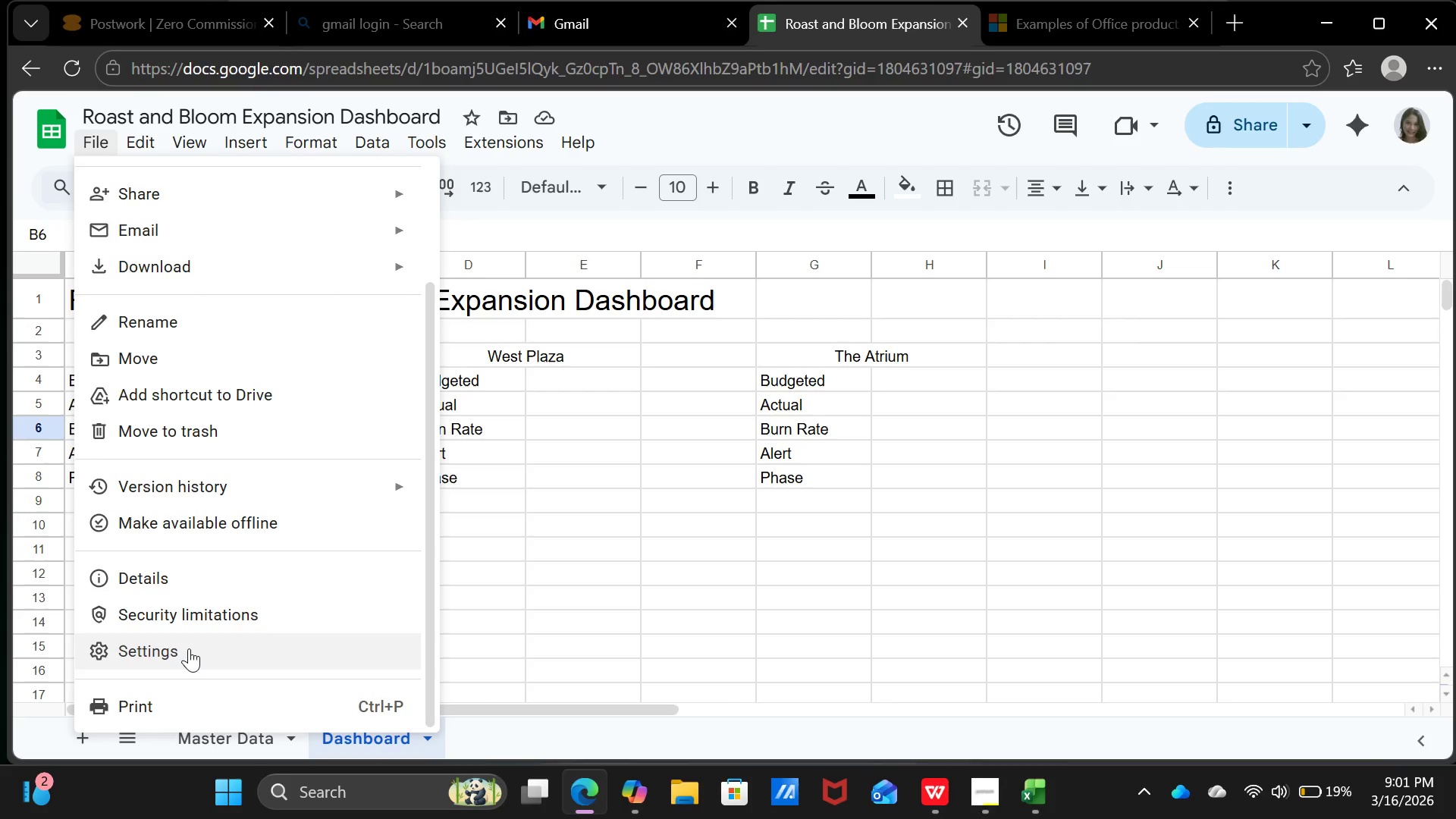 
left_click([189, 648])
 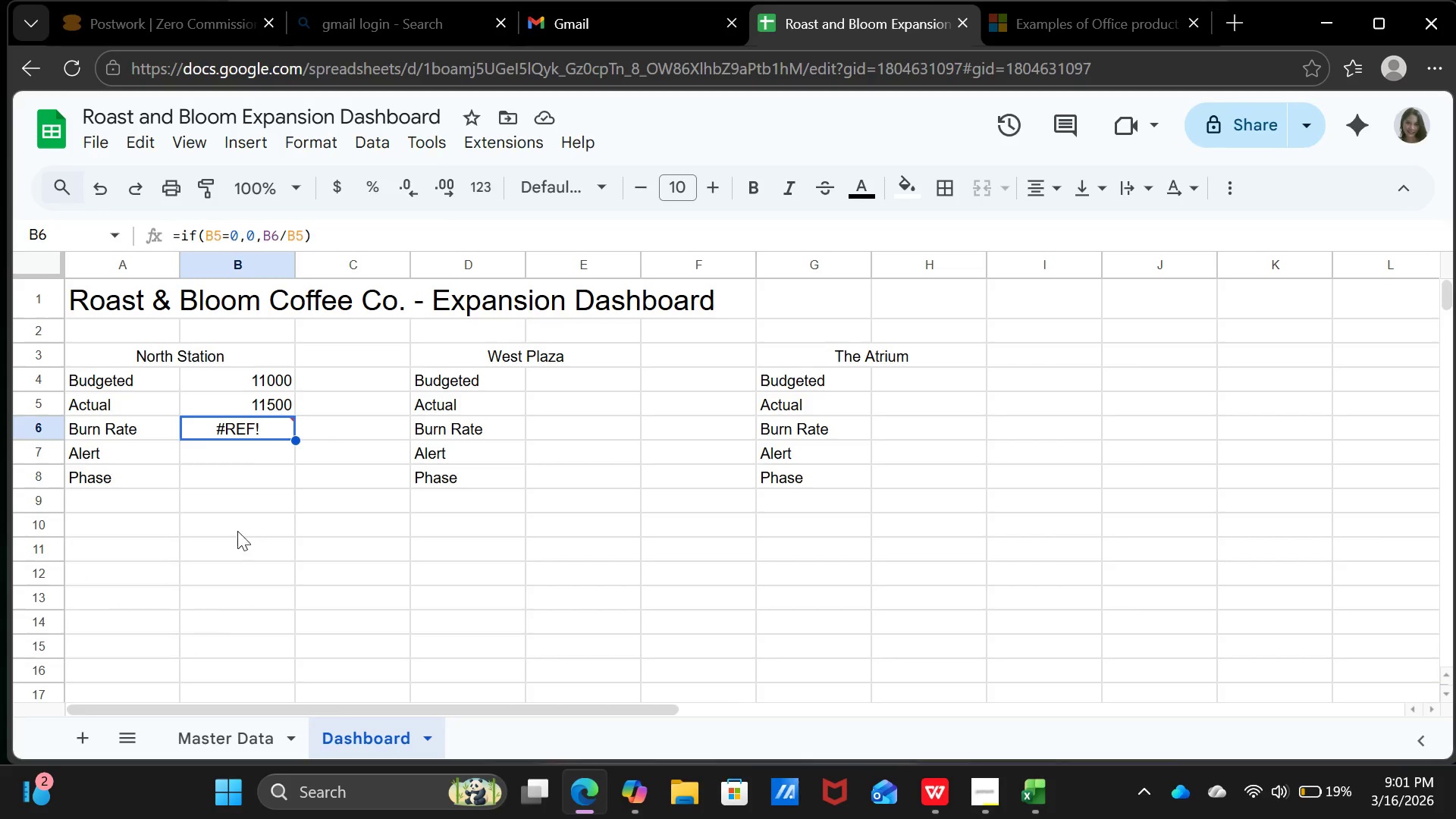 
mouse_move([284, 456])
 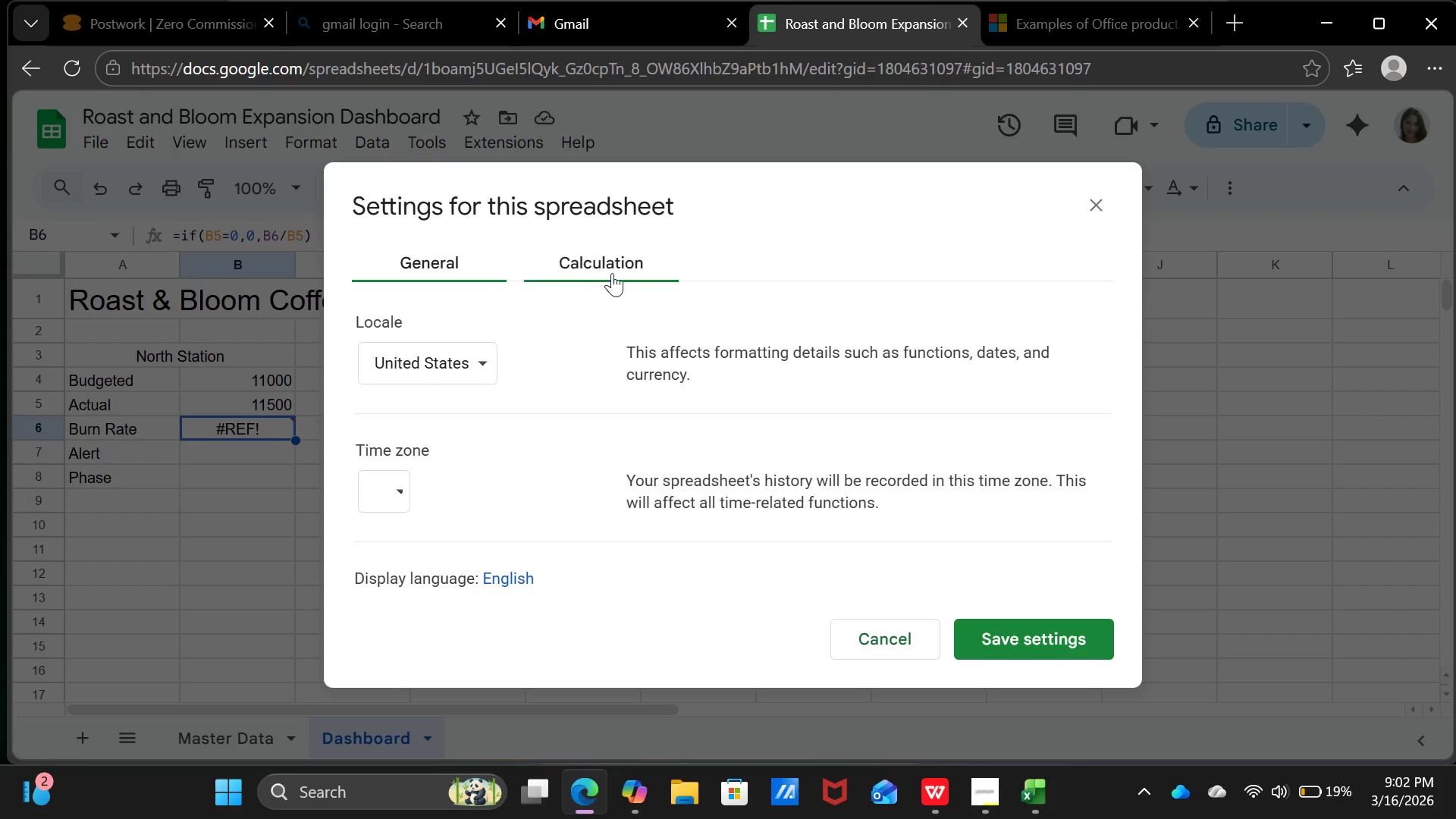 
left_click([614, 265])
 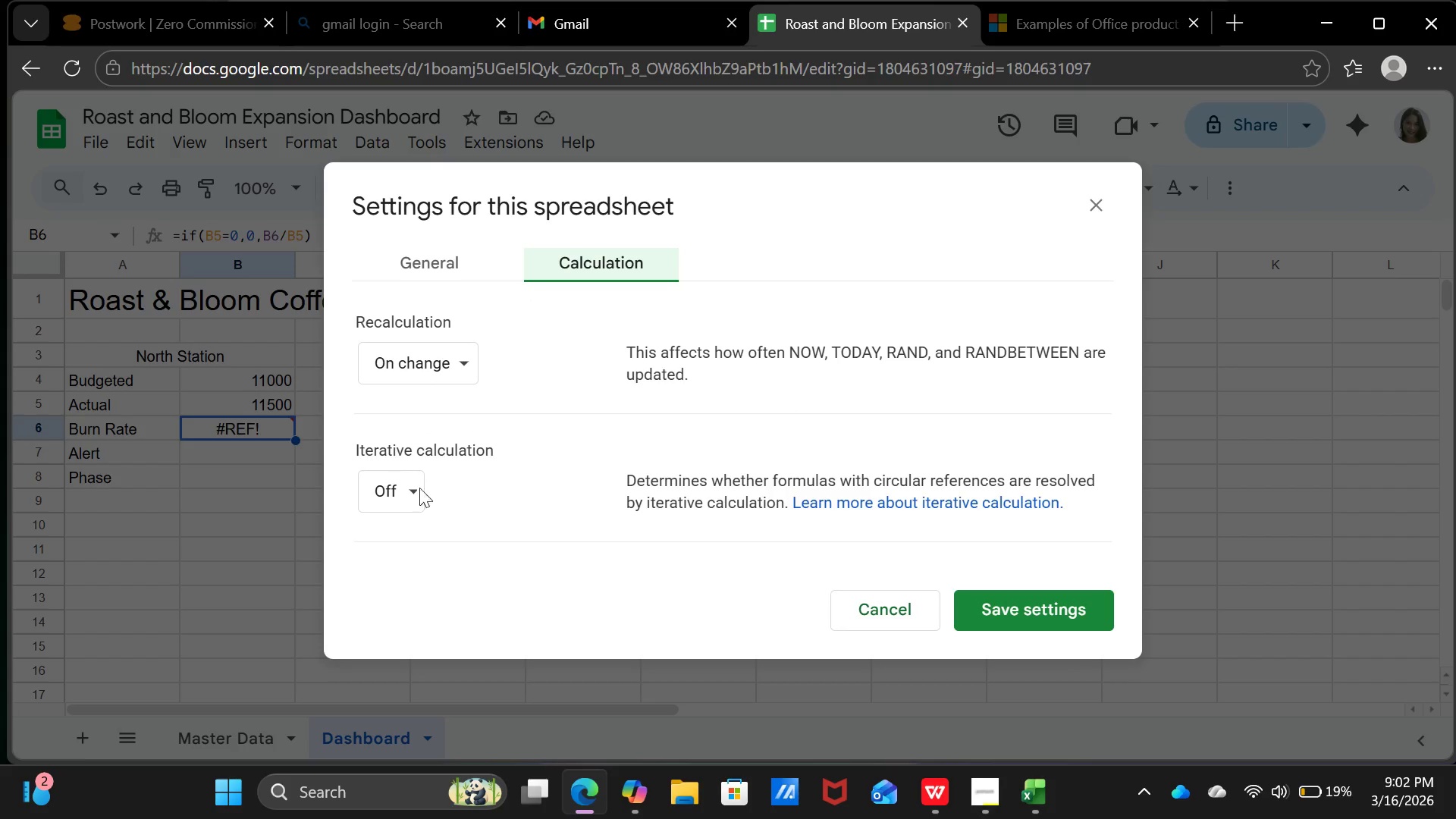 
left_click([394, 487])
 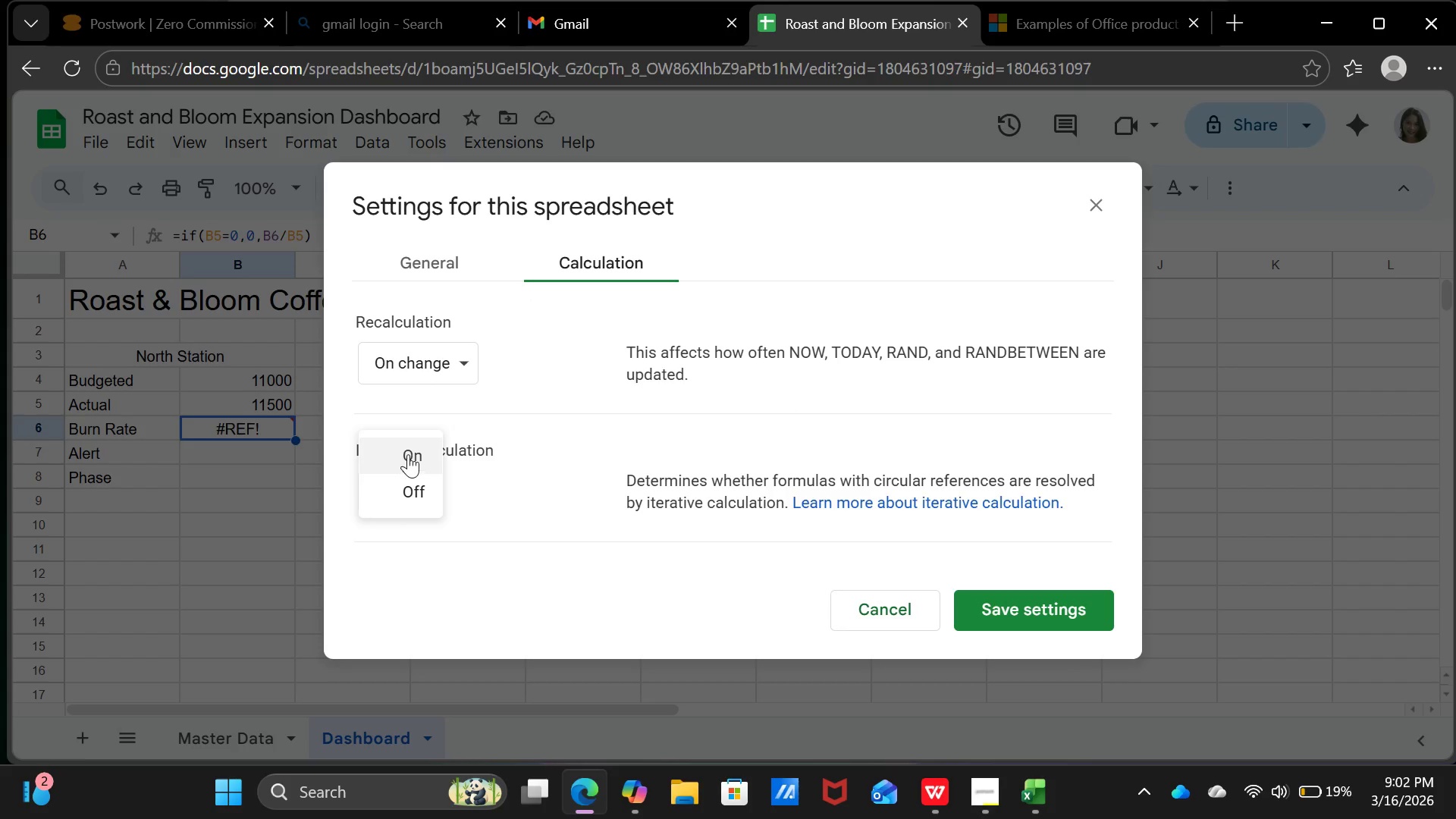 
left_click([408, 454])
 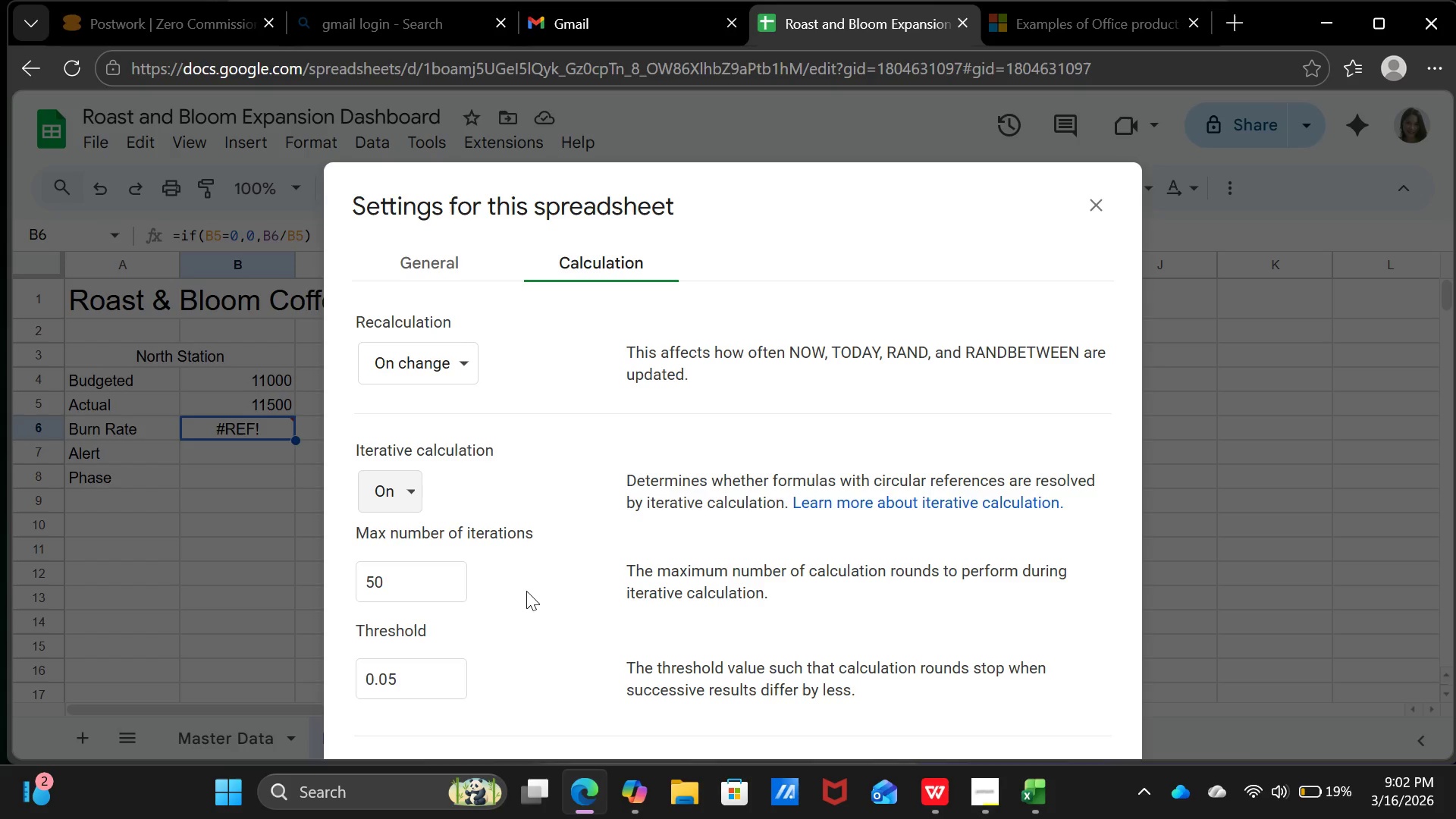 
scroll: coordinate [827, 574], scroll_direction: down, amount: 14.0
 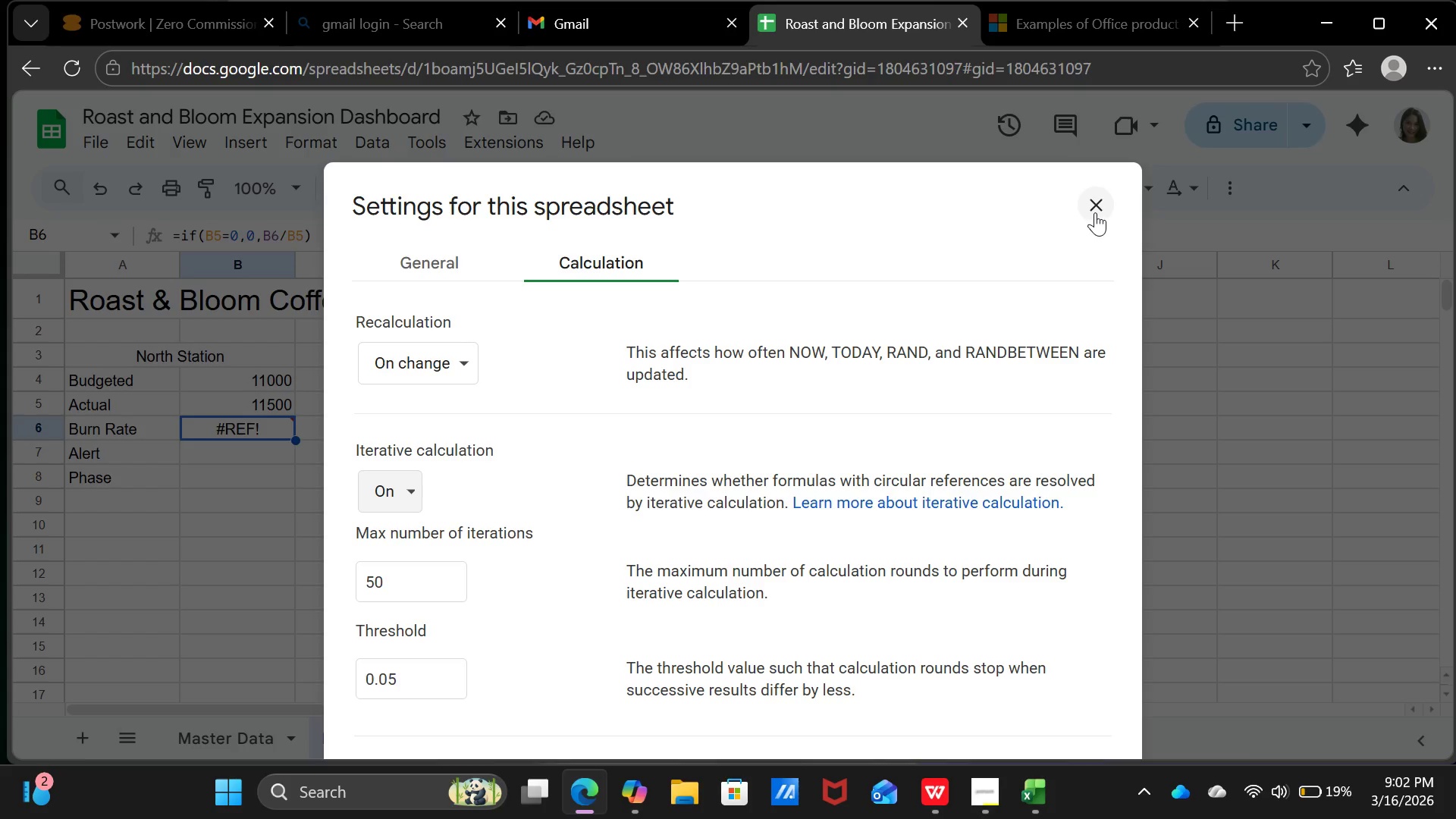 
left_click([1095, 212])
 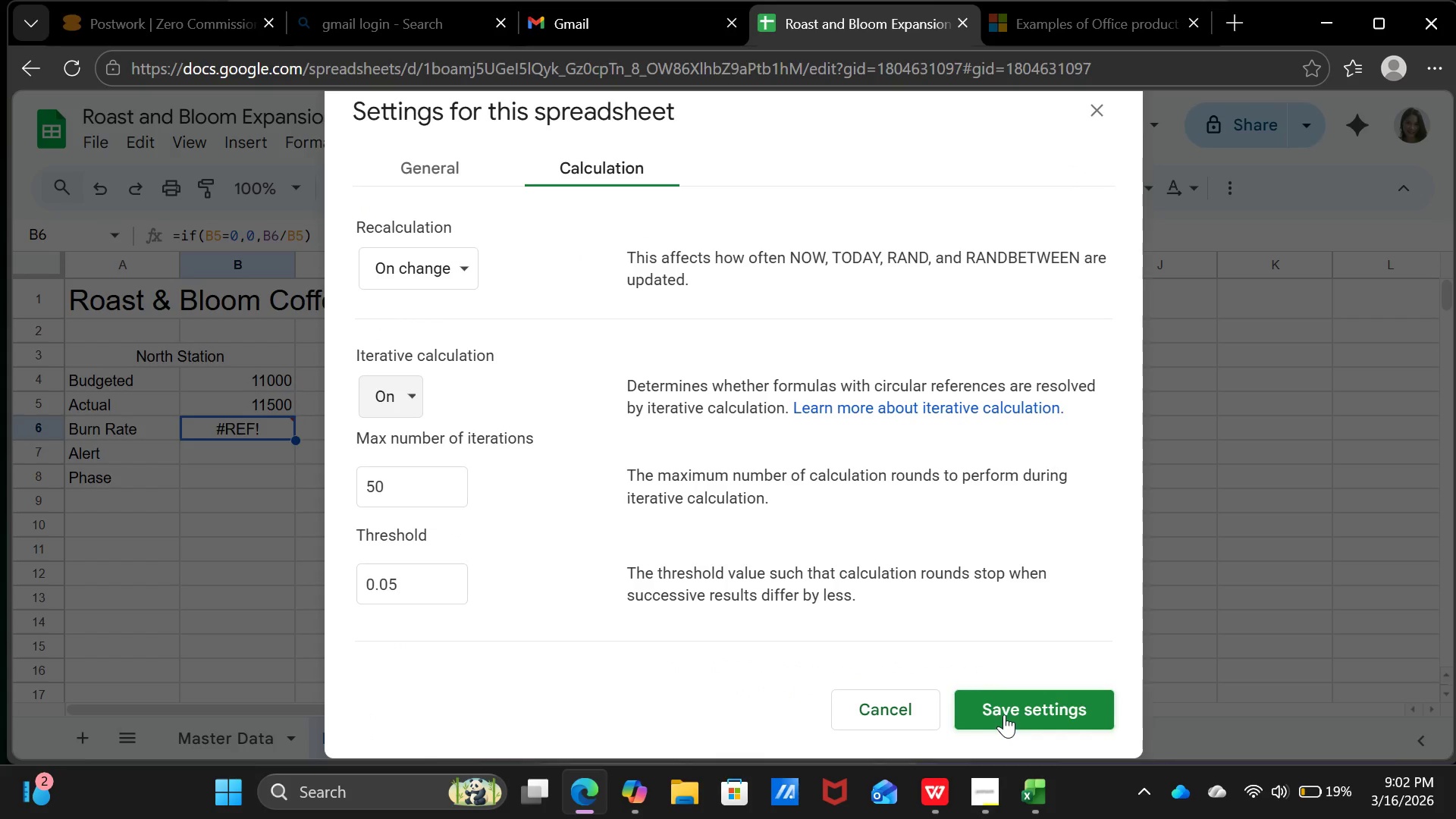 
left_click([1004, 714])
 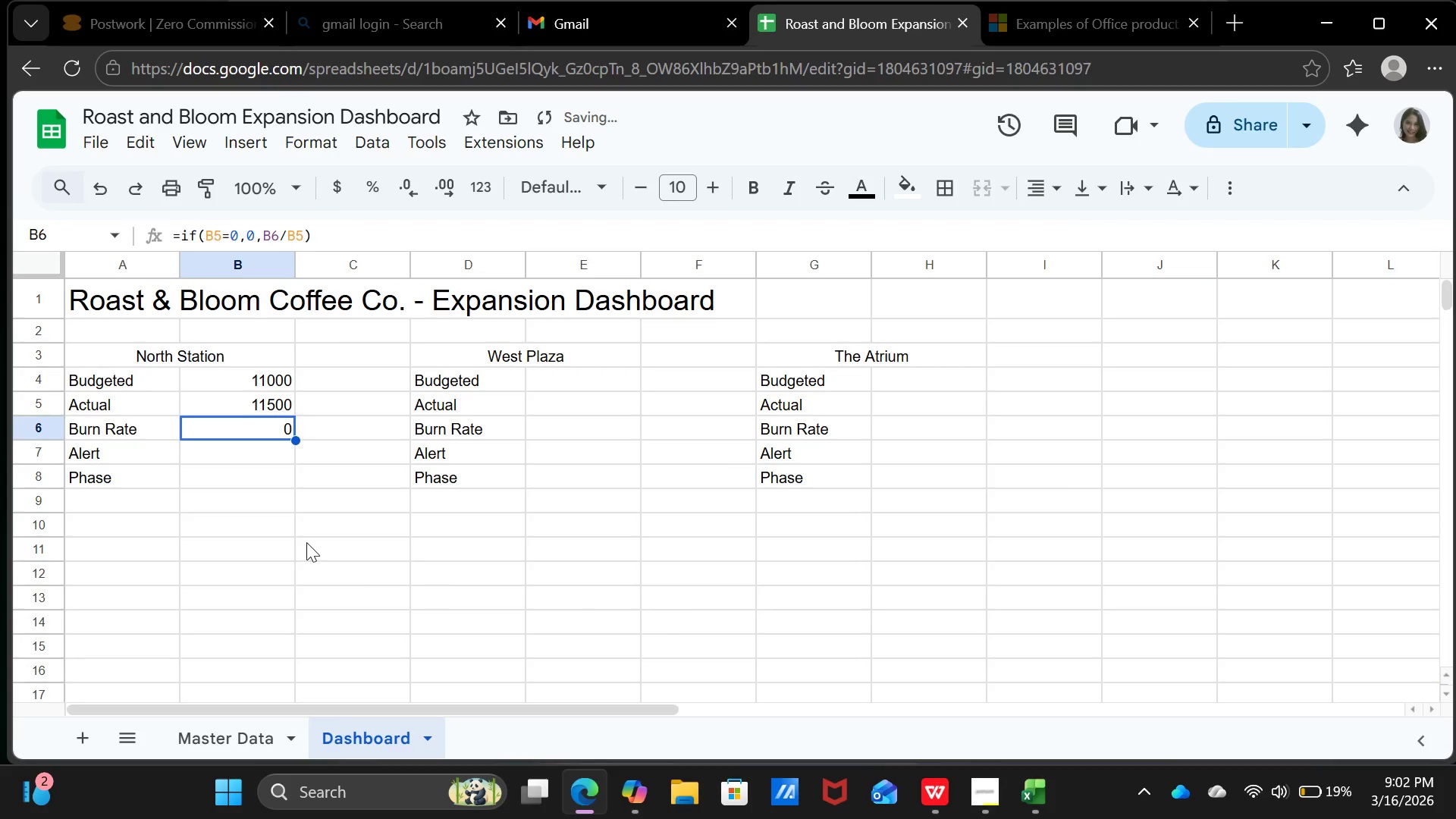 
left_click([306, 542])
 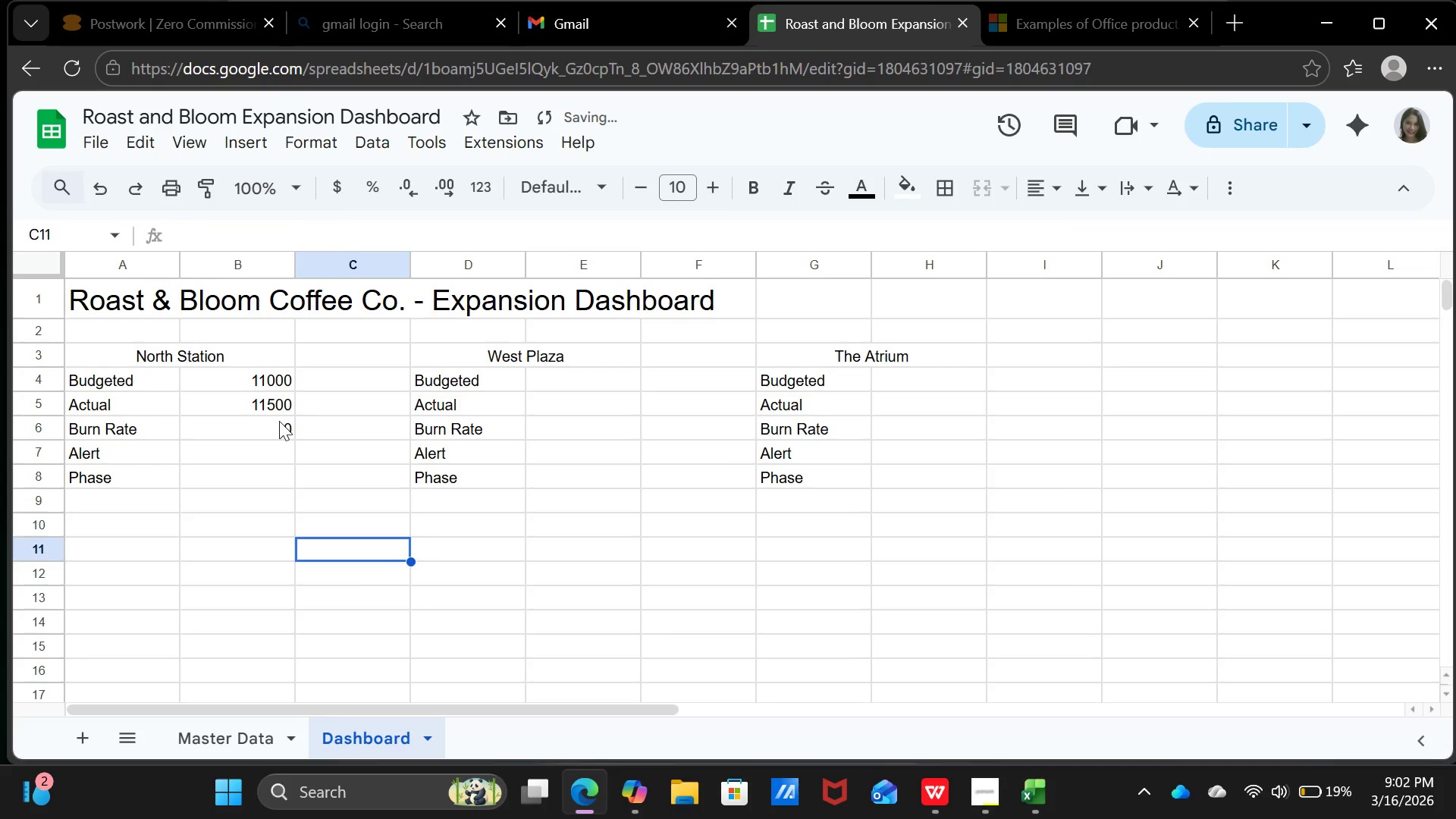 
left_click([279, 421])
 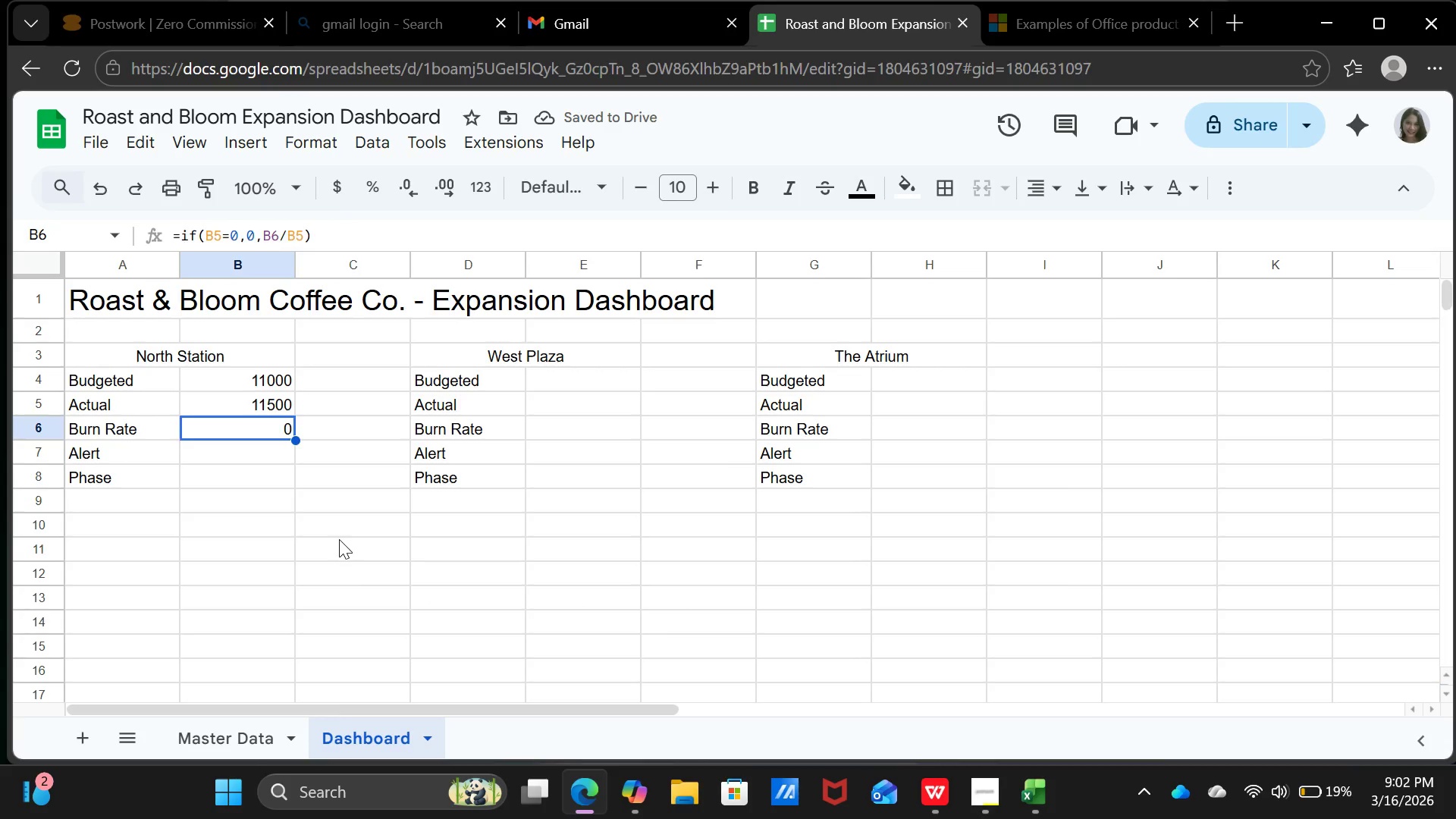 
left_click([339, 539])
 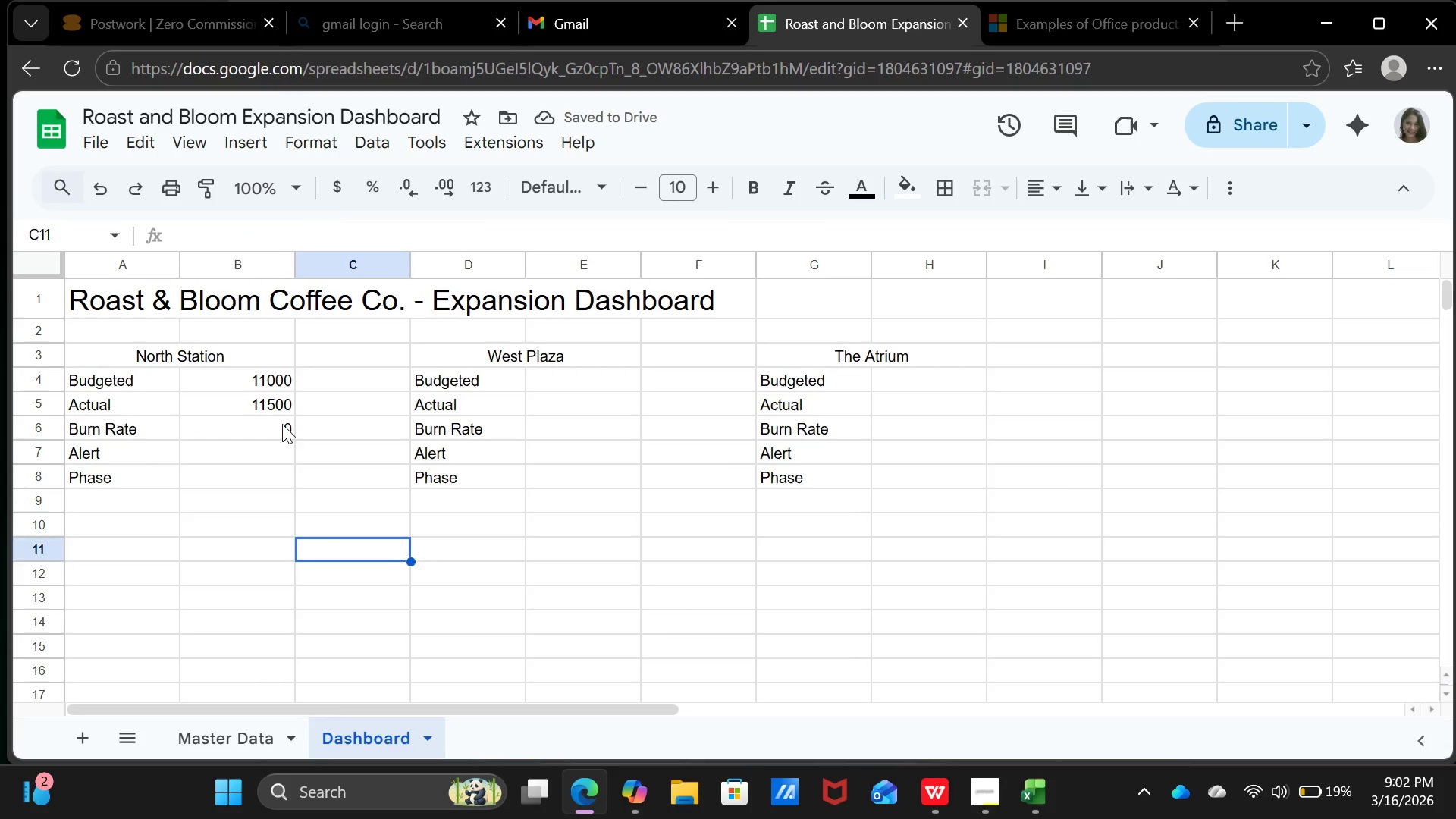 
left_click([282, 424])
 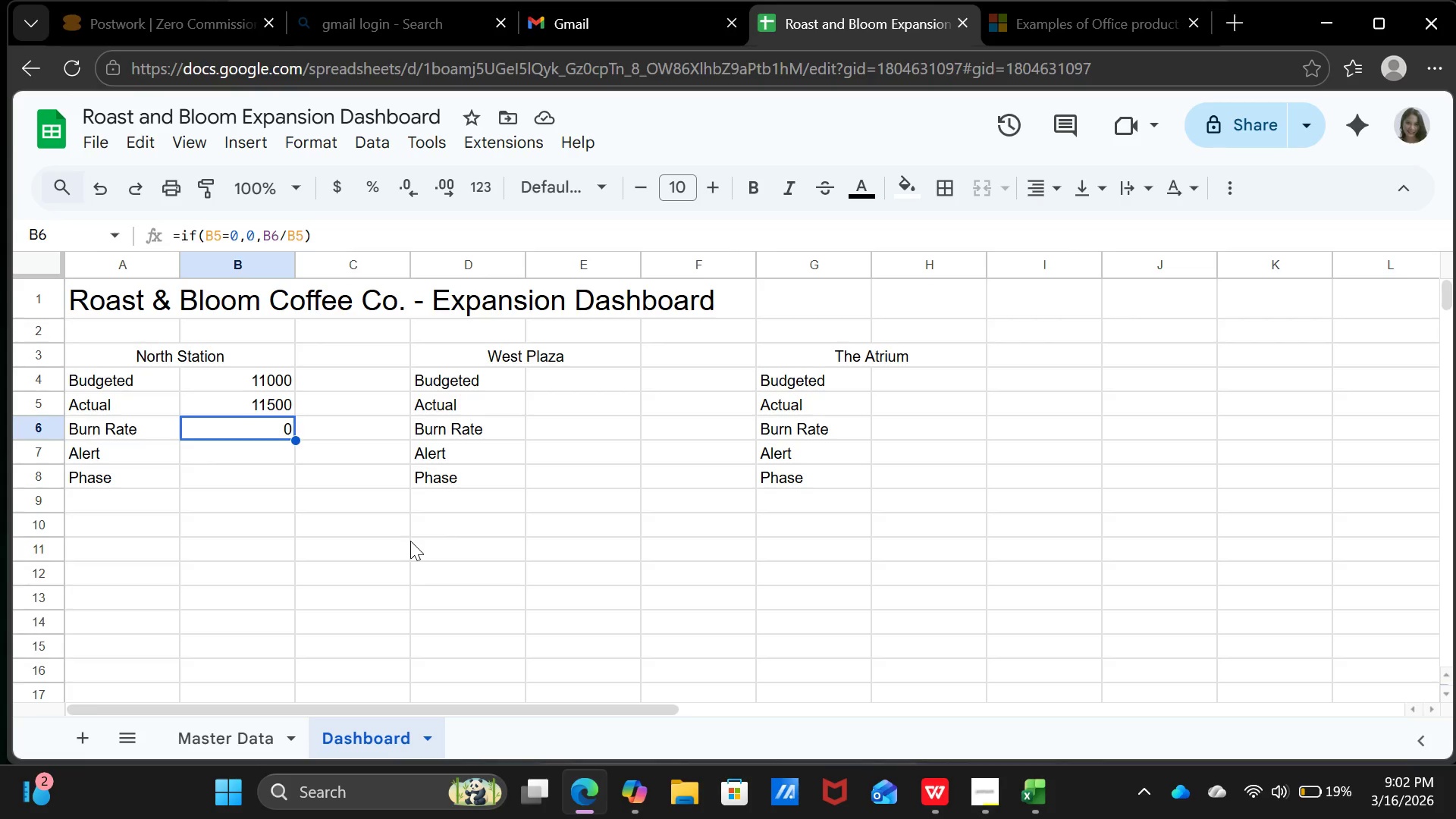 
wait(12.28)
 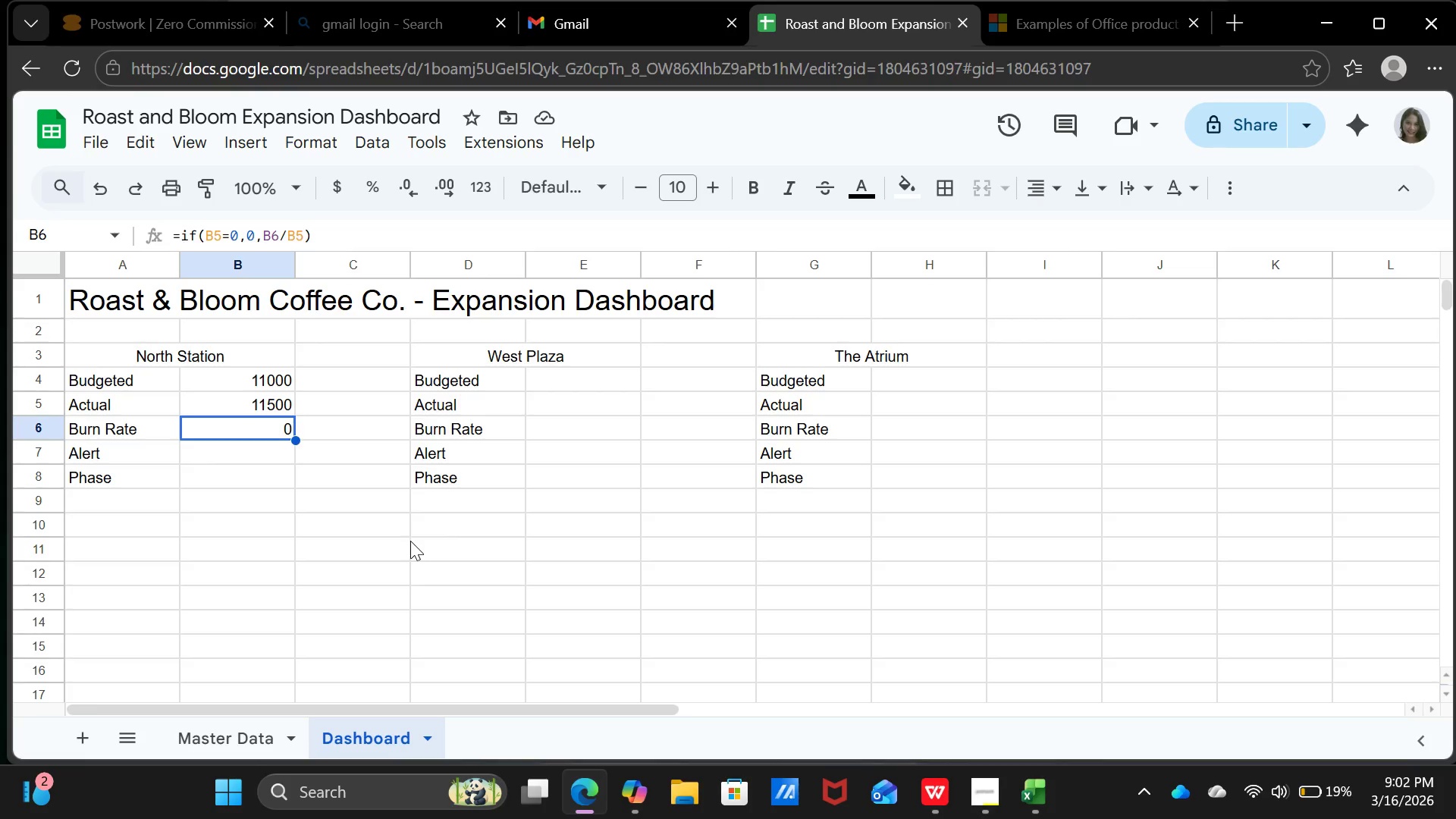 
type(=if)
 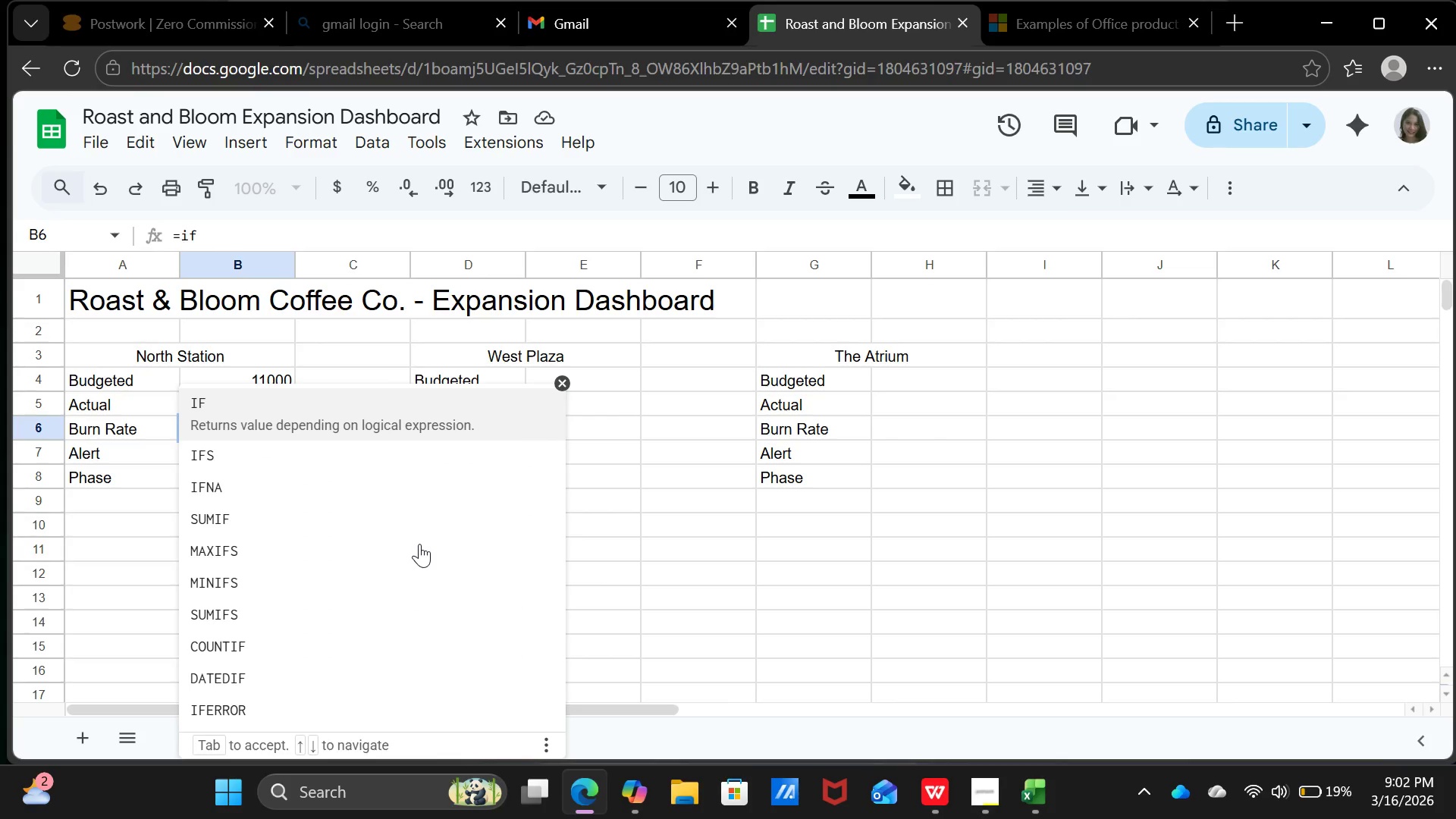 
type((b6)
 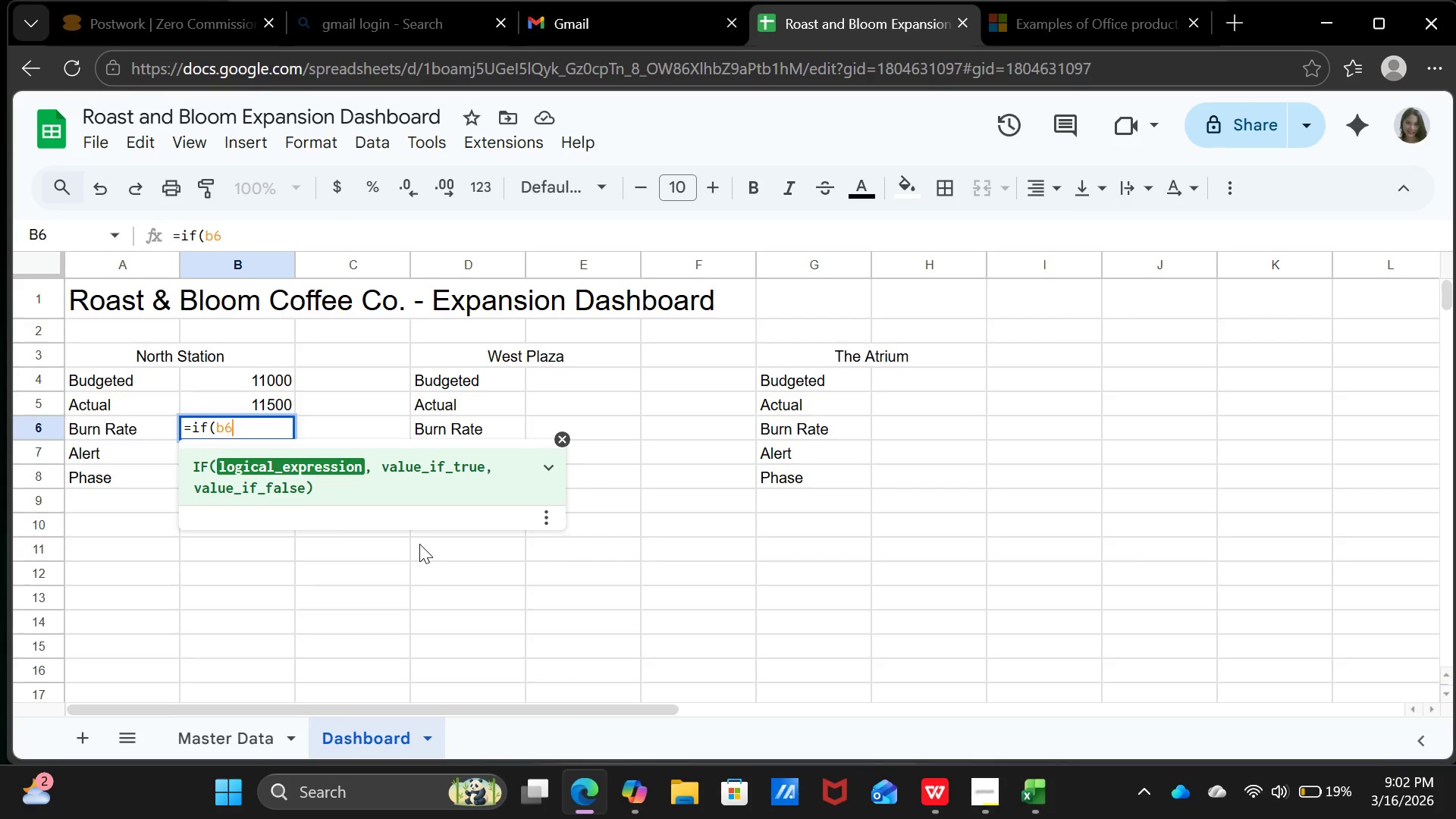 
key(Period)
 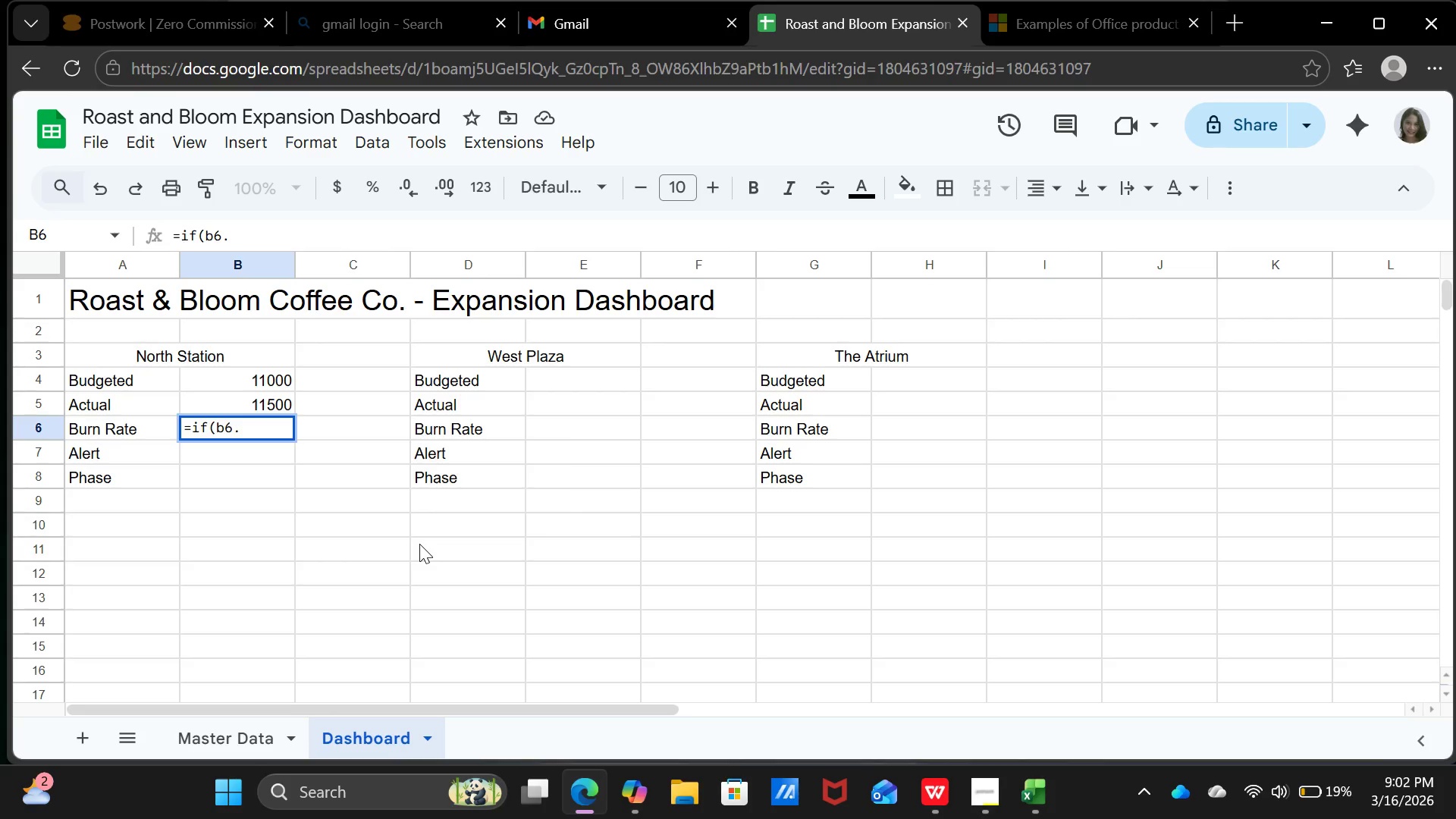 
key(Backspace)
 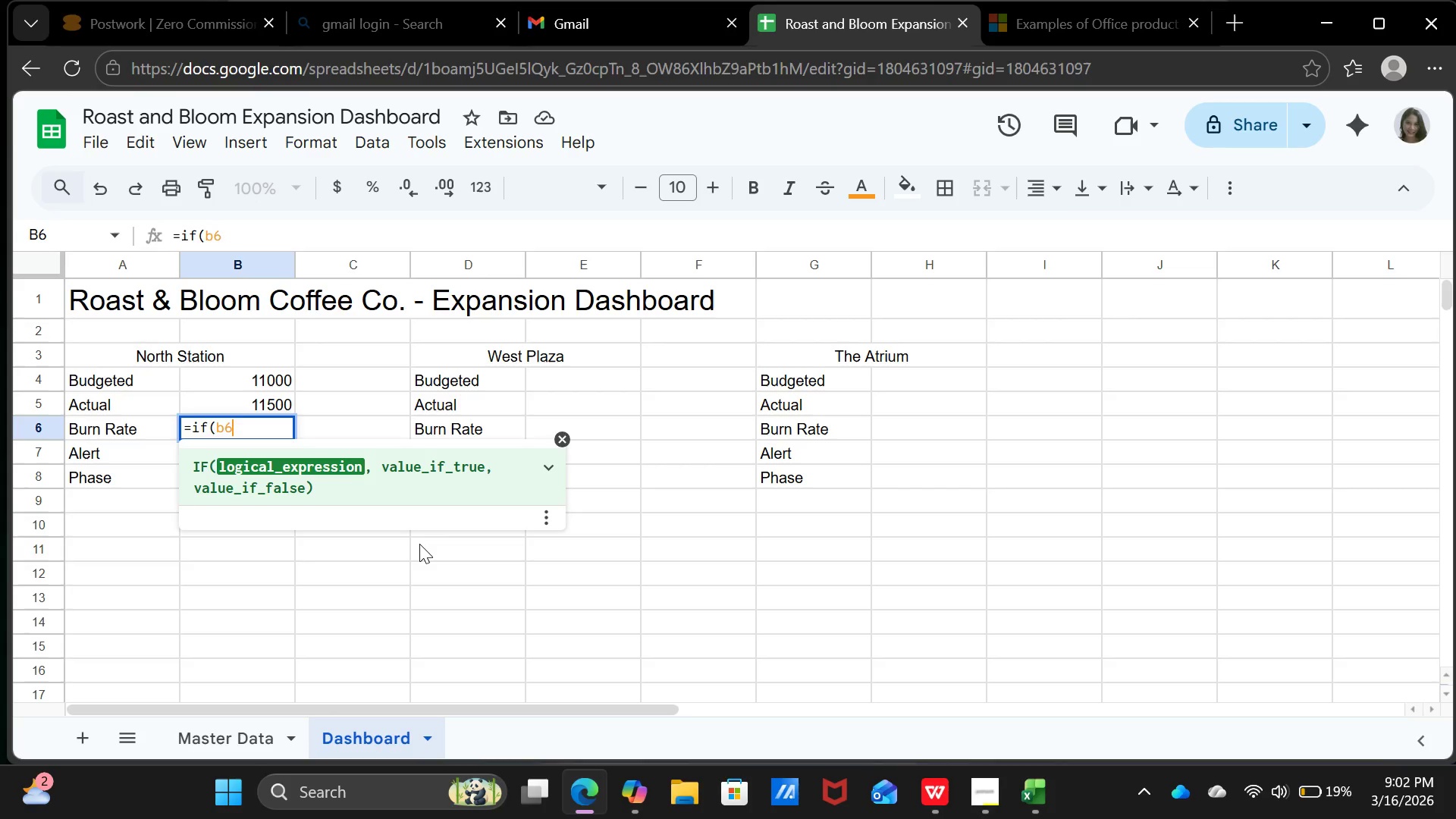 
key(Shift+Period)
 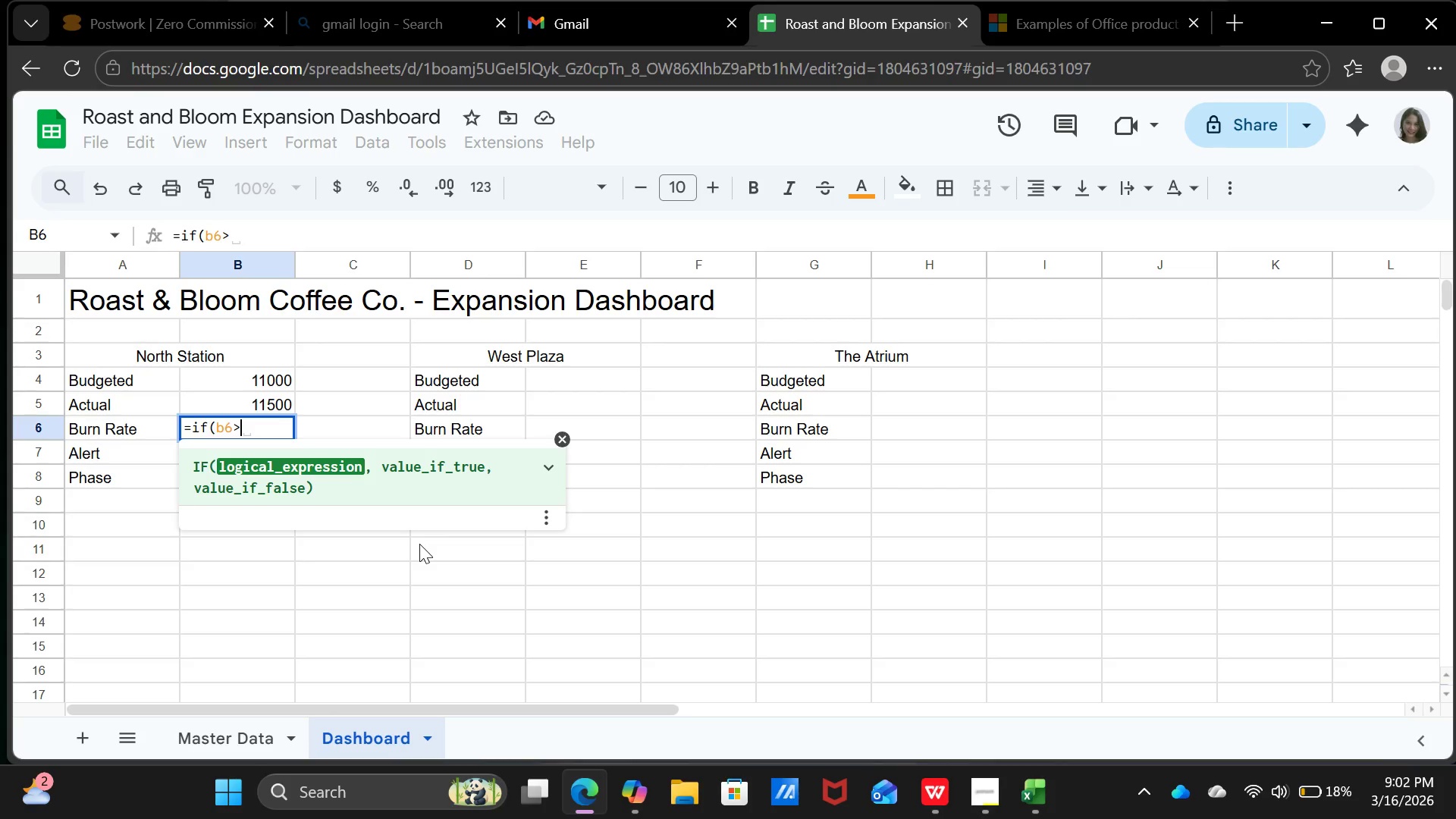 
type(b5)
 